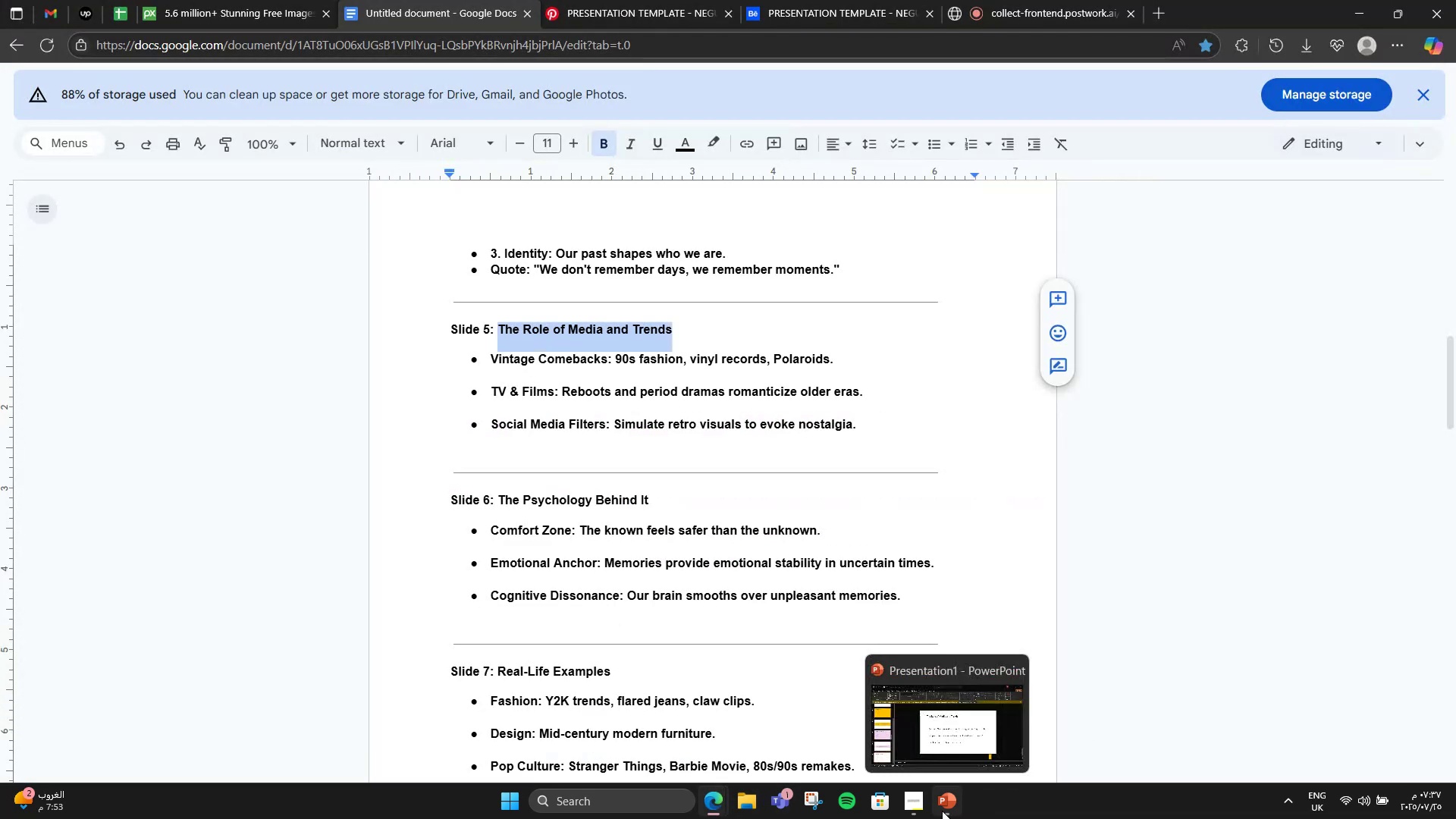 
left_click([925, 723])
 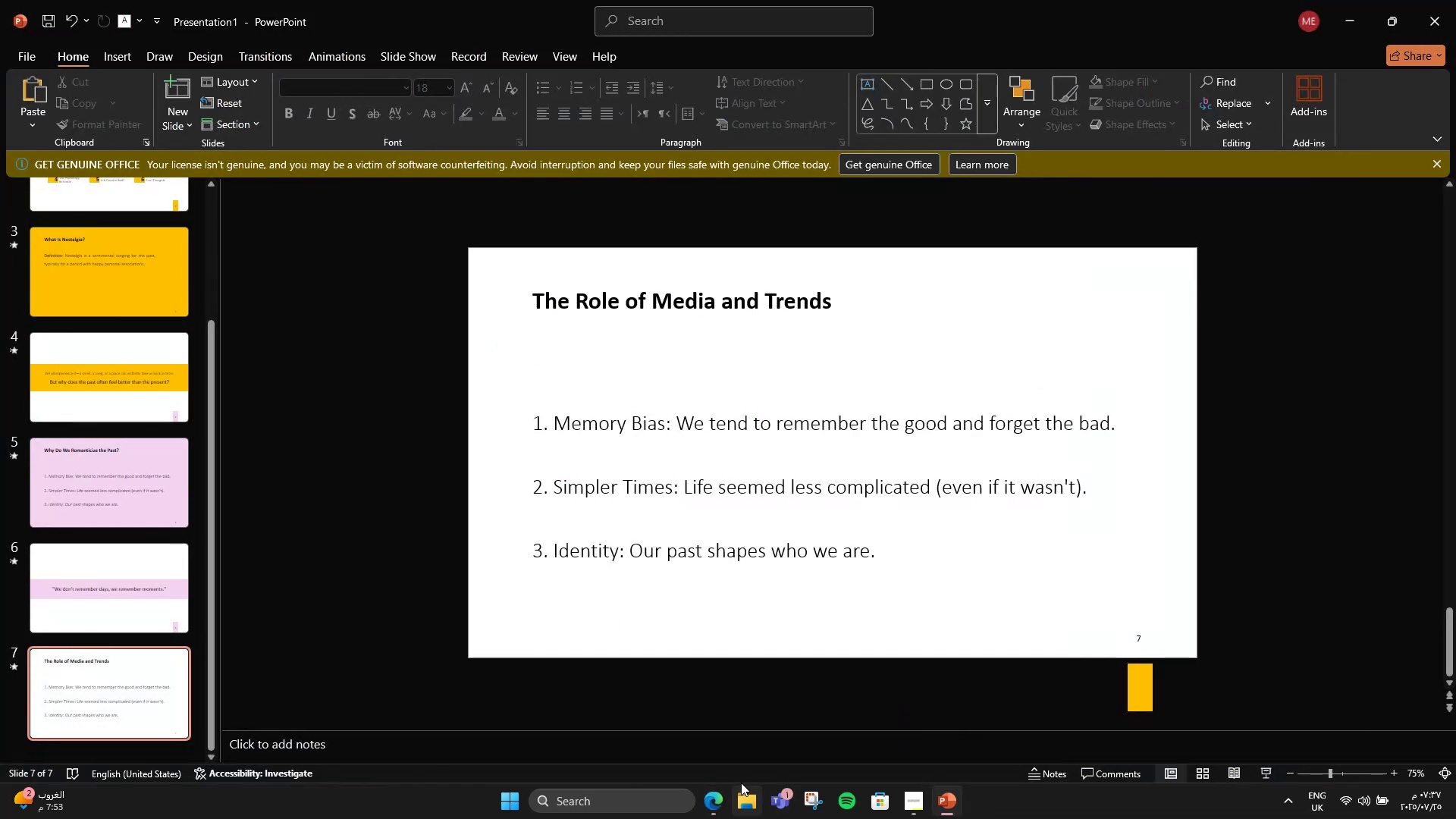 
left_click([717, 794])
 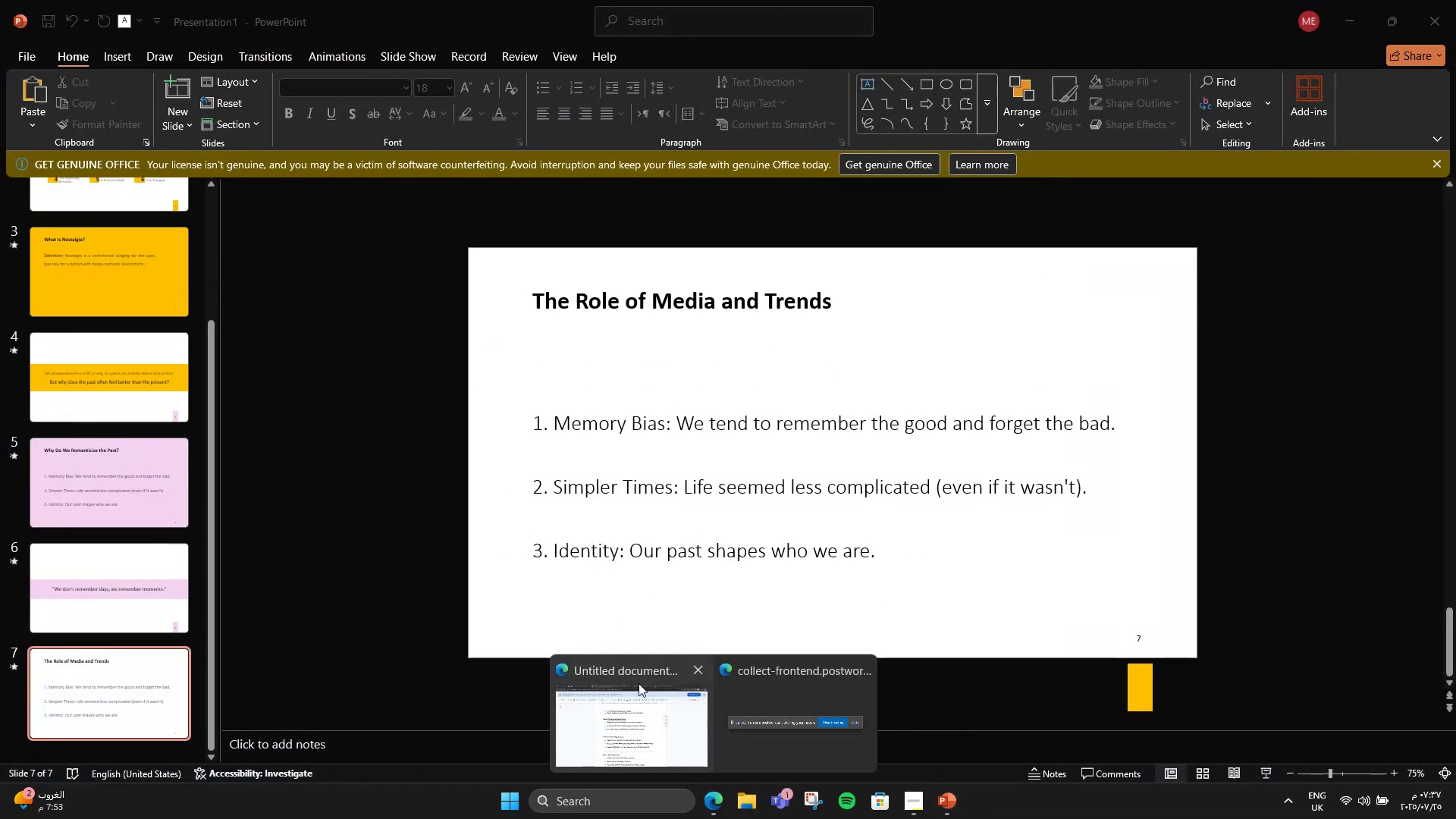 
left_click([639, 683])
 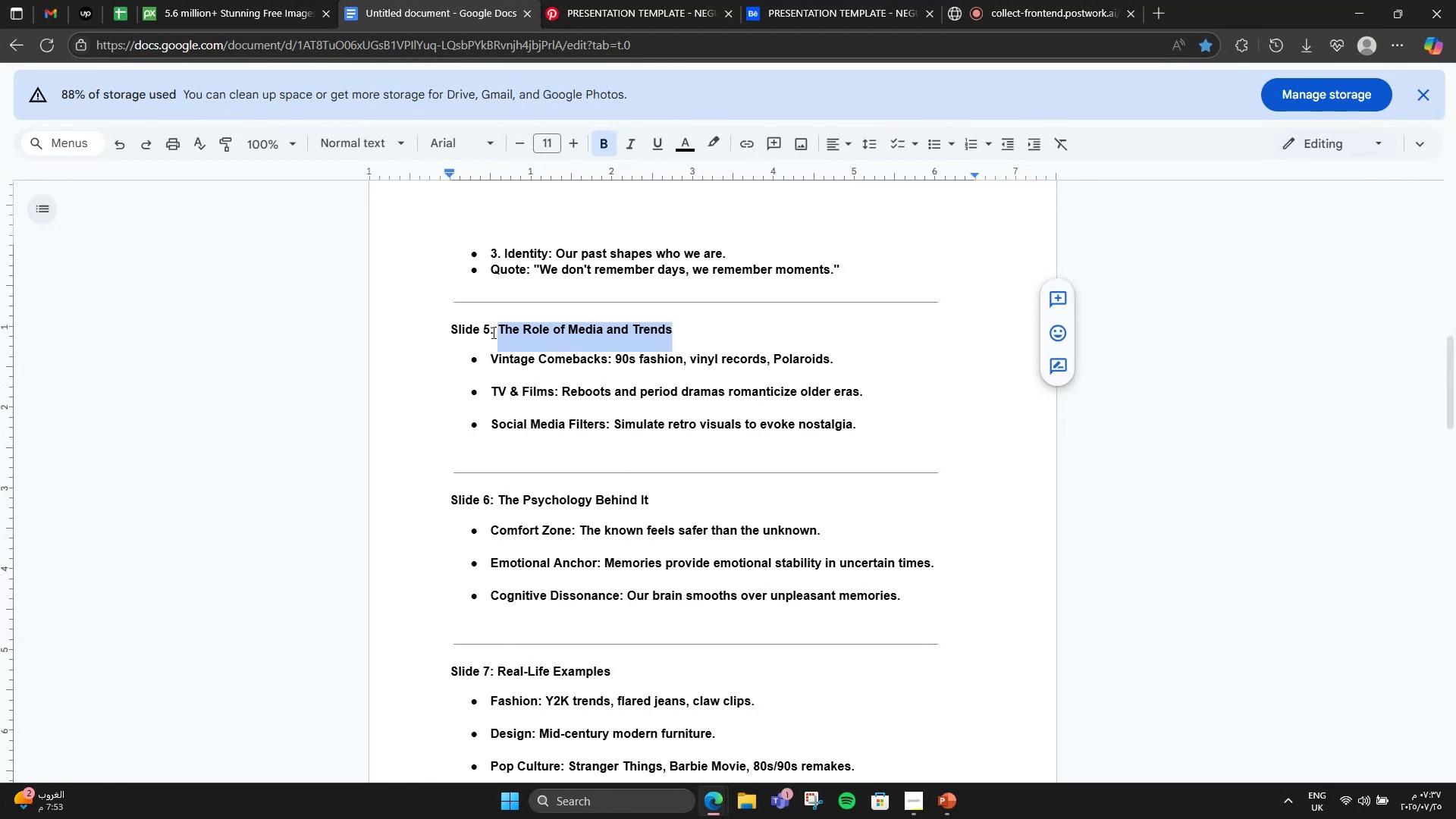 
left_click_drag(start_coordinate=[490, 356], to_coordinate=[832, 369])
 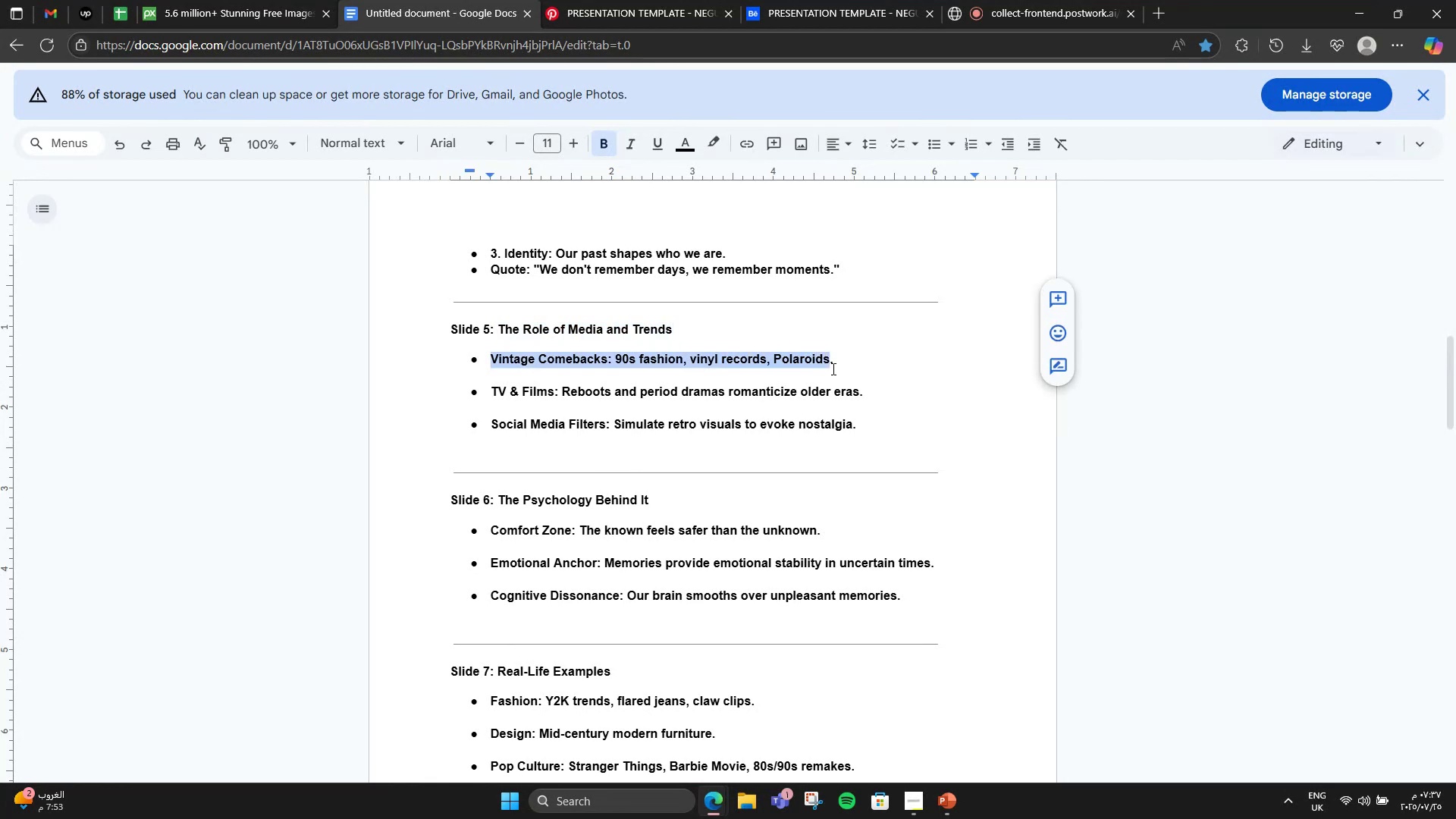 
key(Control+C)
 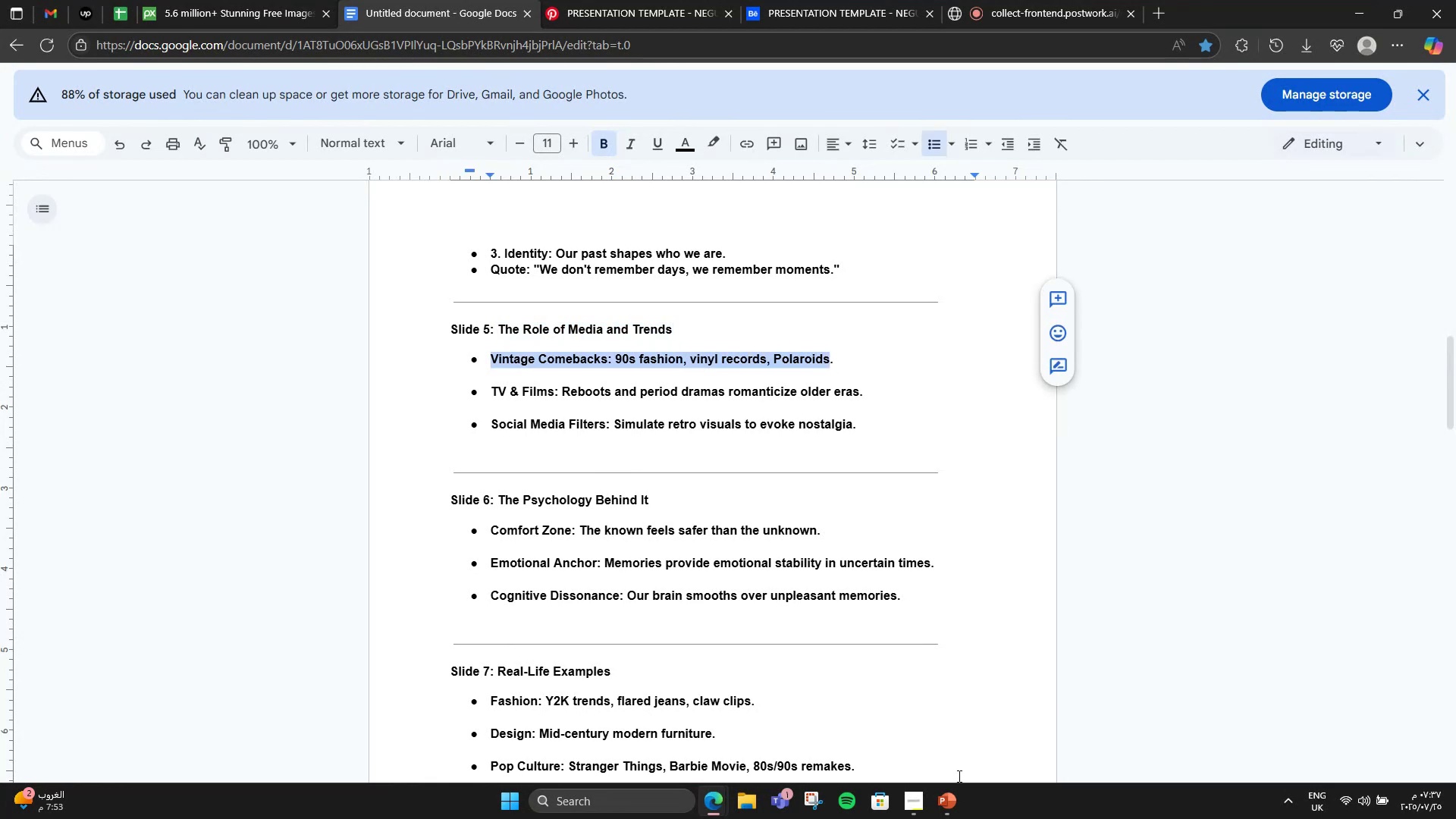 
left_click([943, 804])
 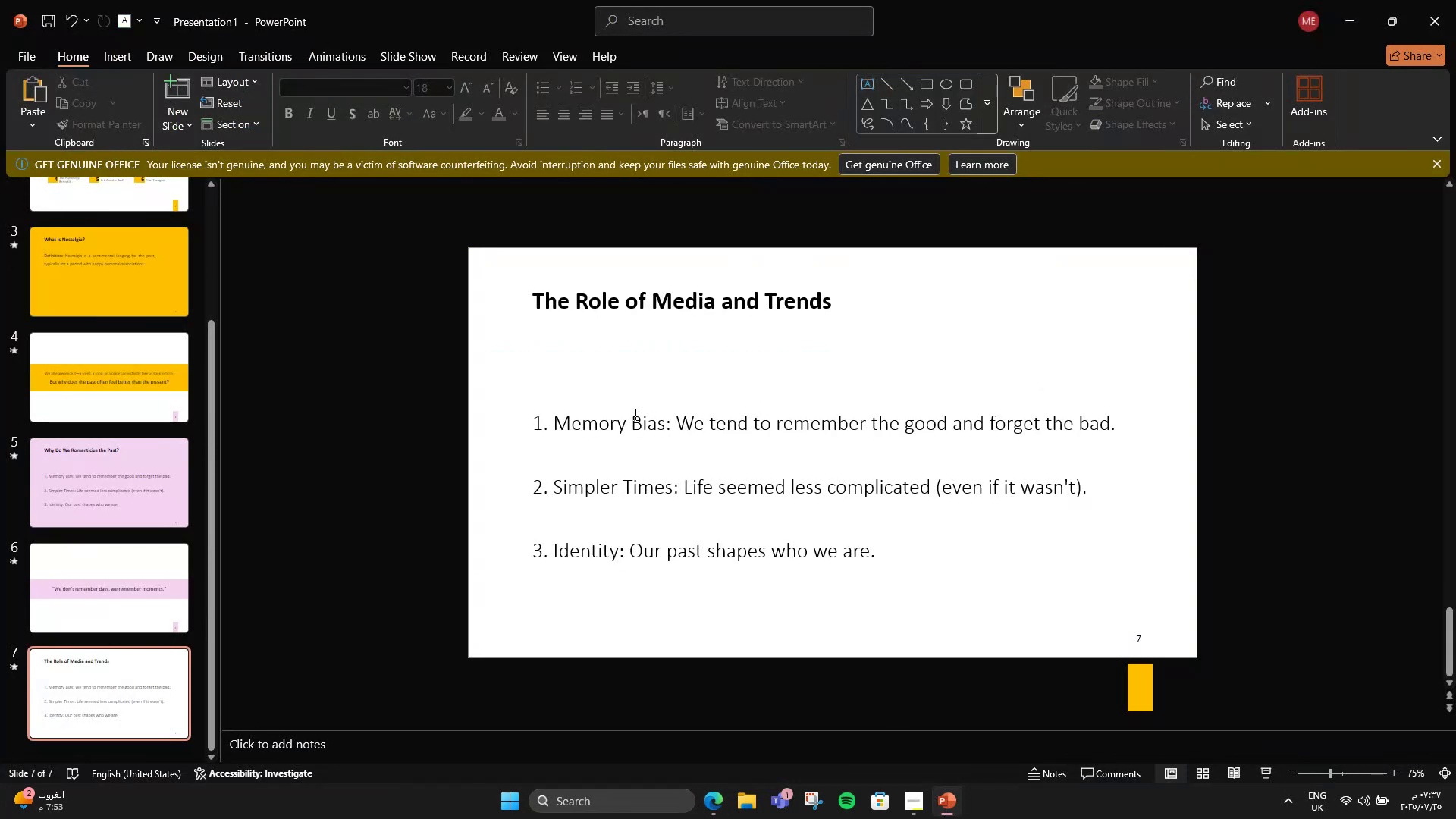 
double_click([634, 414])
 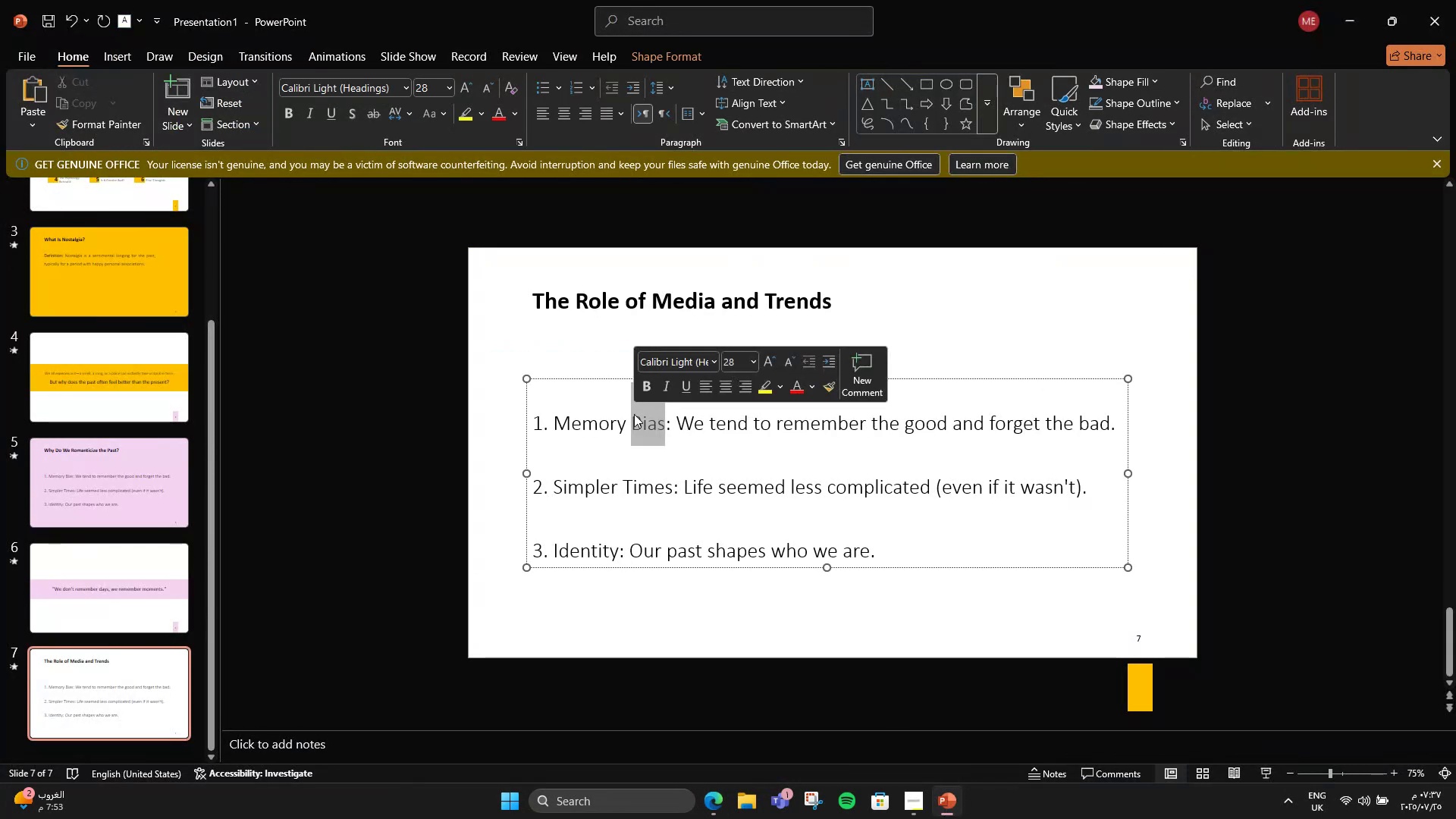 
triple_click([634, 414])
 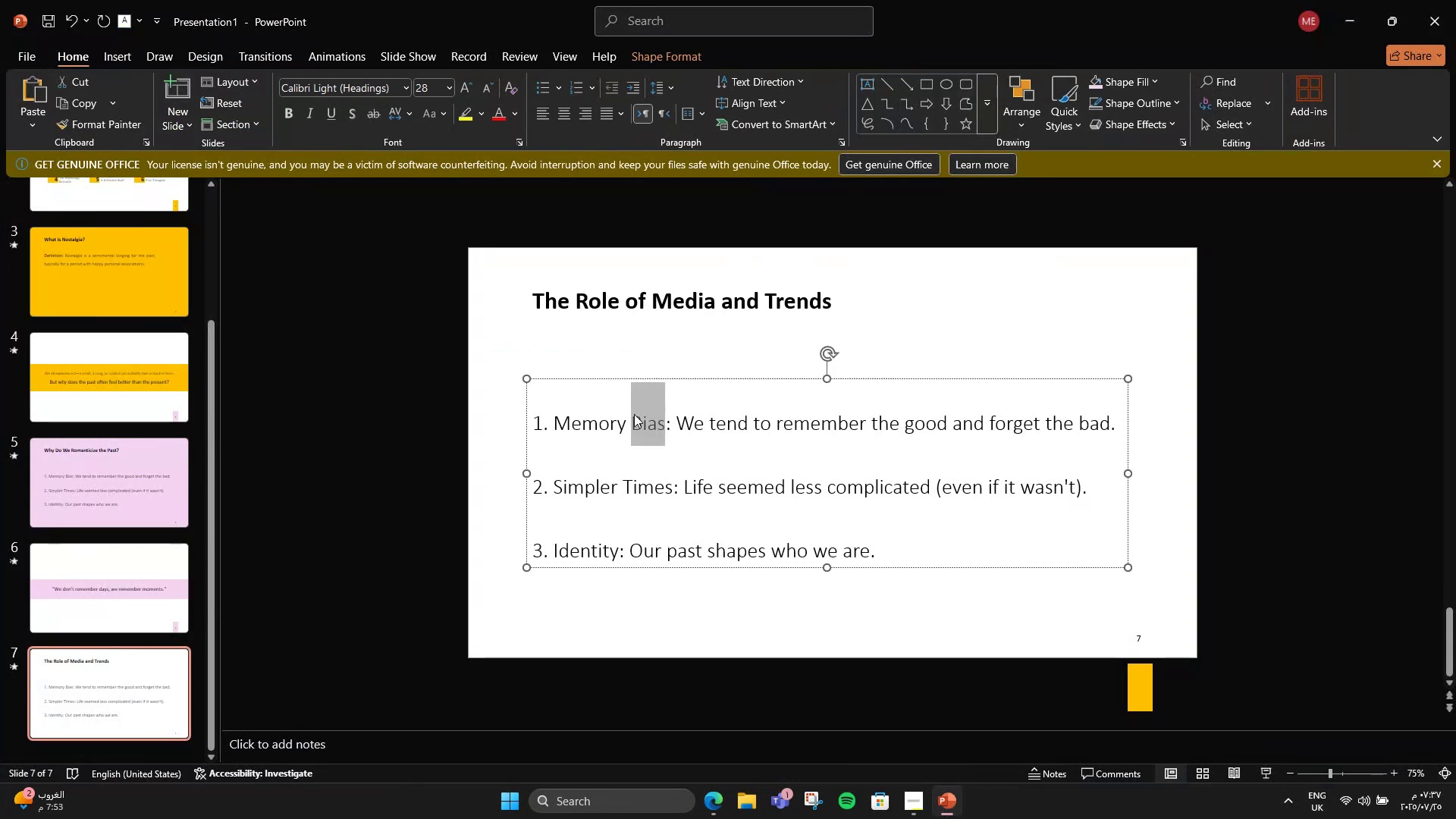 
key(Control+V)
 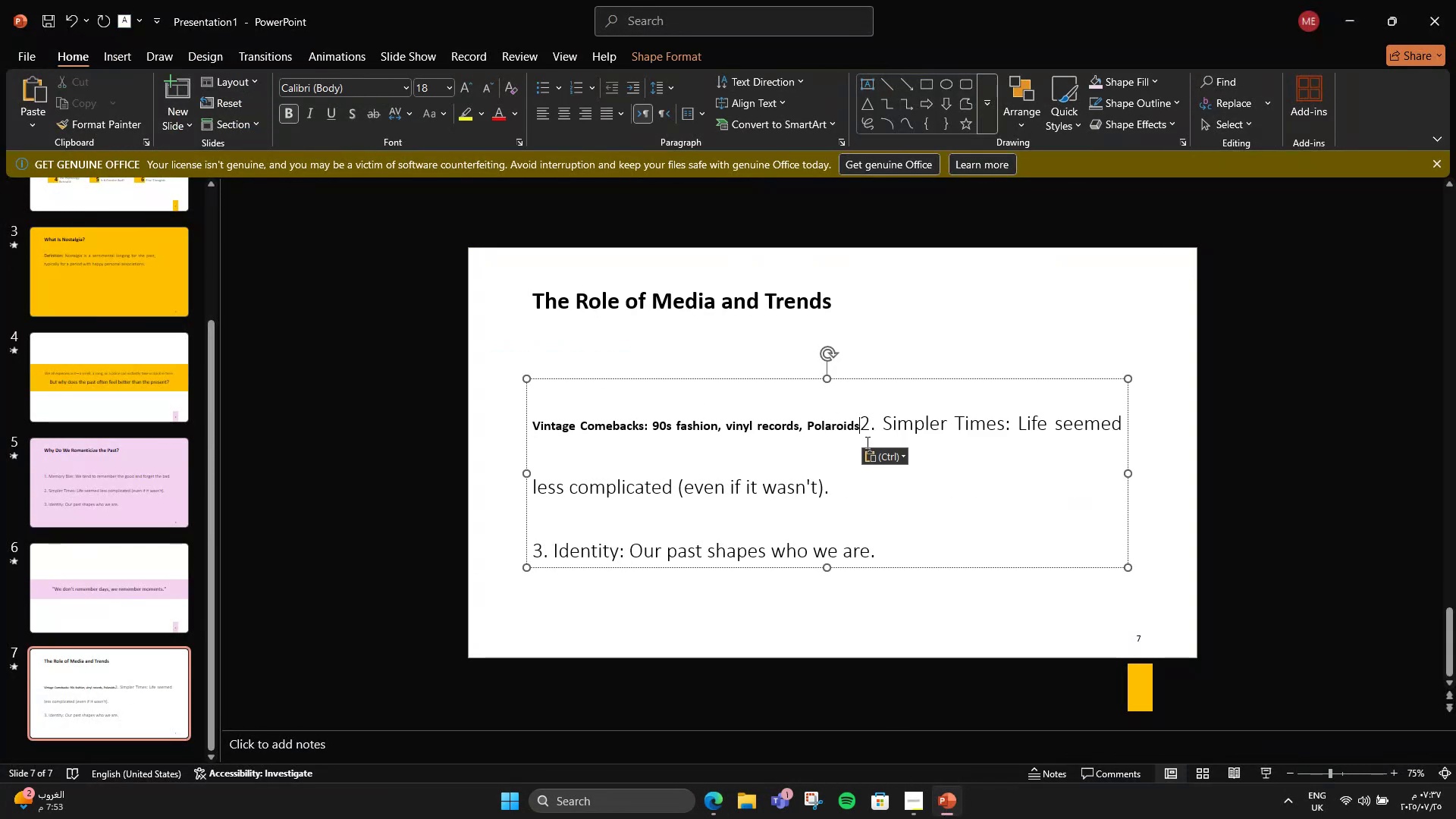 
left_click([864, 457])
 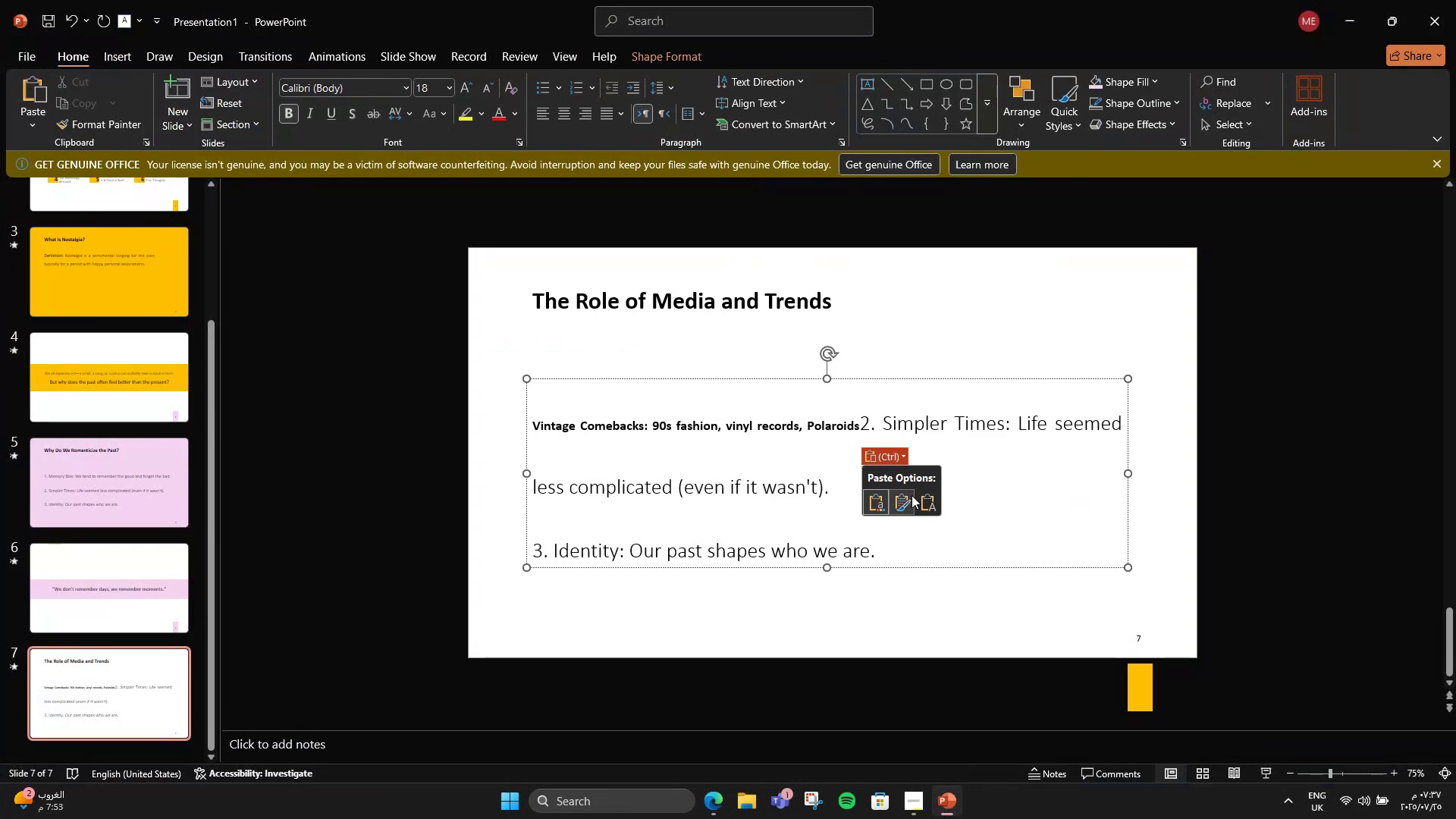 
left_click([929, 500])
 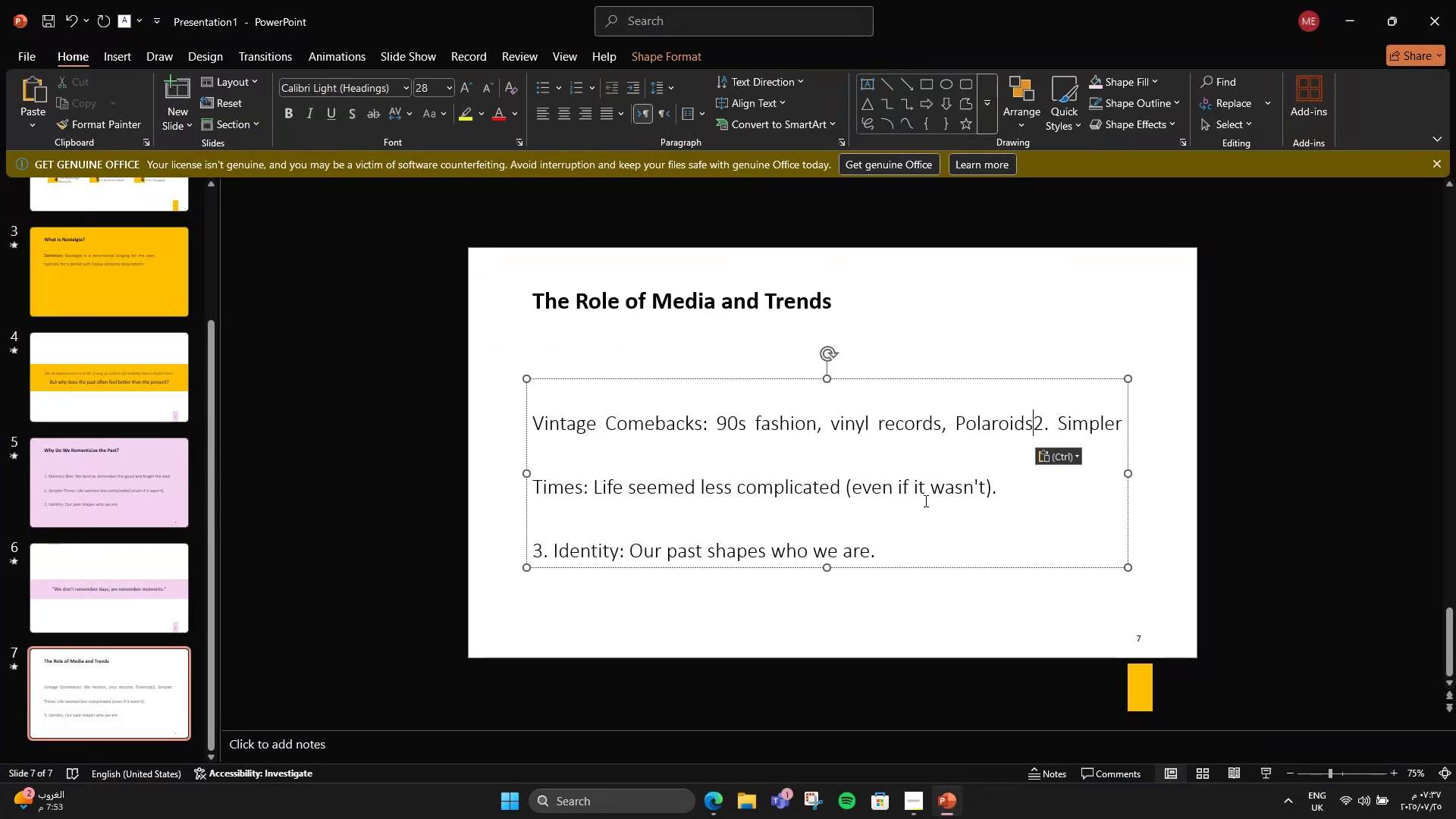 
key(Enter)
 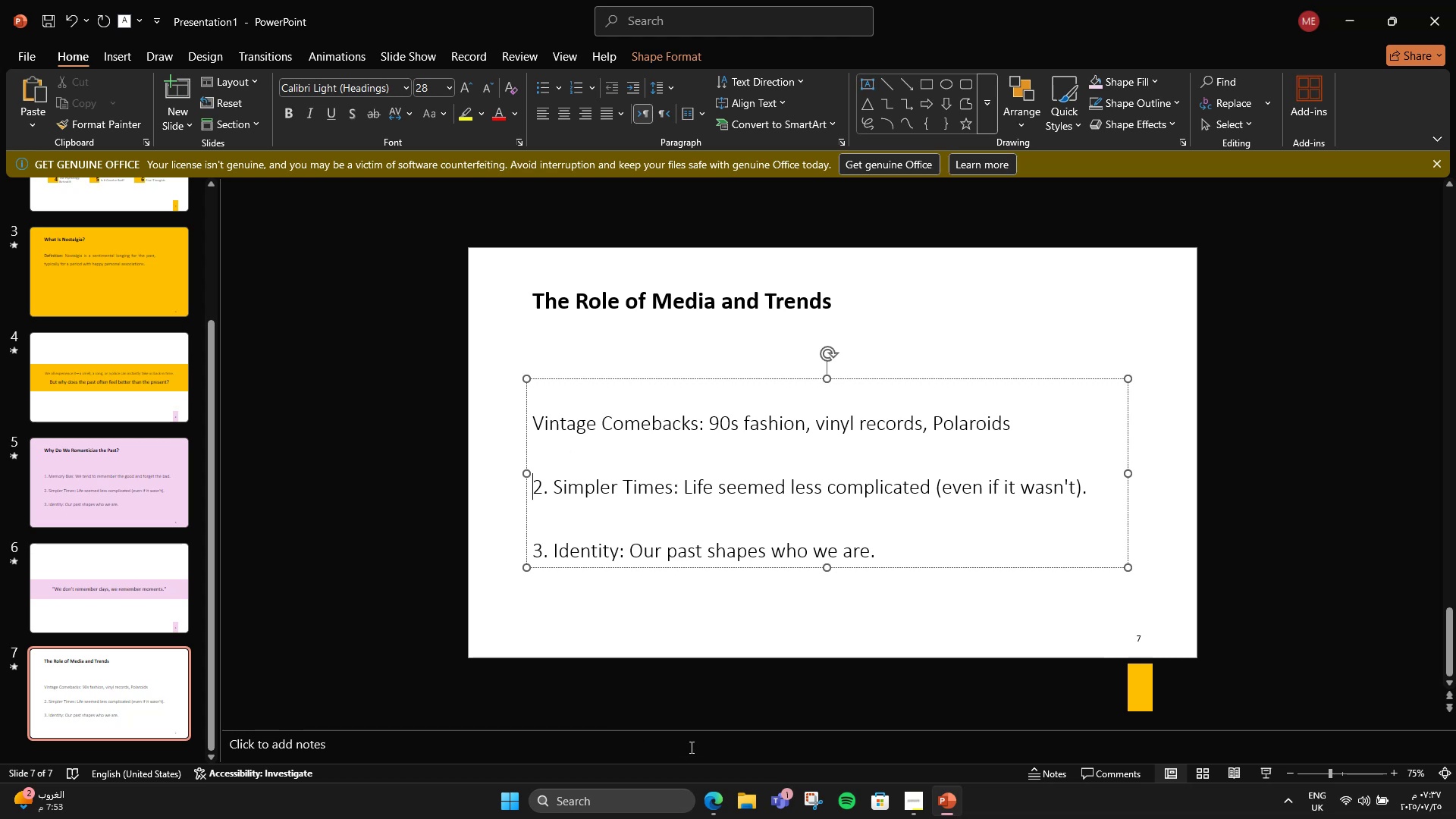 
double_click([682, 720])
 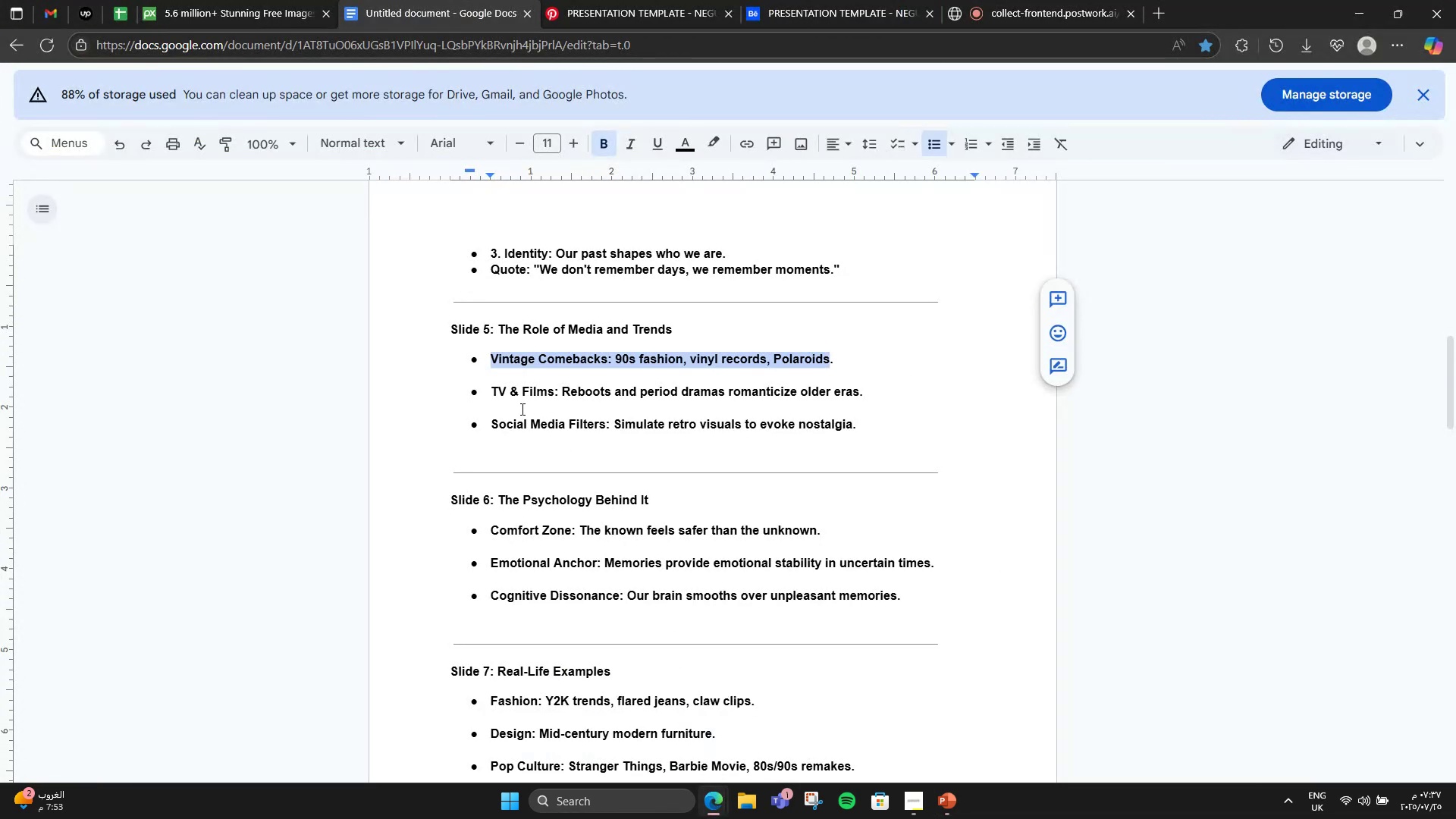 
left_click_drag(start_coordinate=[493, 394], to_coordinate=[868, 397])
 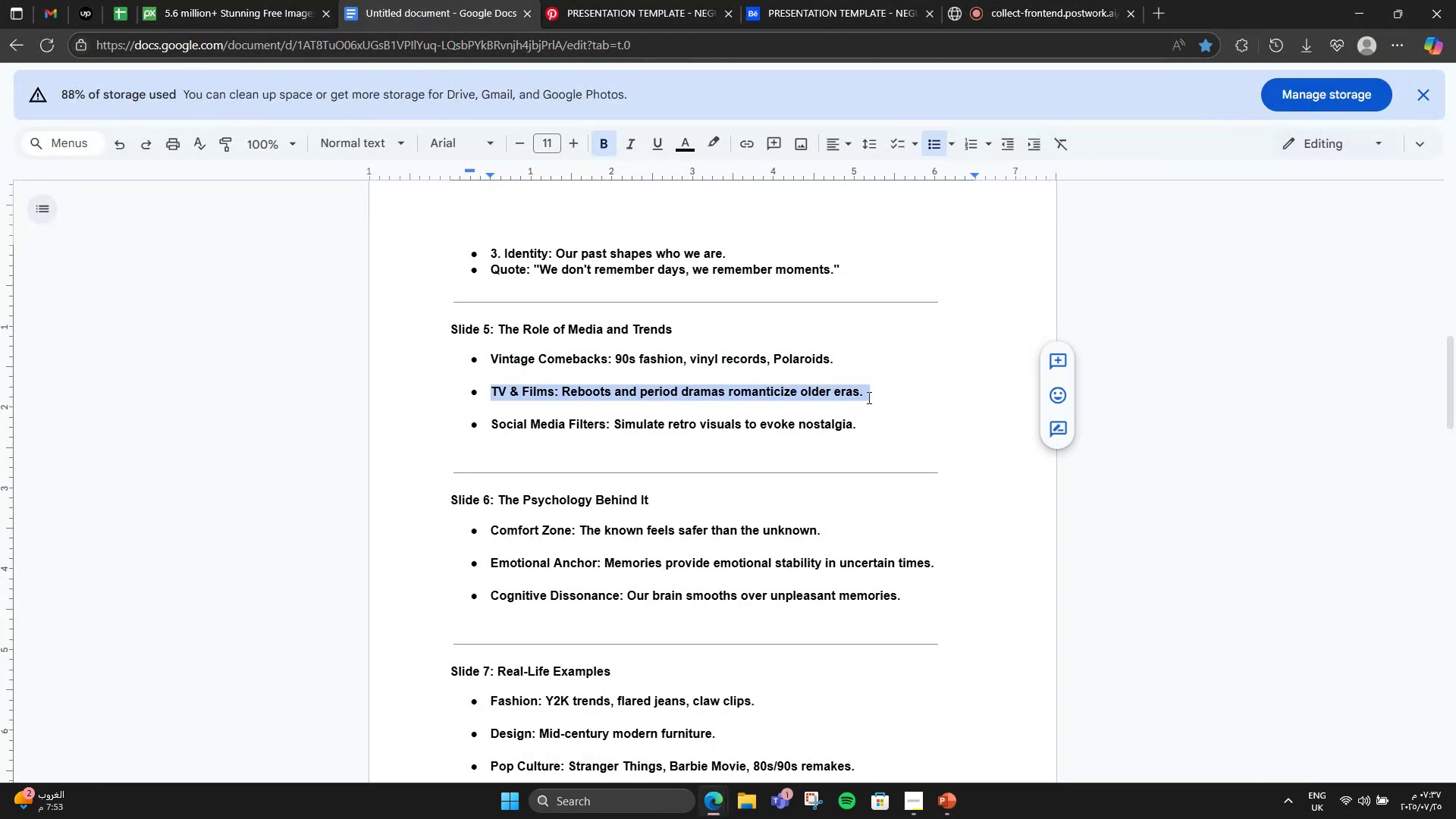 
key(Control+C)
 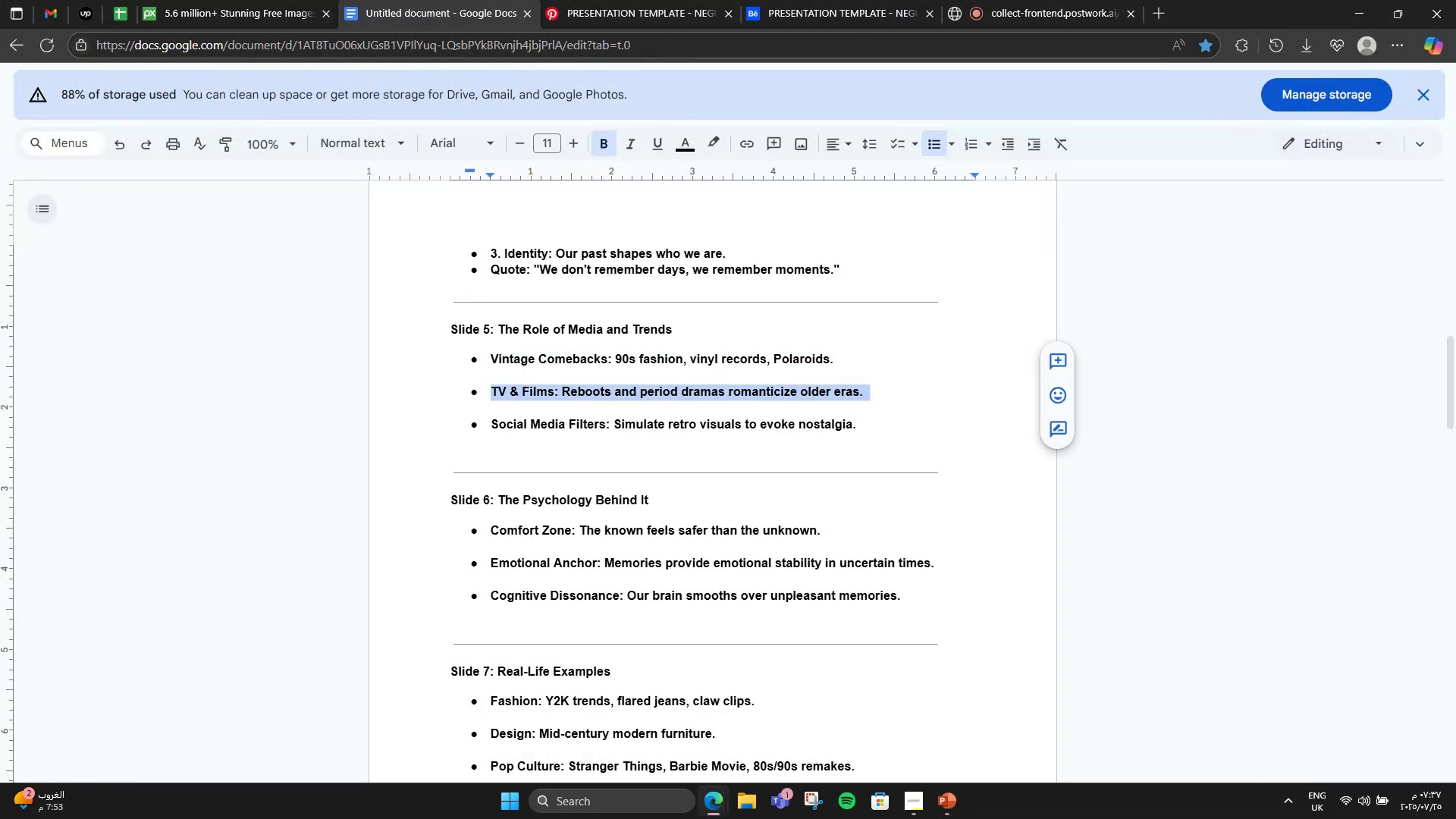 
left_click([952, 814])
 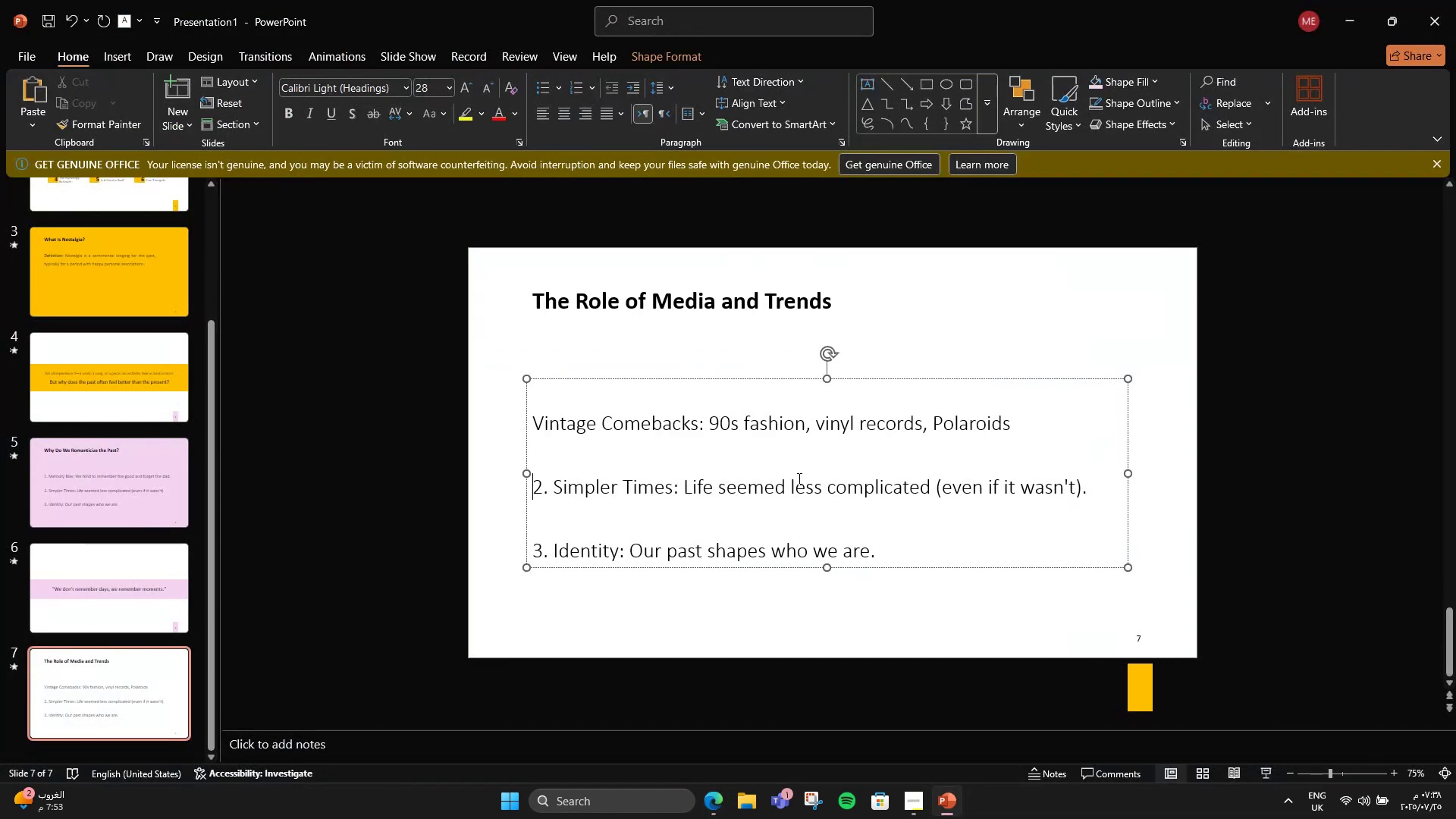 
double_click([798, 479])
 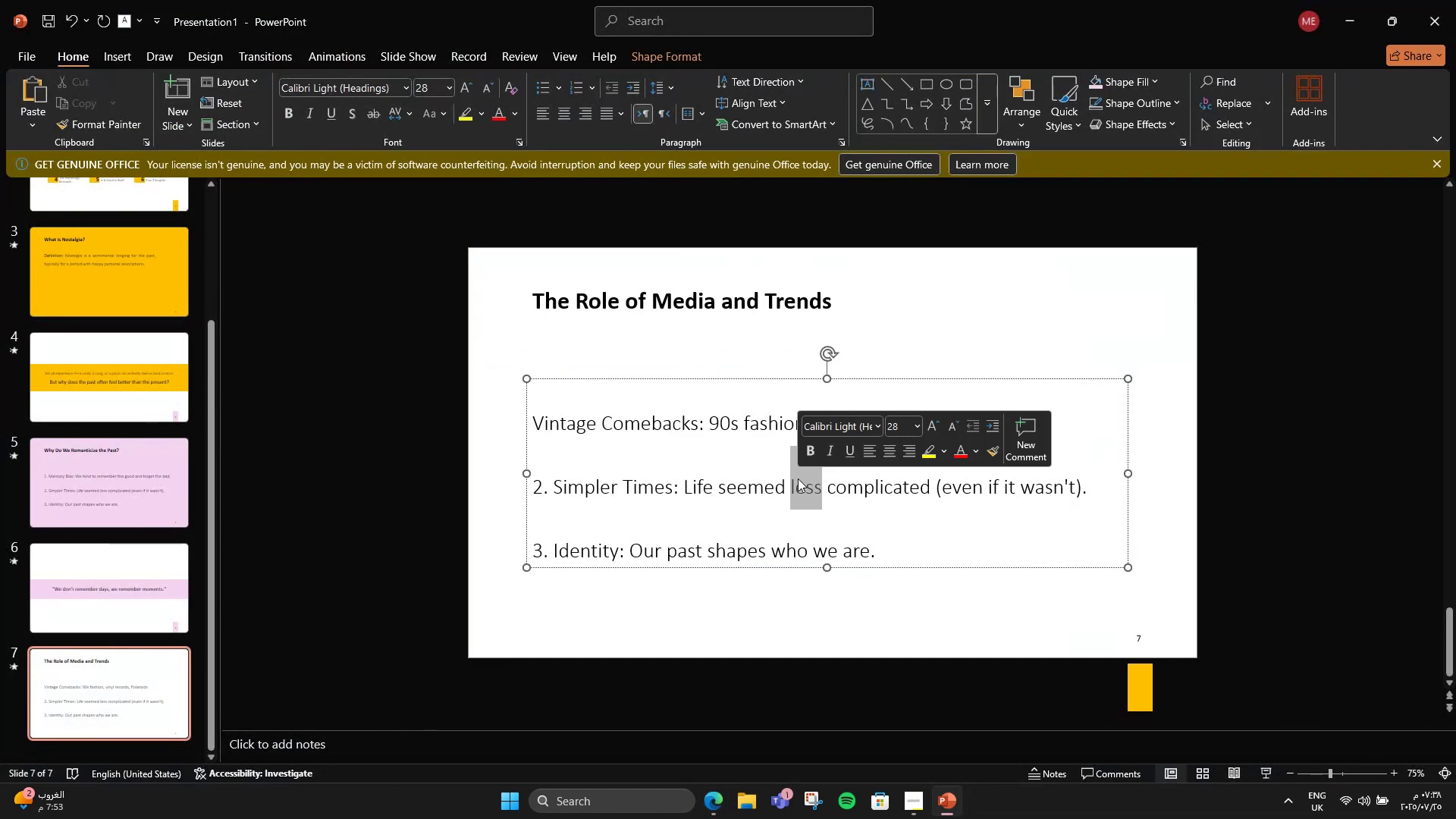 
triple_click([798, 479])
 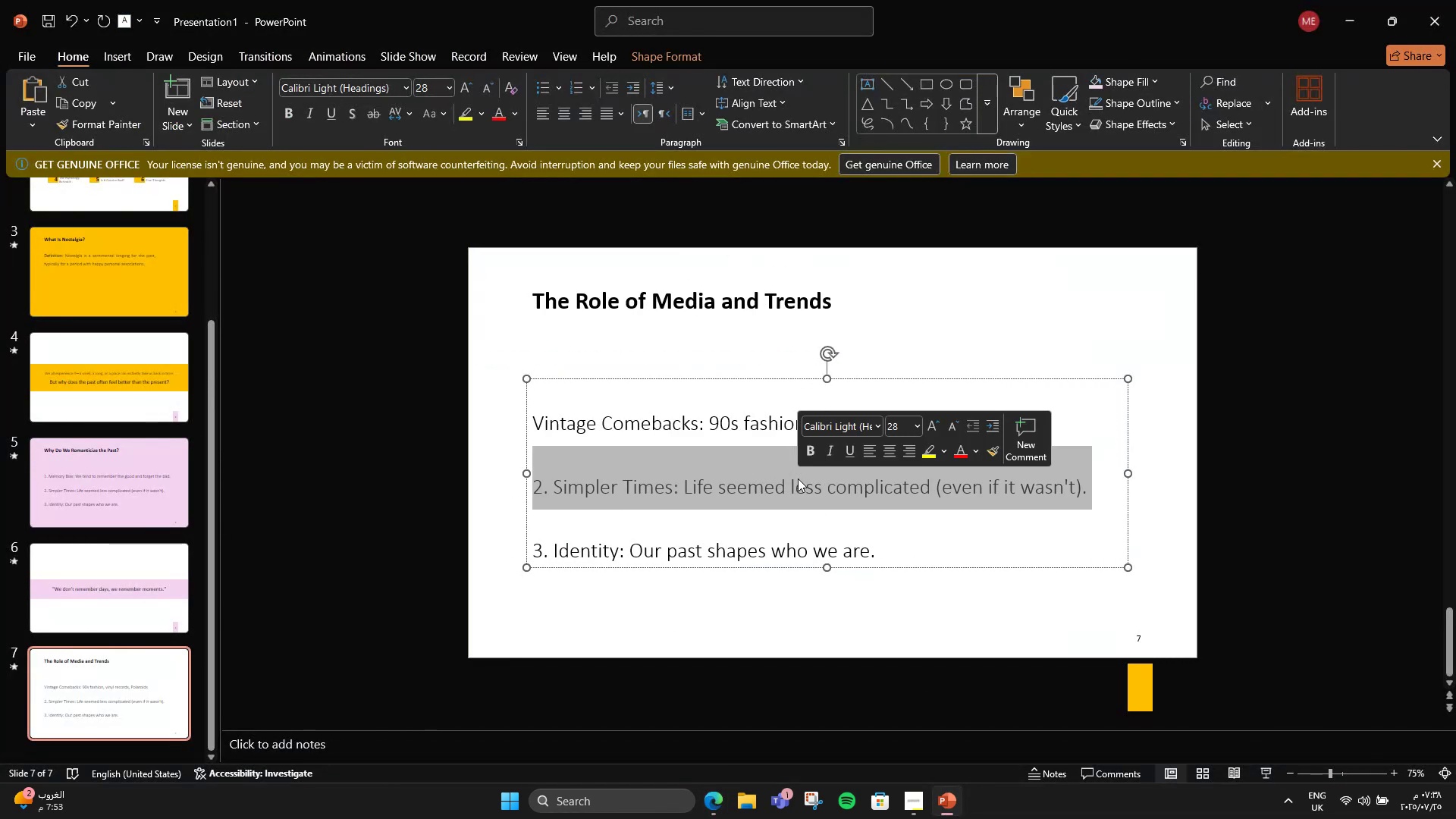 
key(Control+V)
 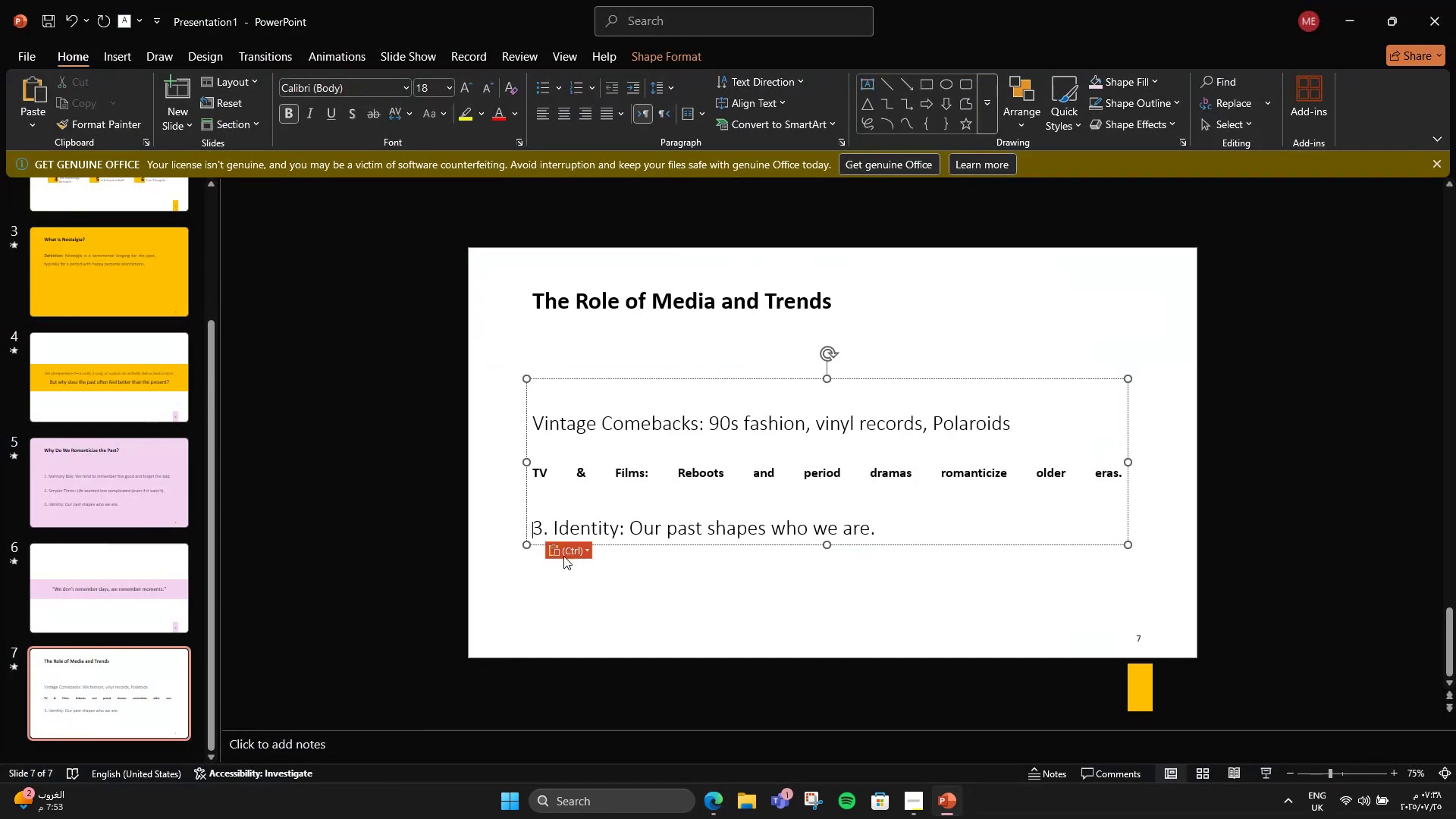 
left_click([563, 556])
 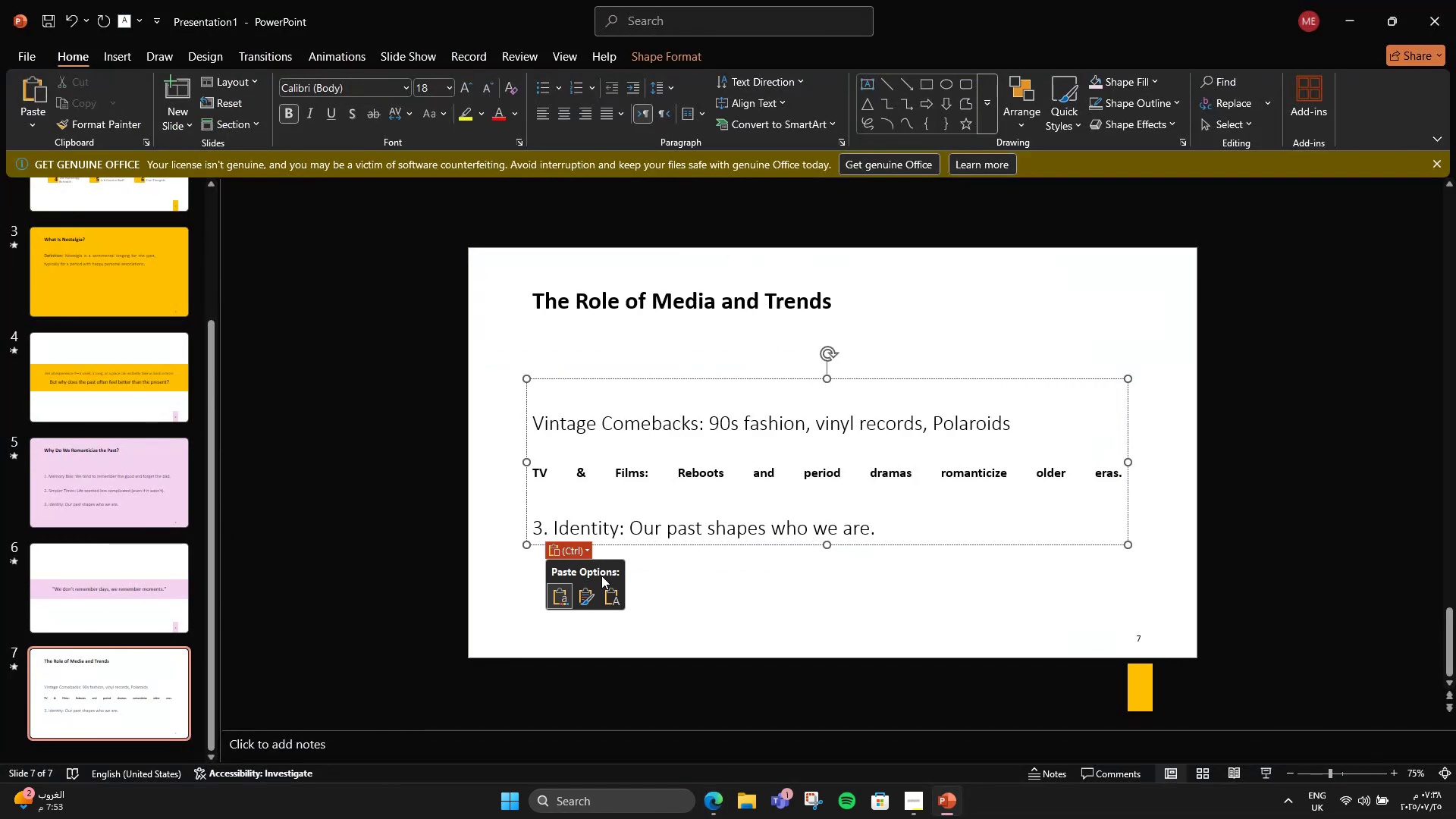 
left_click([608, 586])
 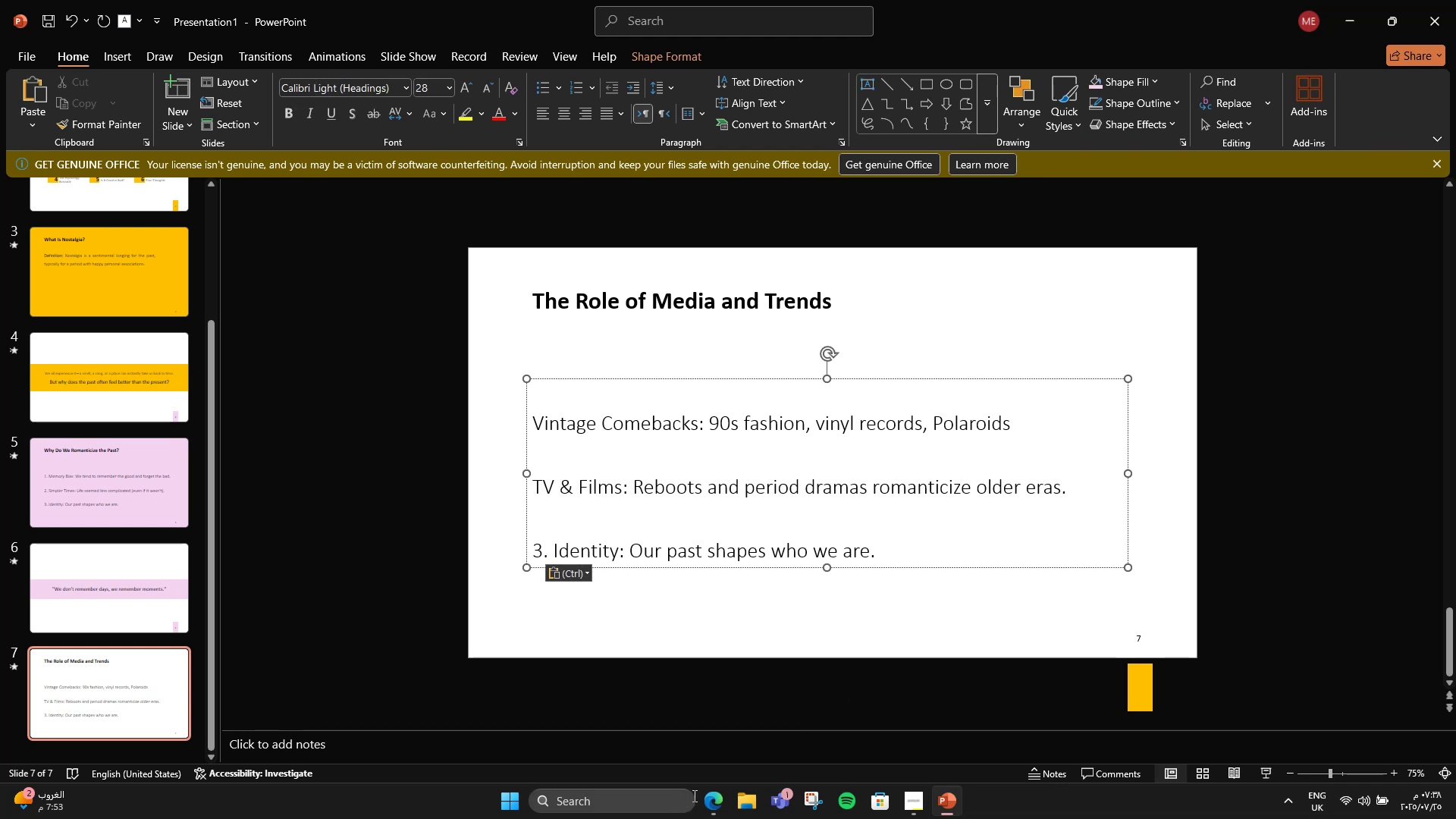 
left_click([708, 752])
 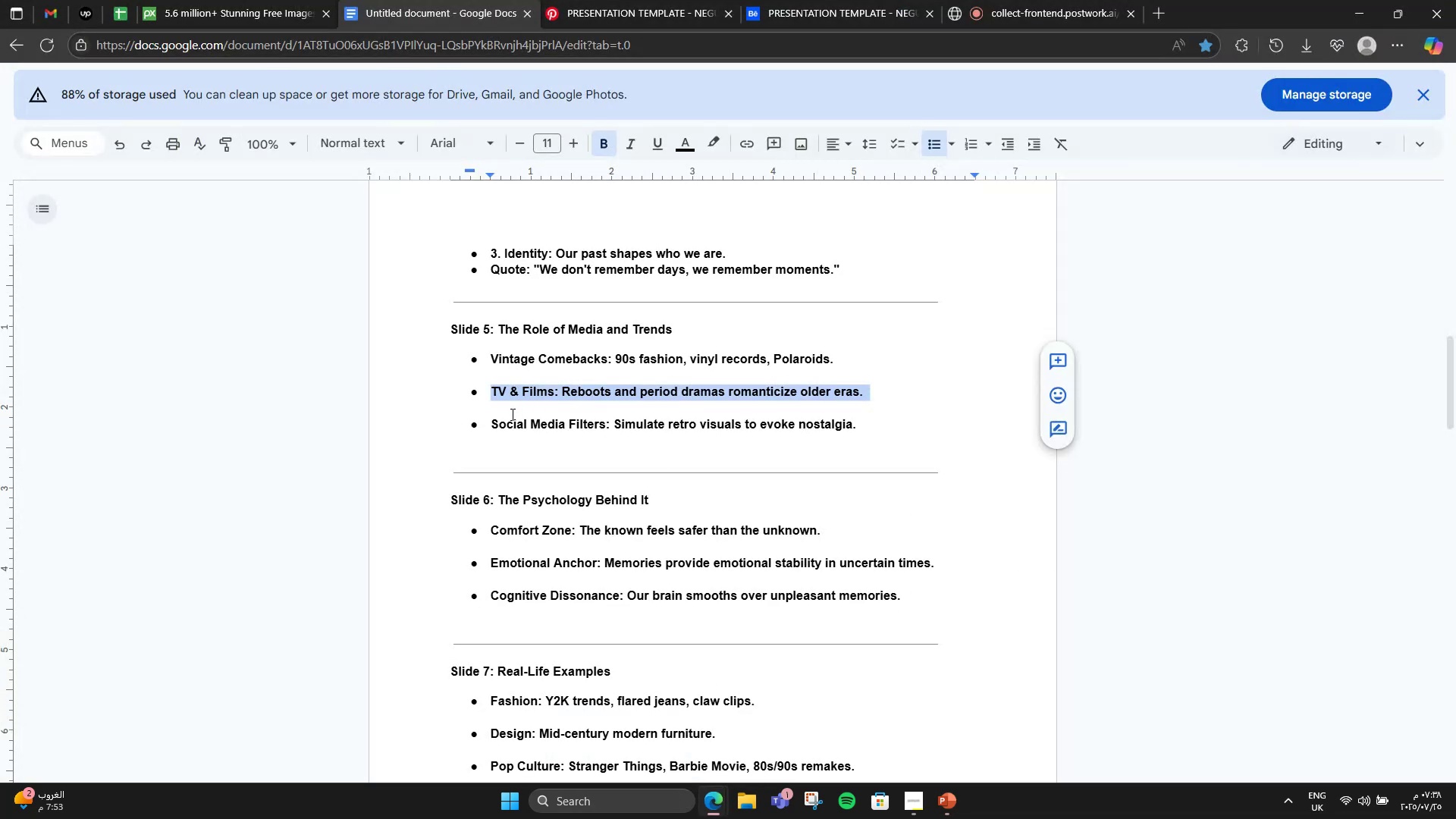 
left_click_drag(start_coordinate=[488, 424], to_coordinate=[852, 427])
 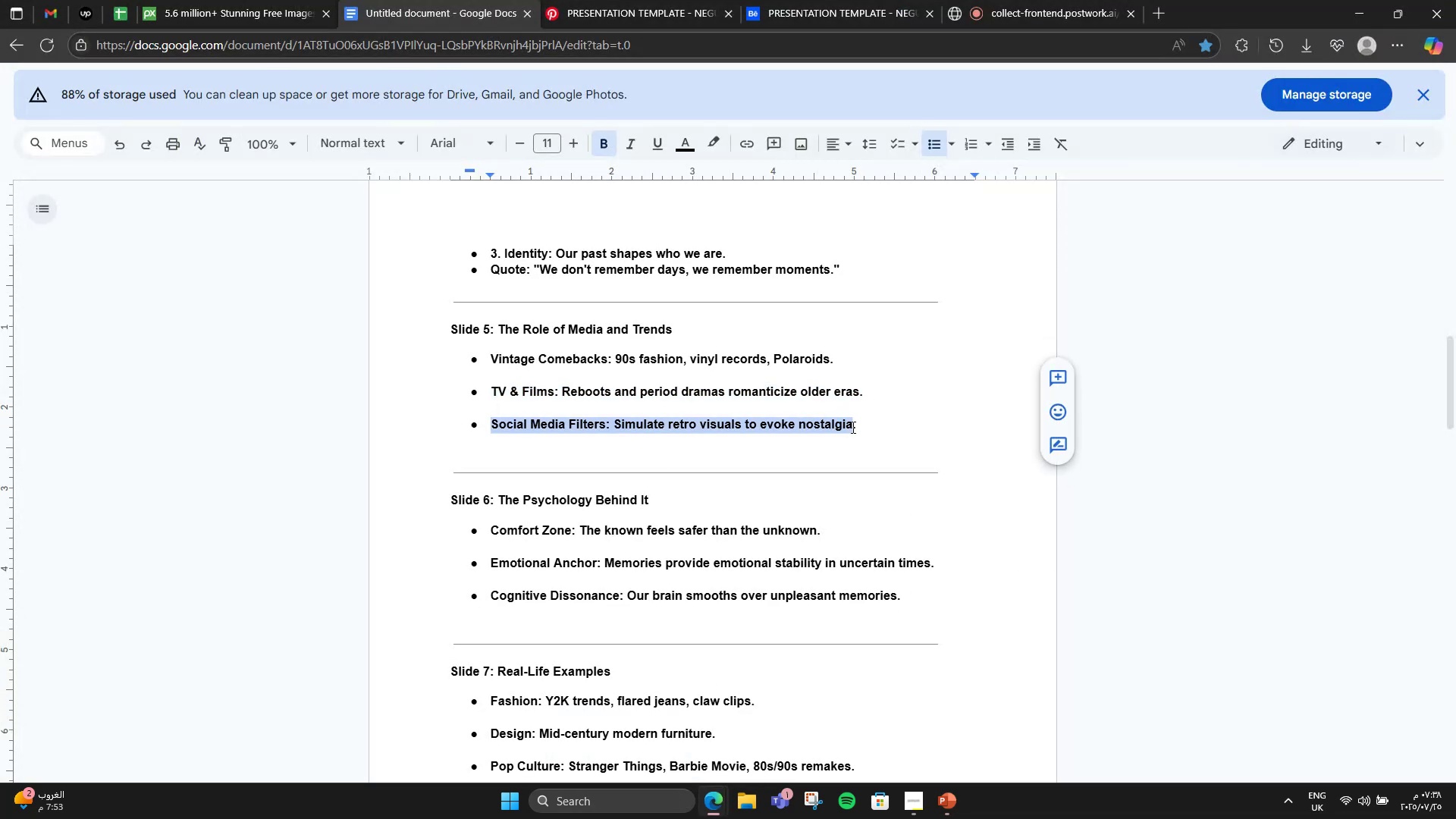 
key(Control+C)
 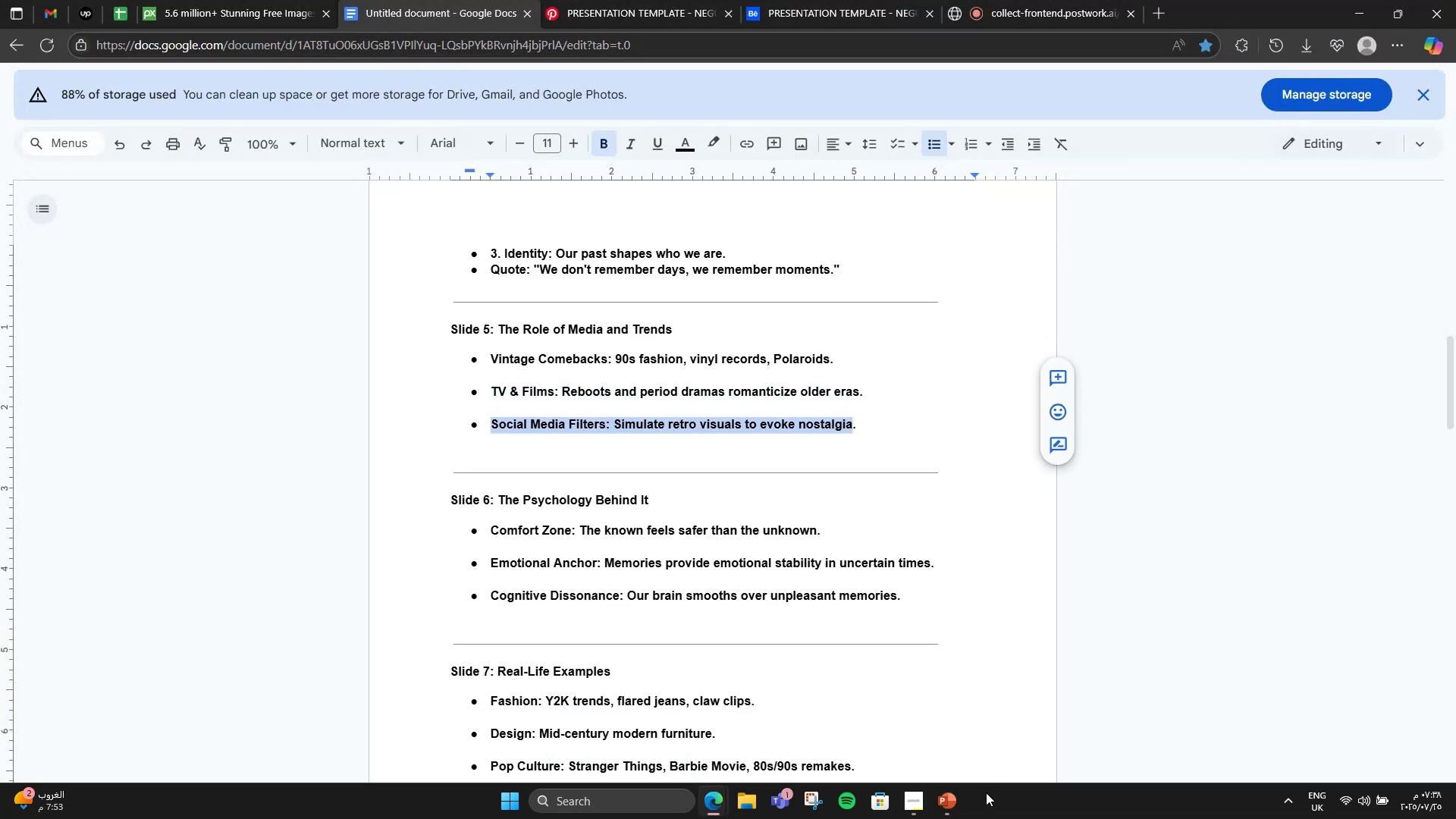 
left_click([949, 808])
 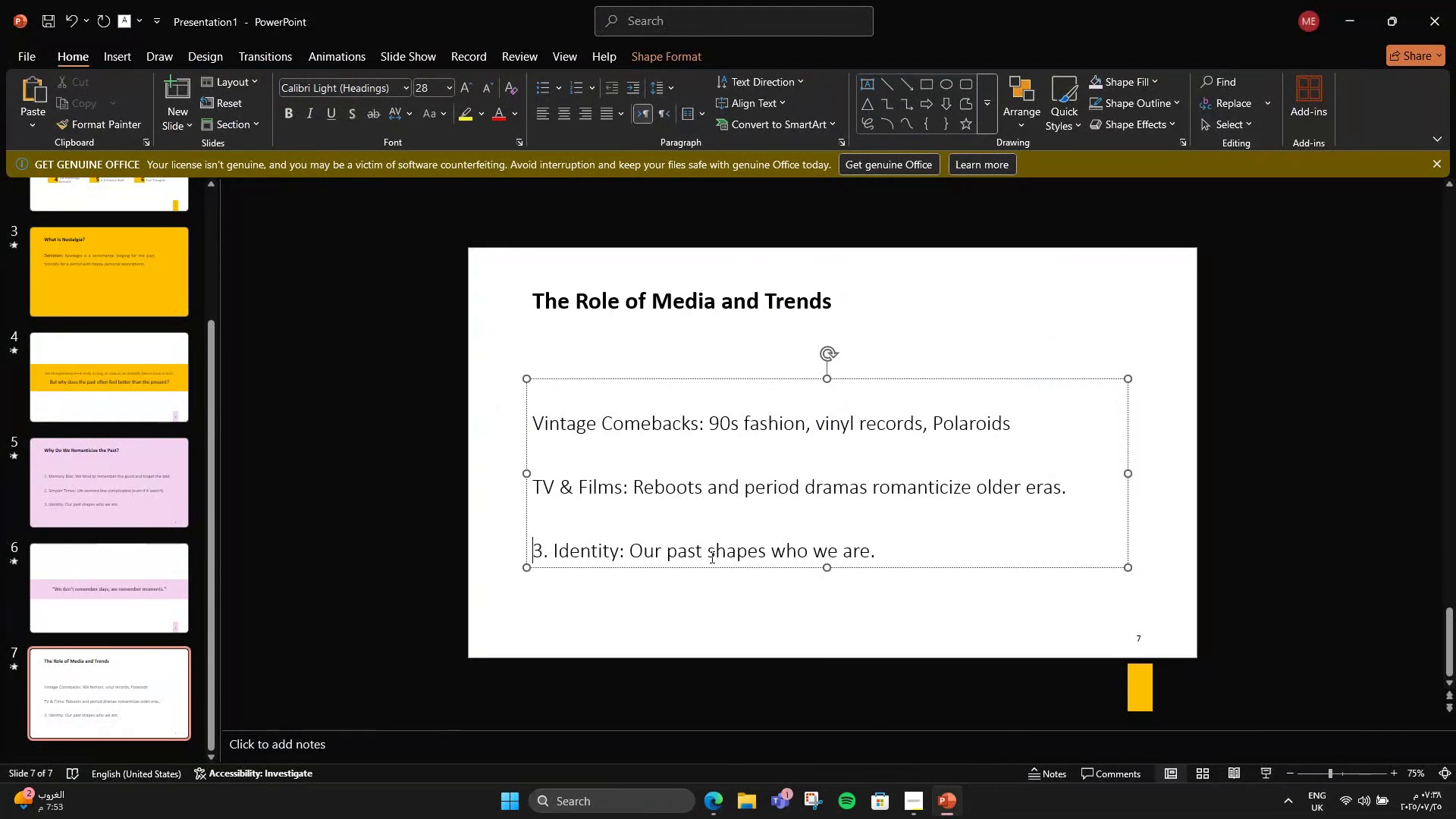 
double_click([711, 557])
 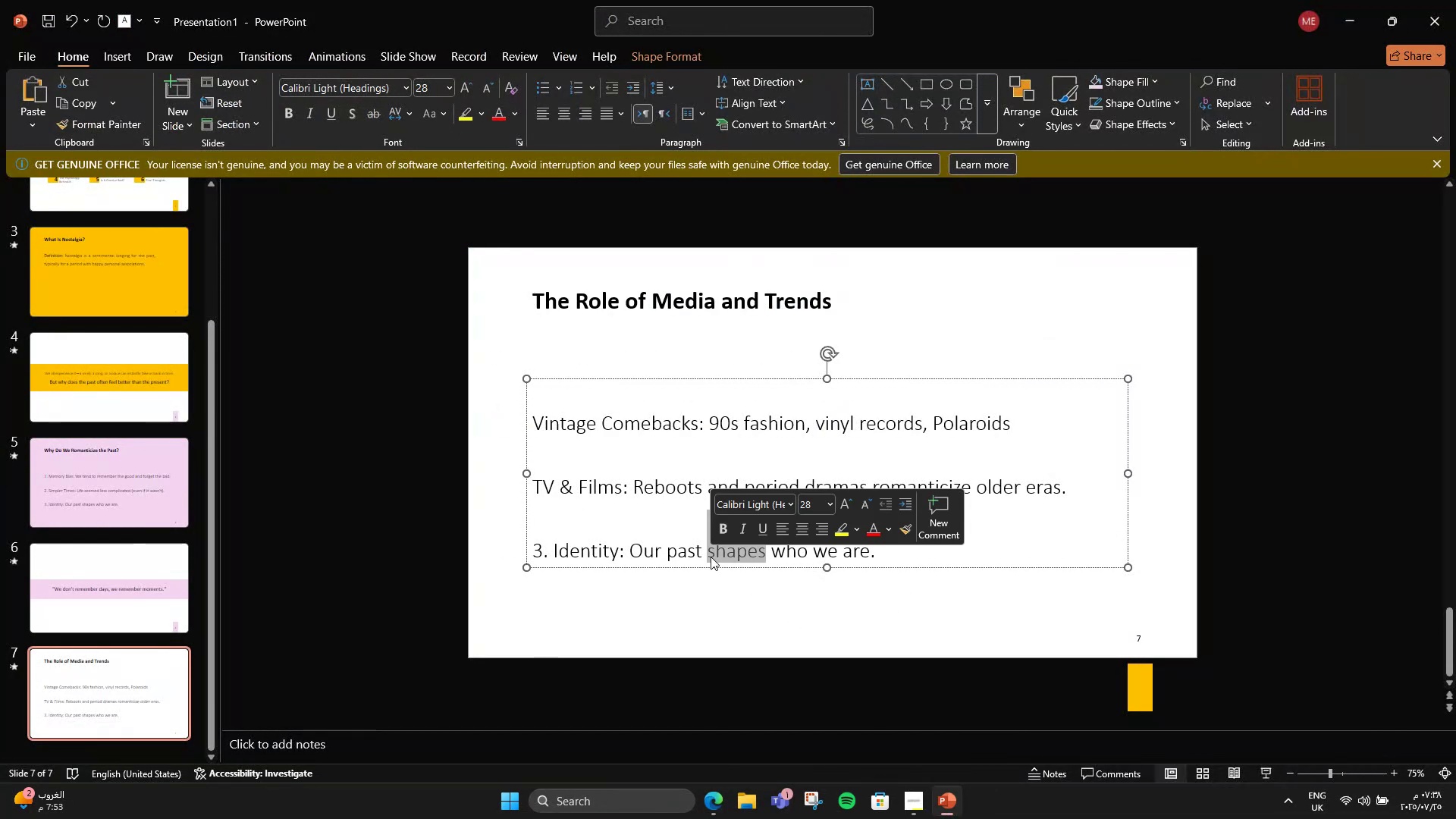 
triple_click([711, 557])
 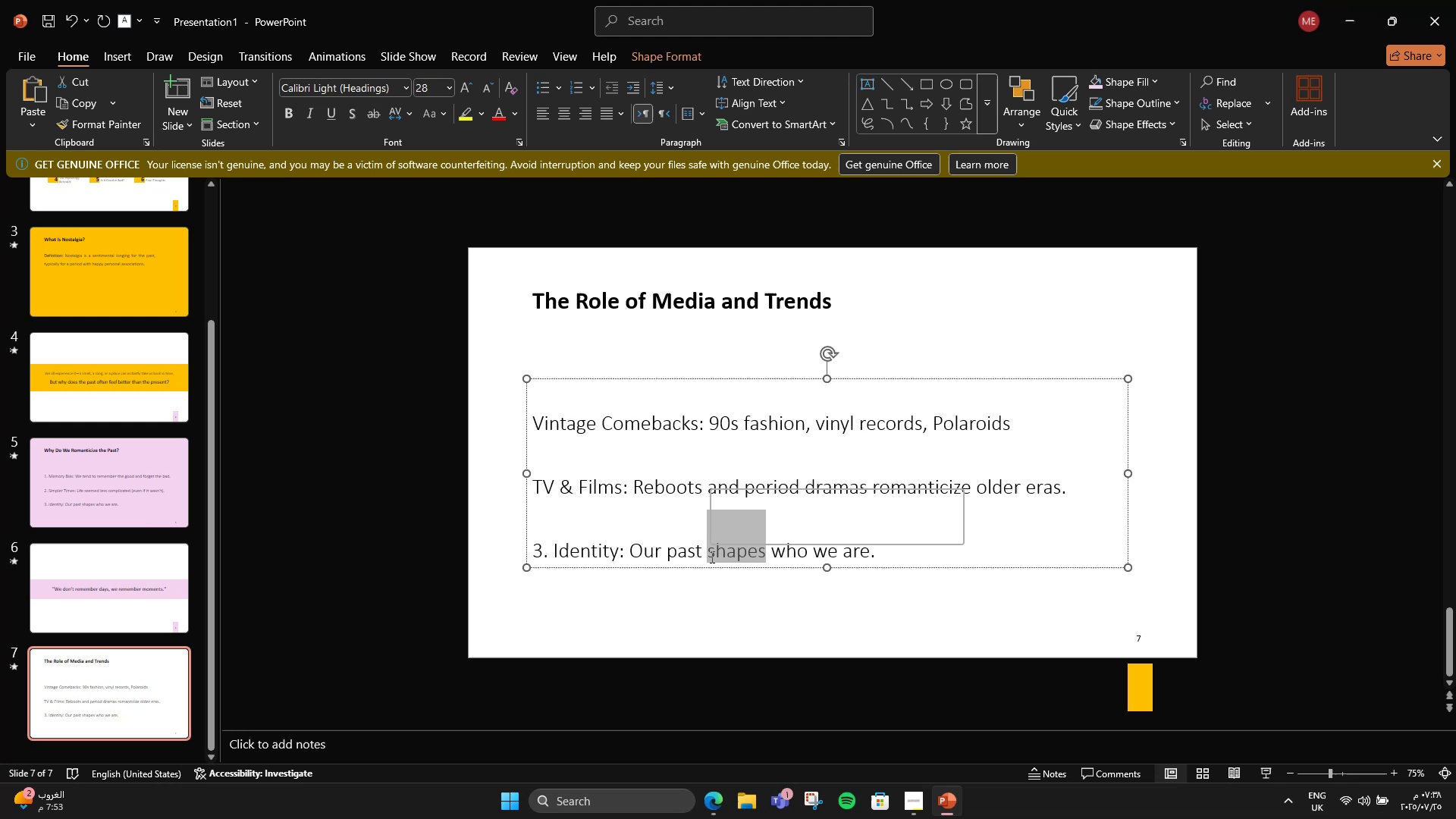 
key(Control+V)
 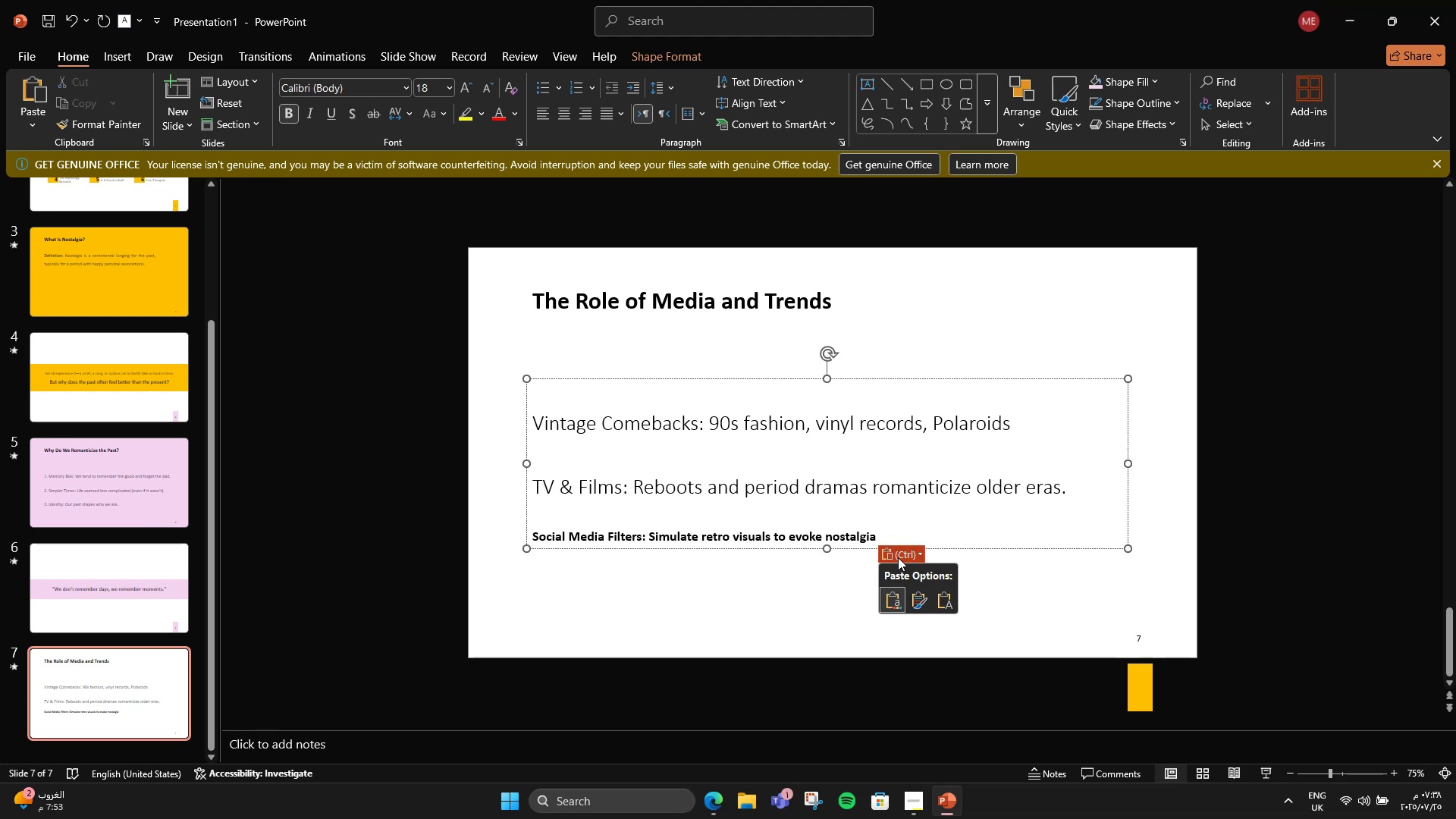 
left_click([943, 600])
 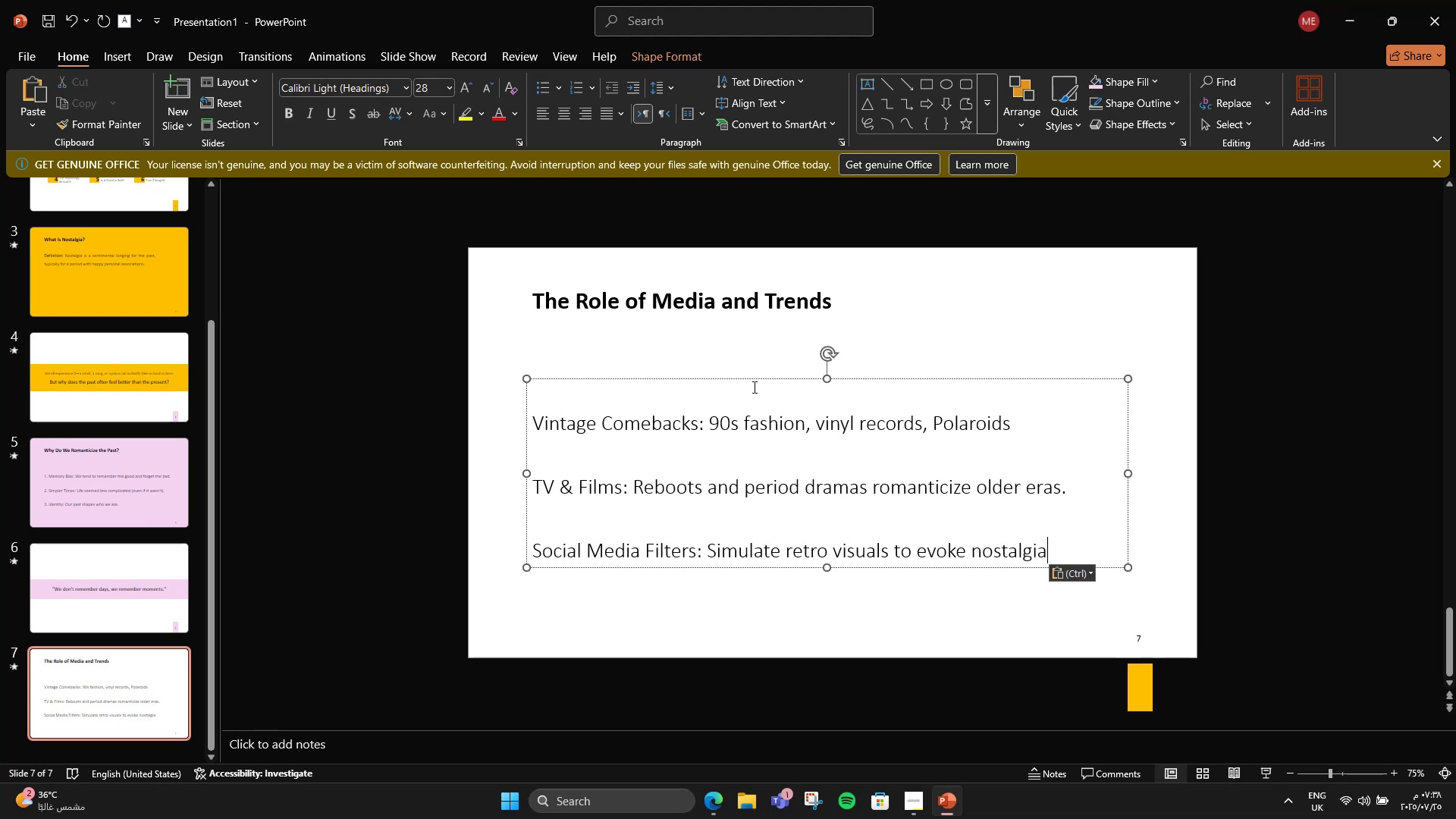 
double_click([737, 381])
 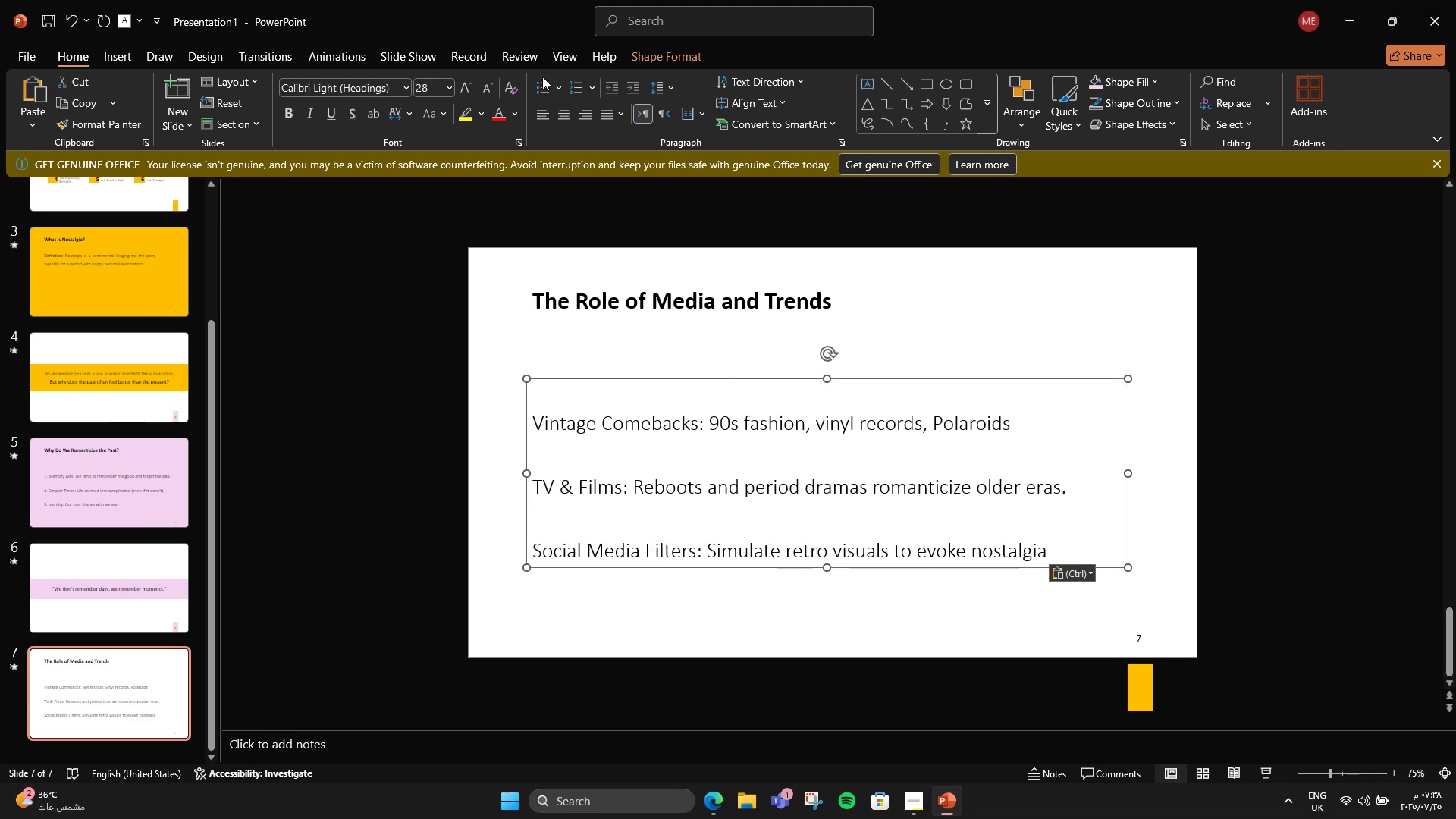 
left_click([542, 89])
 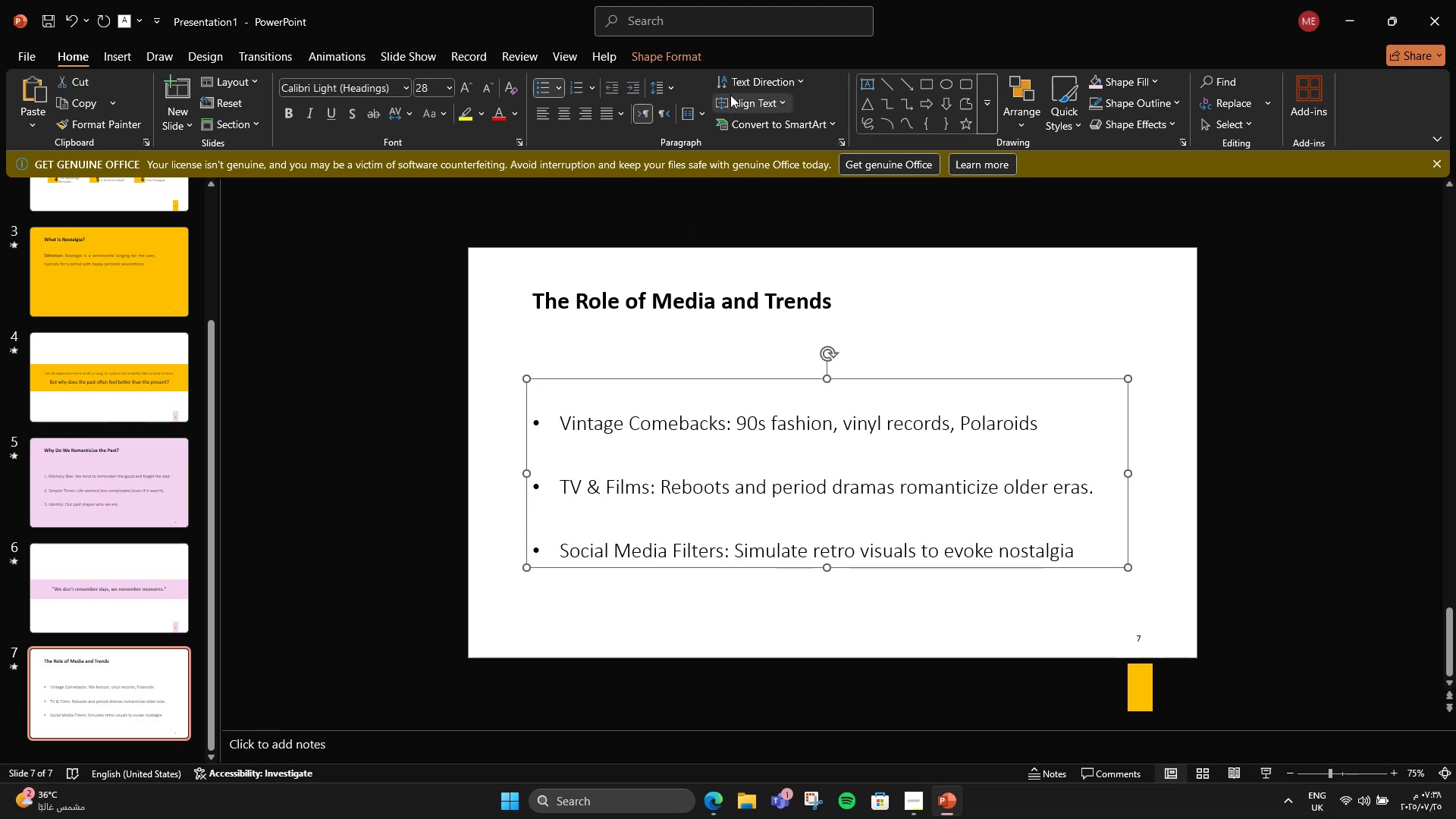 
left_click([670, 83])
 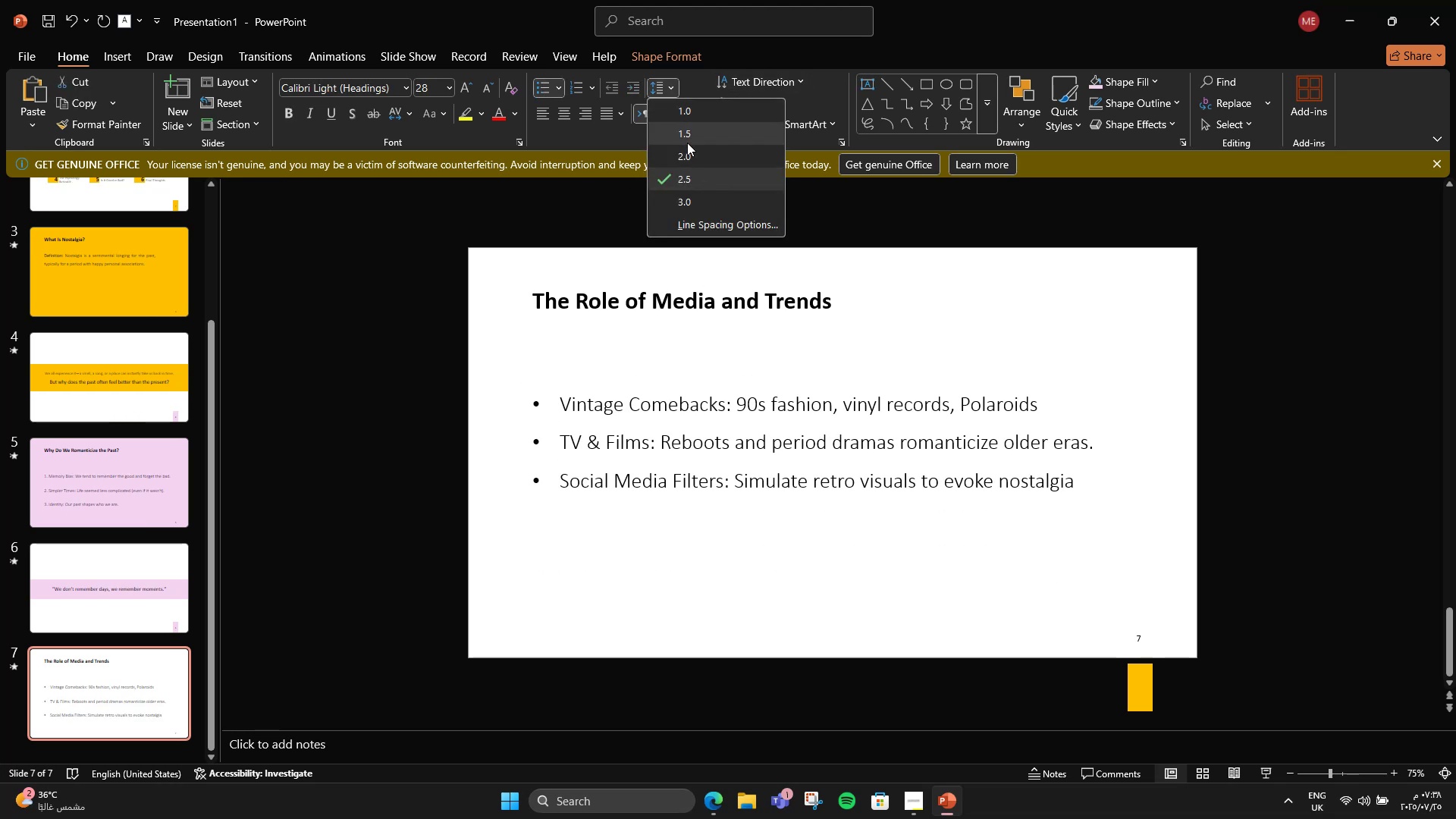 
left_click([691, 152])
 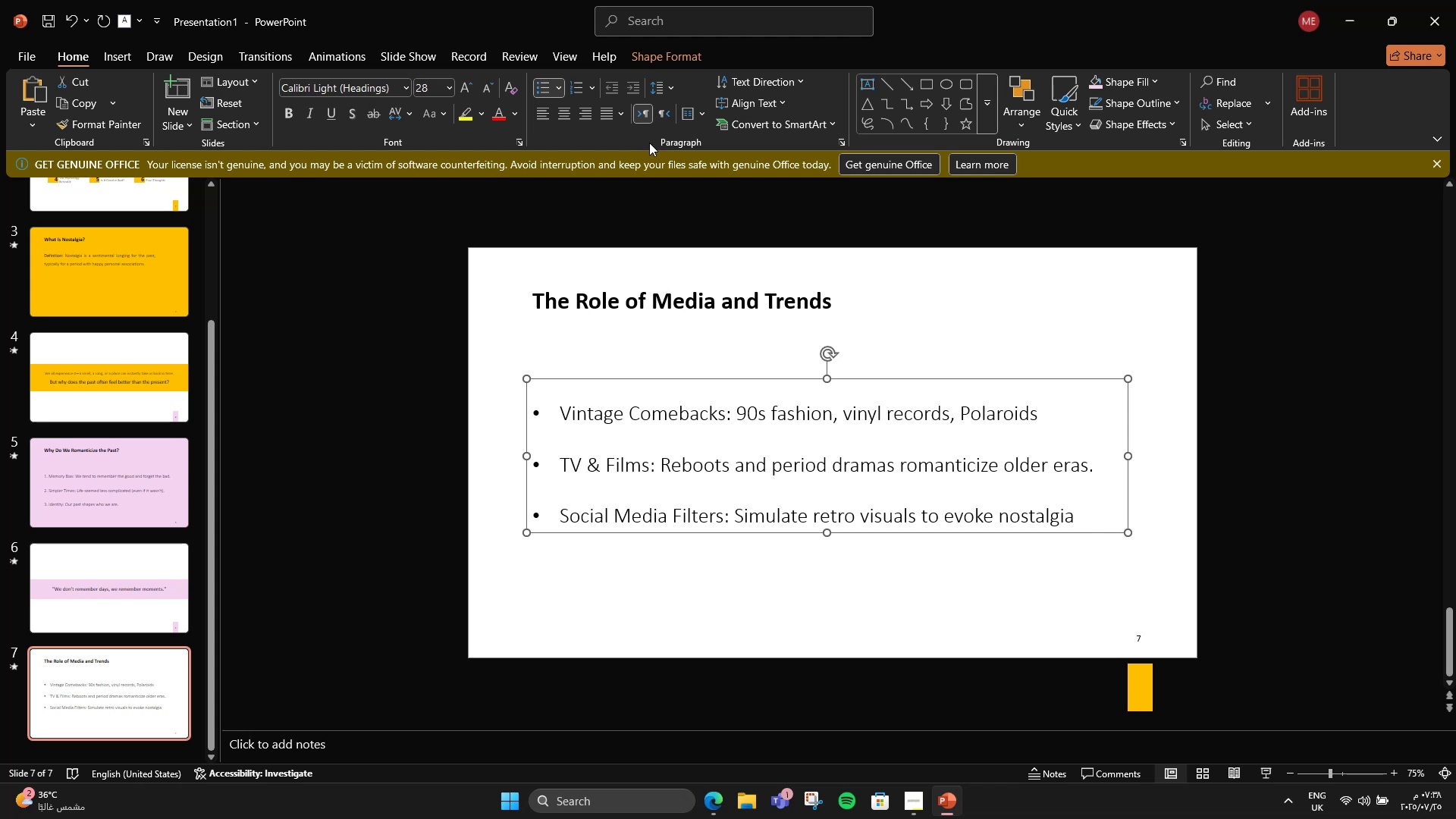 
left_click([566, 116])
 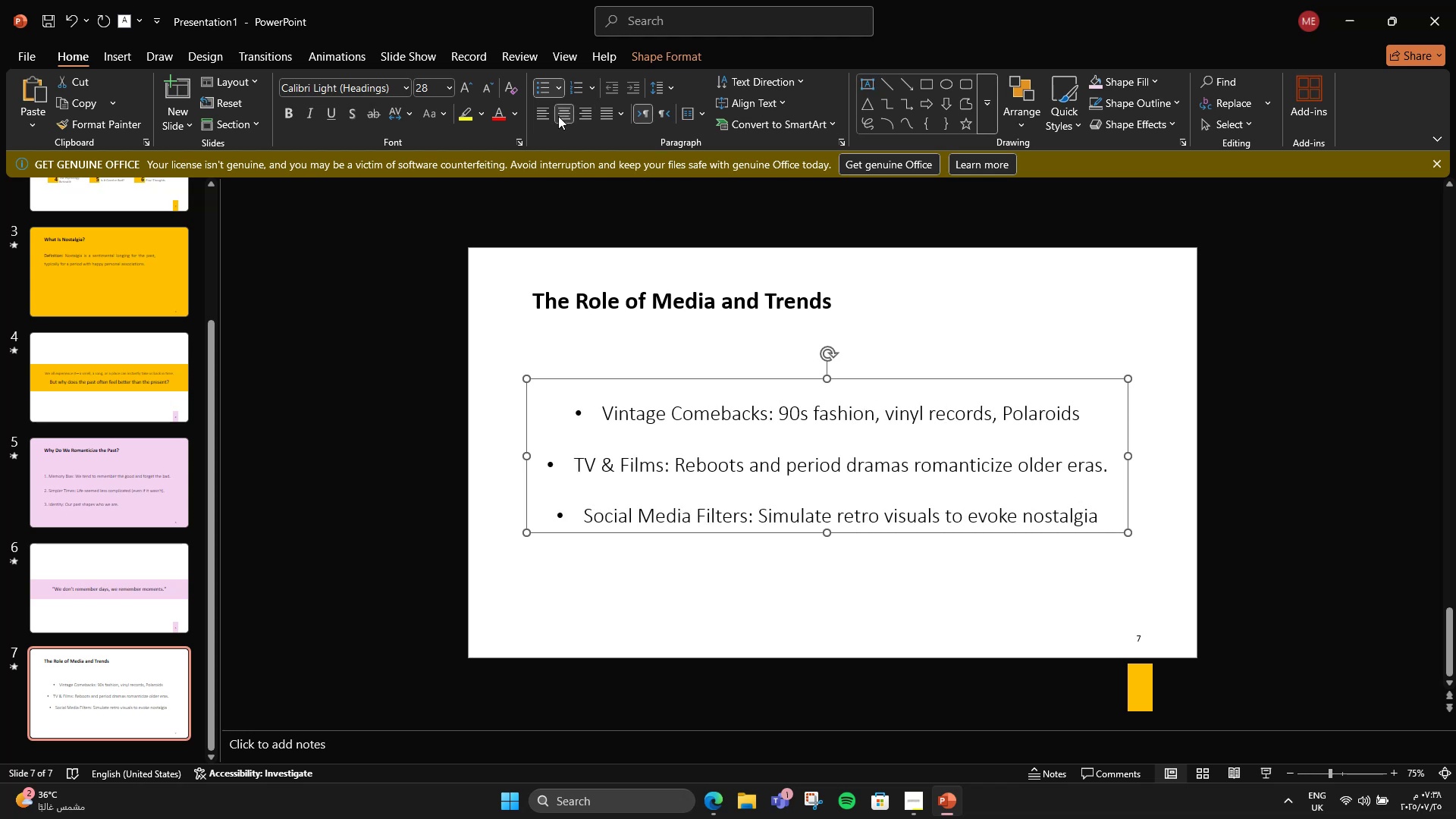 
left_click([548, 118])
 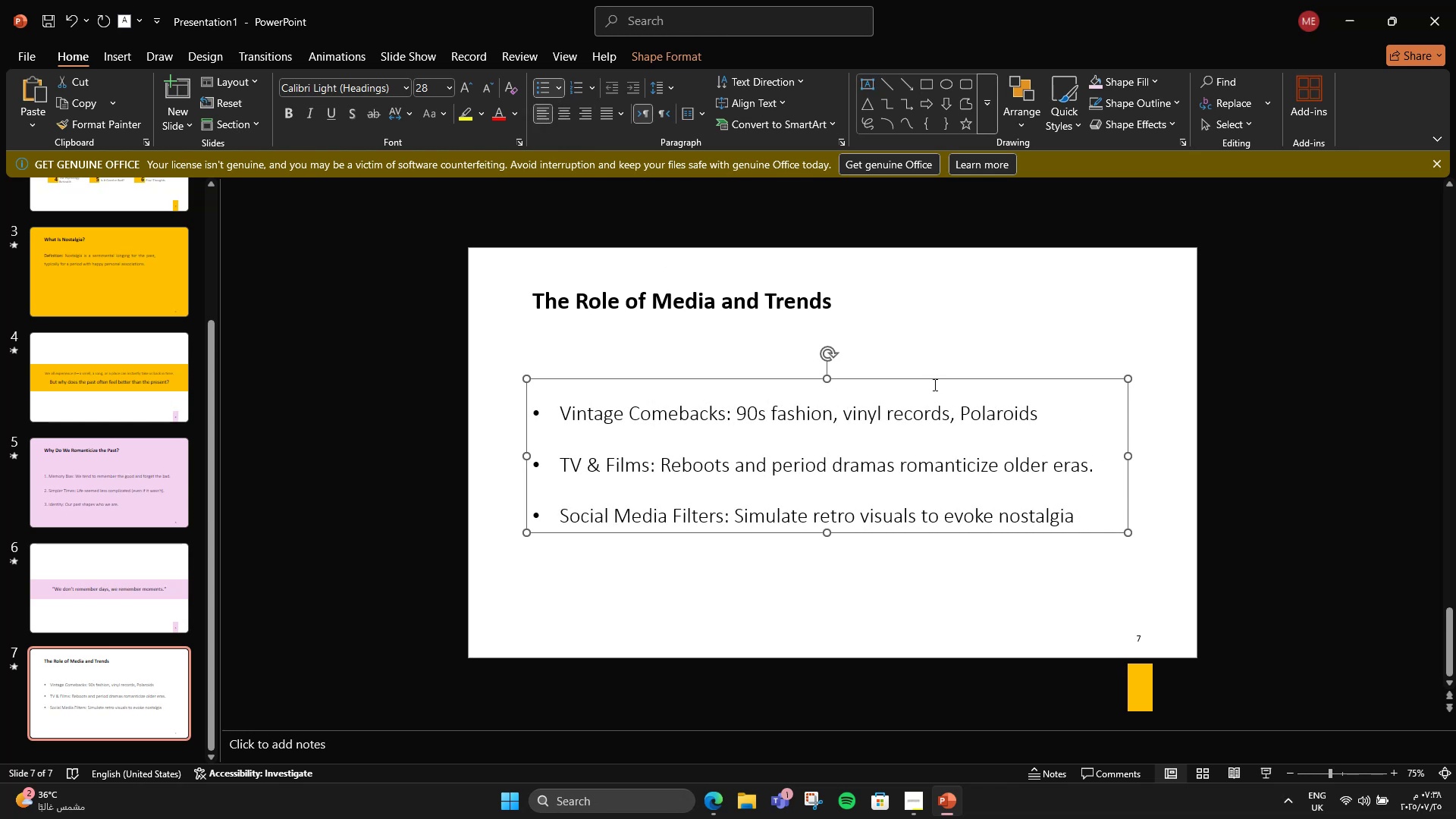 
left_click_drag(start_coordinate=[924, 380], to_coordinate=[931, 381])
 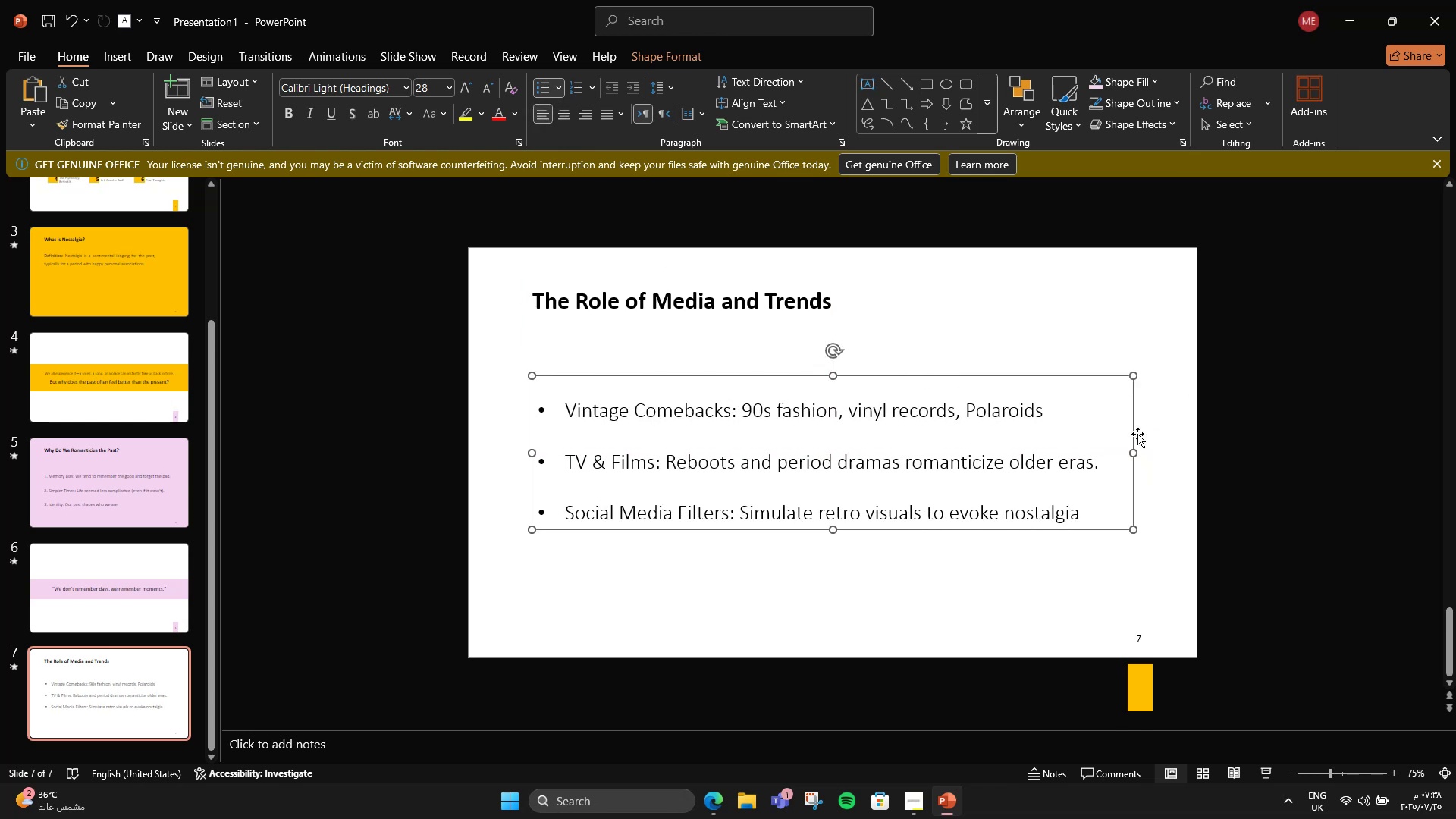 
left_click_drag(start_coordinate=[1131, 453], to_coordinate=[1104, 447])
 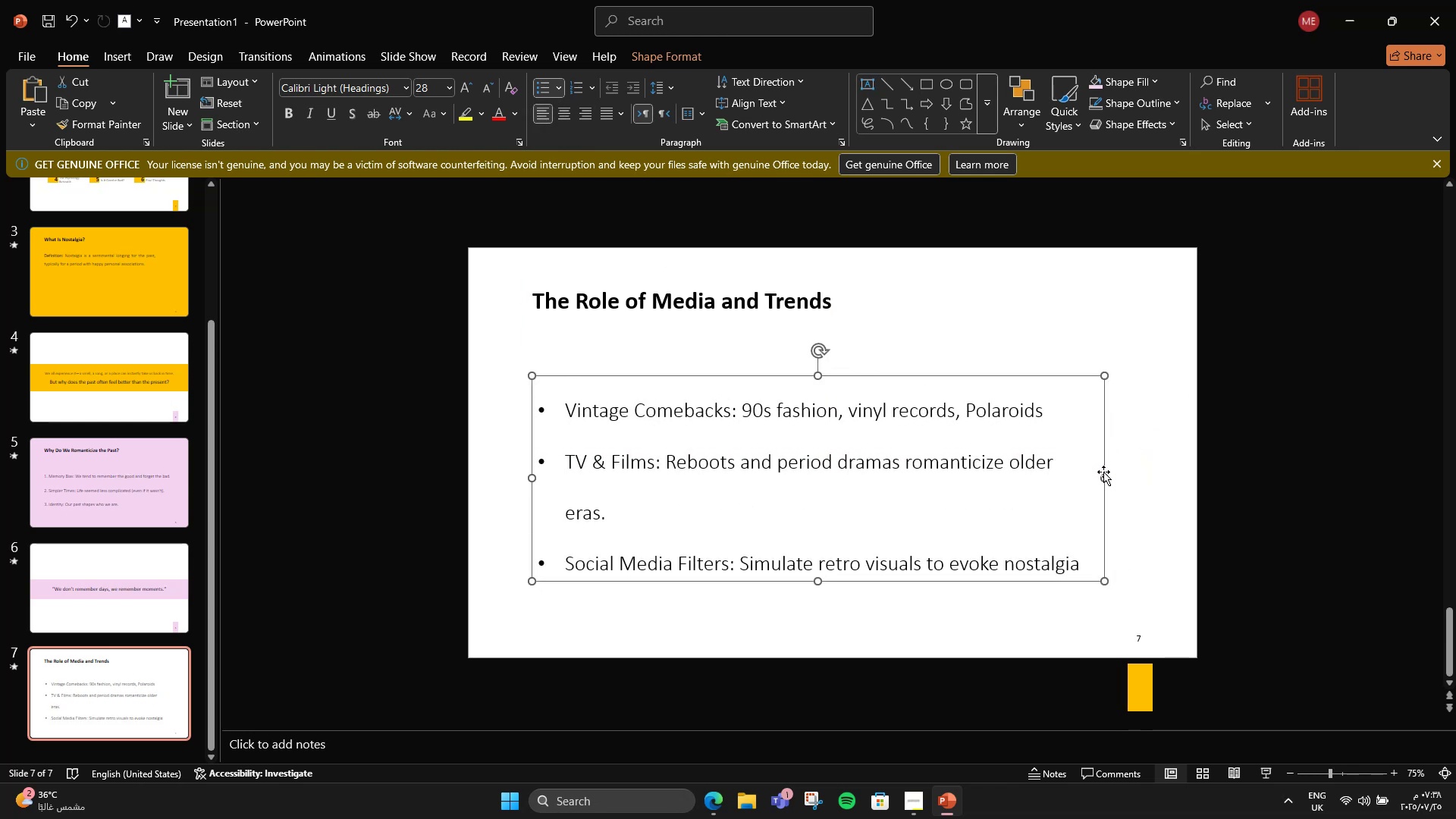 
left_click_drag(start_coordinate=[1103, 477], to_coordinate=[1109, 477])
 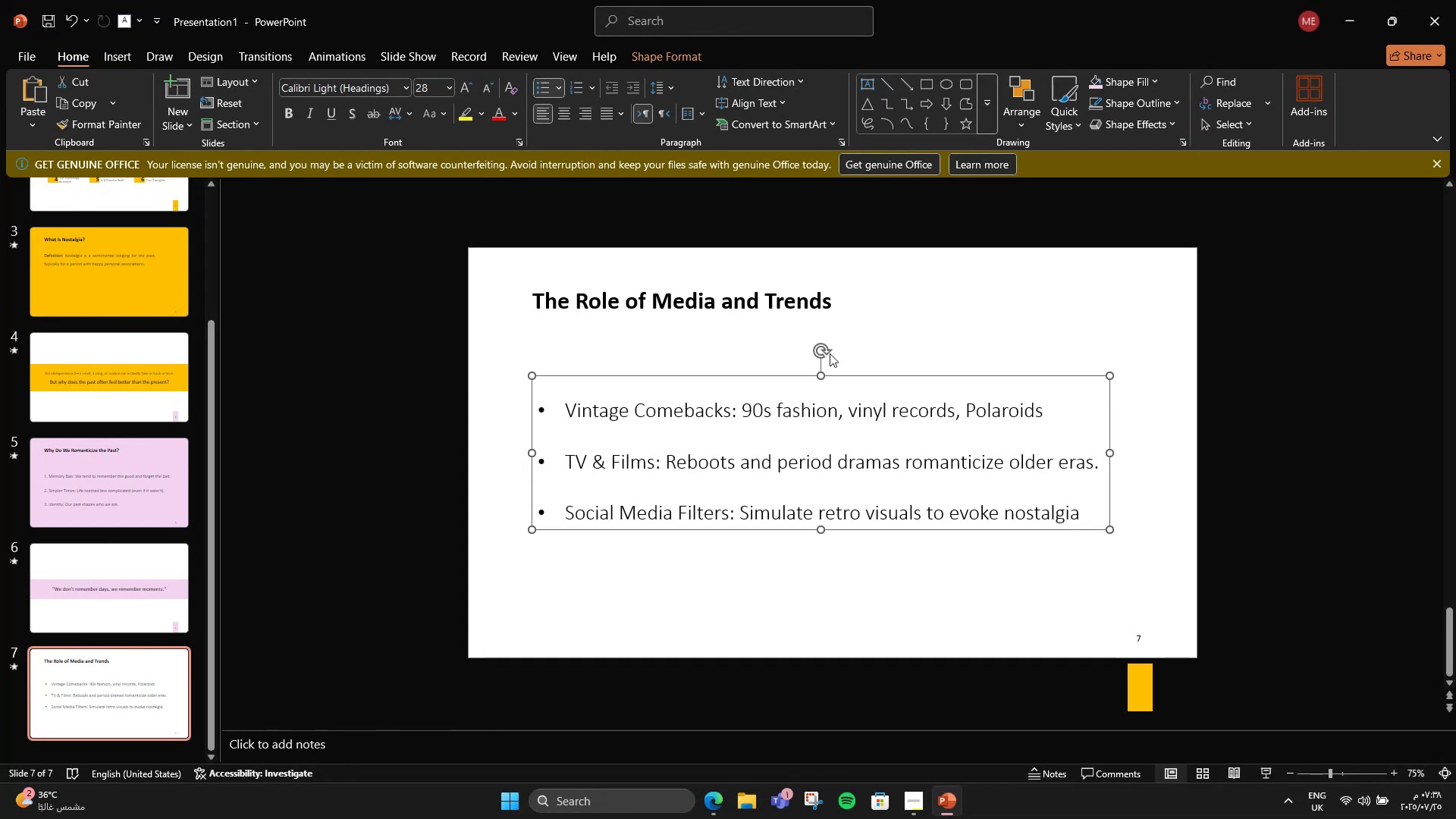 
left_click_drag(start_coordinate=[840, 371], to_coordinate=[853, 374])
 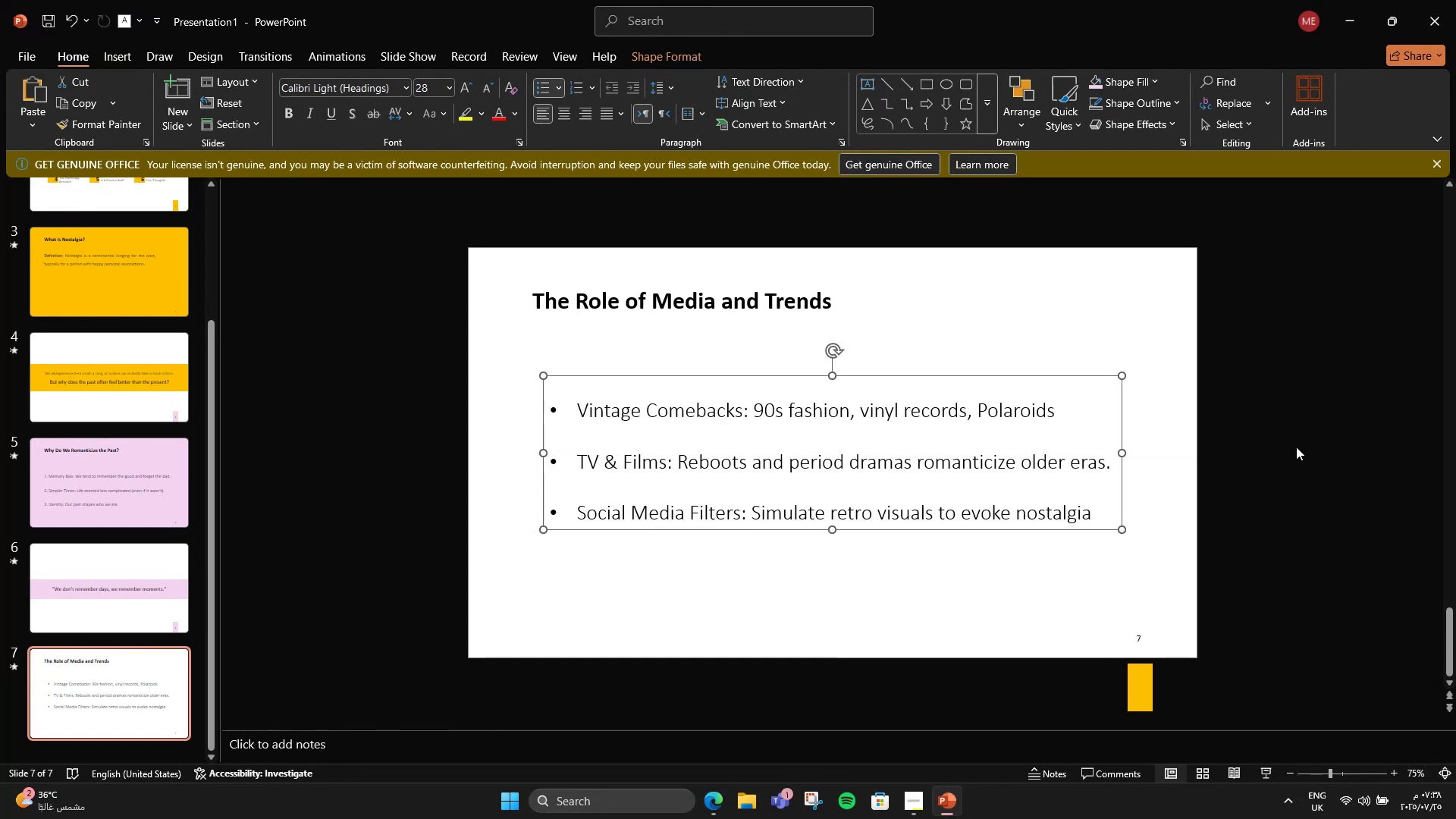 
left_click([1278, 436])
 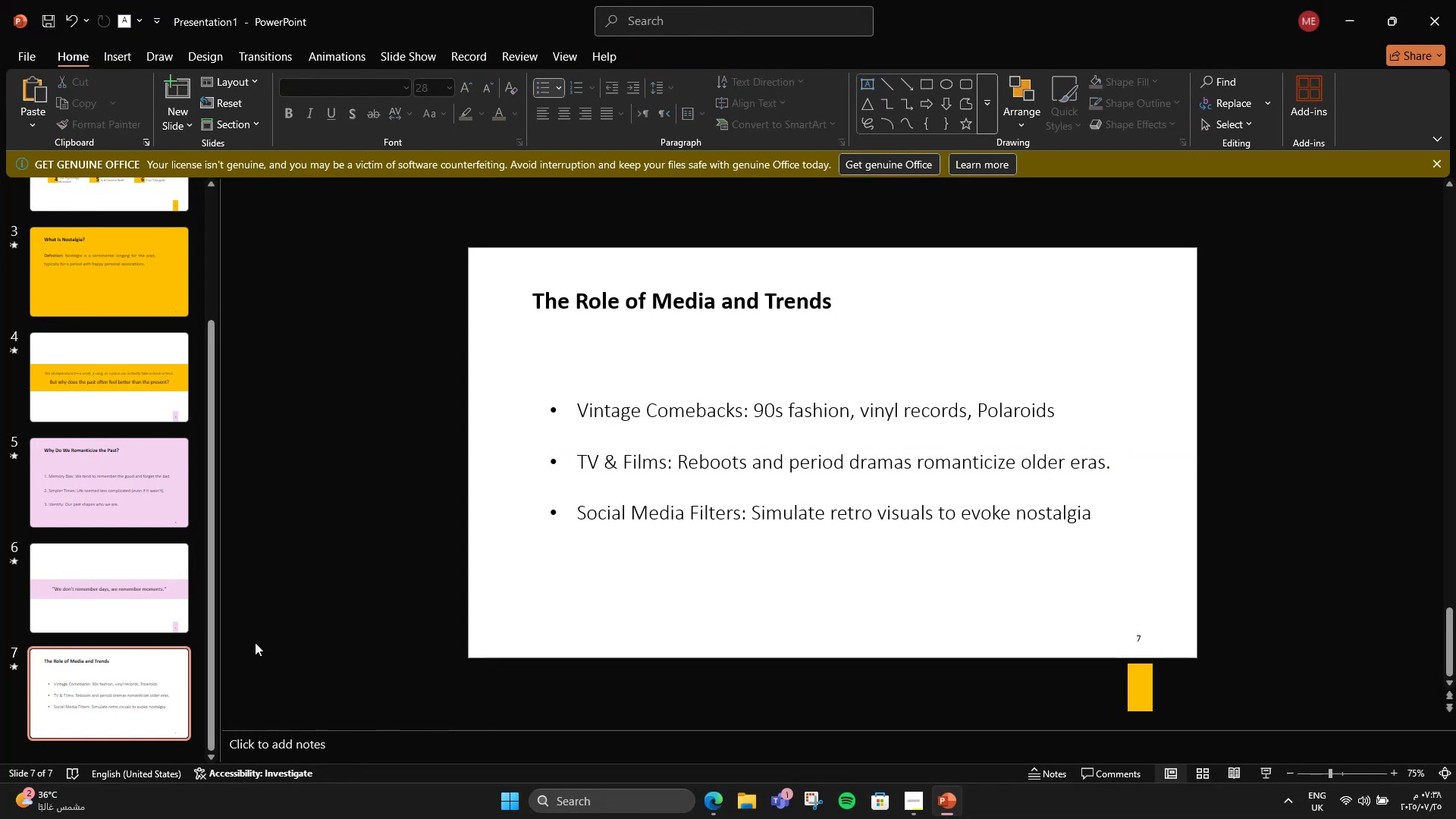 
wait(5.9)
 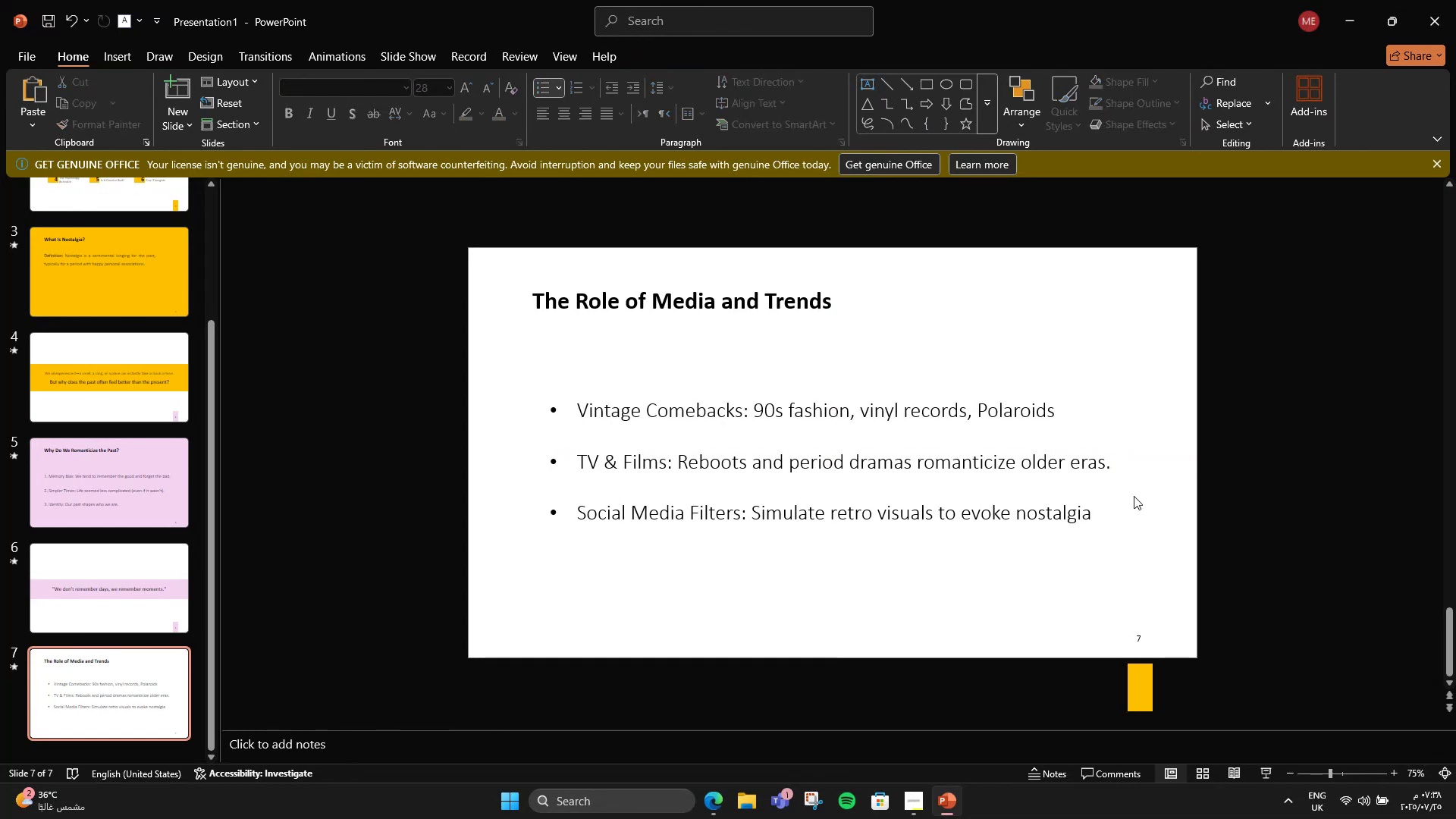 
left_click([128, 297])
 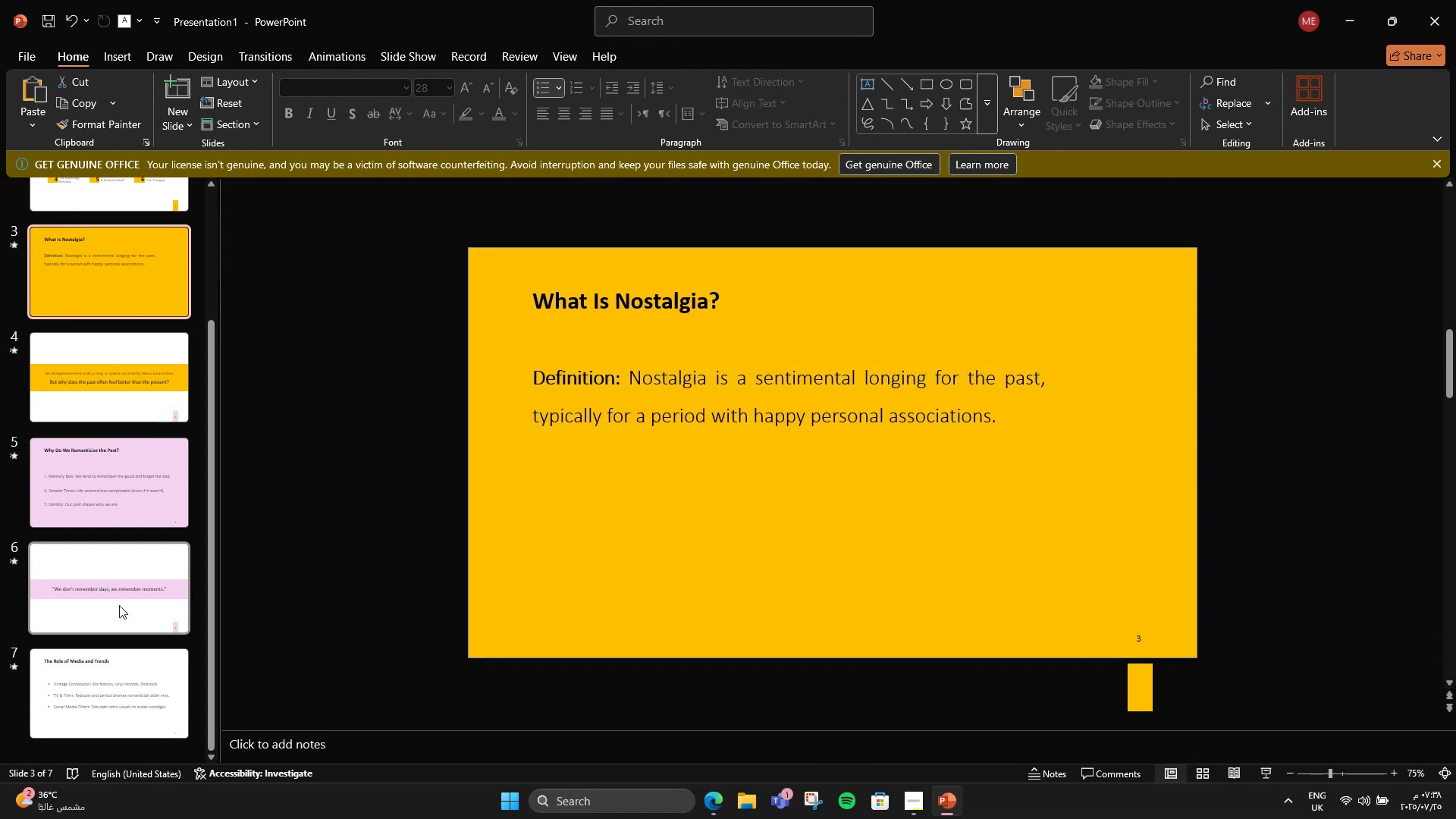 
left_click([109, 678])
 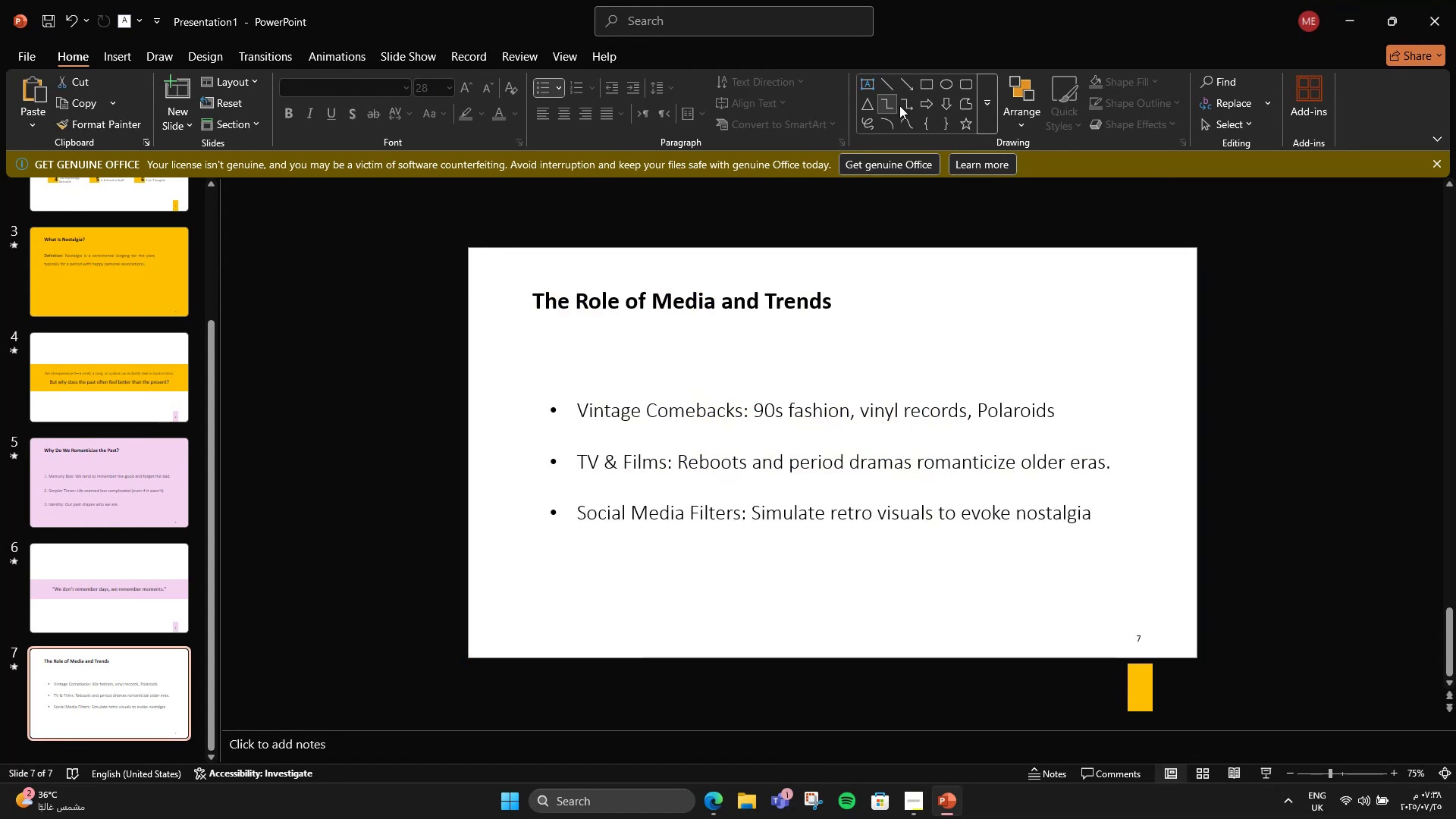 
left_click([926, 88])
 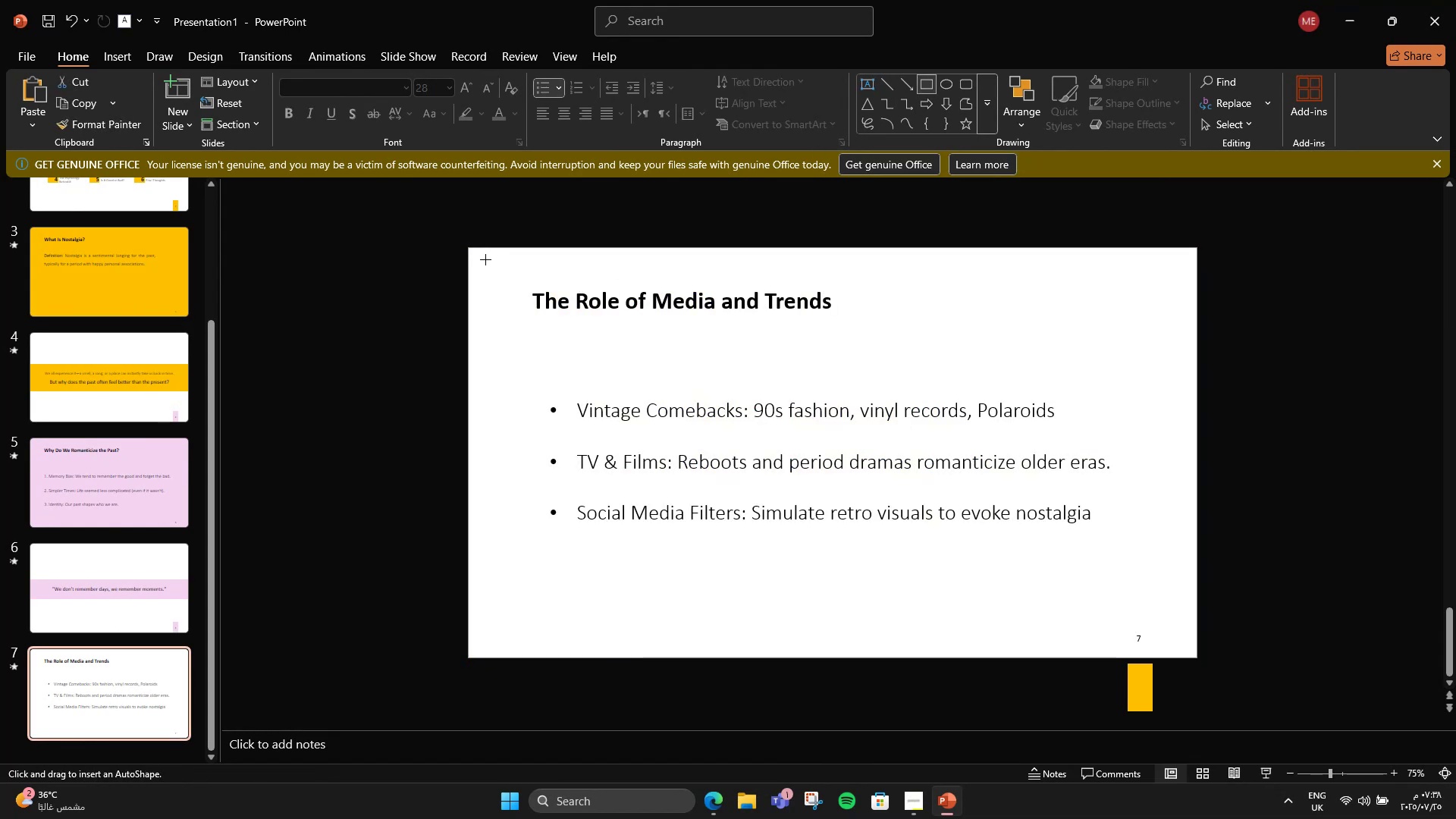 
left_click_drag(start_coordinate=[475, 253], to_coordinate=[1191, 660])
 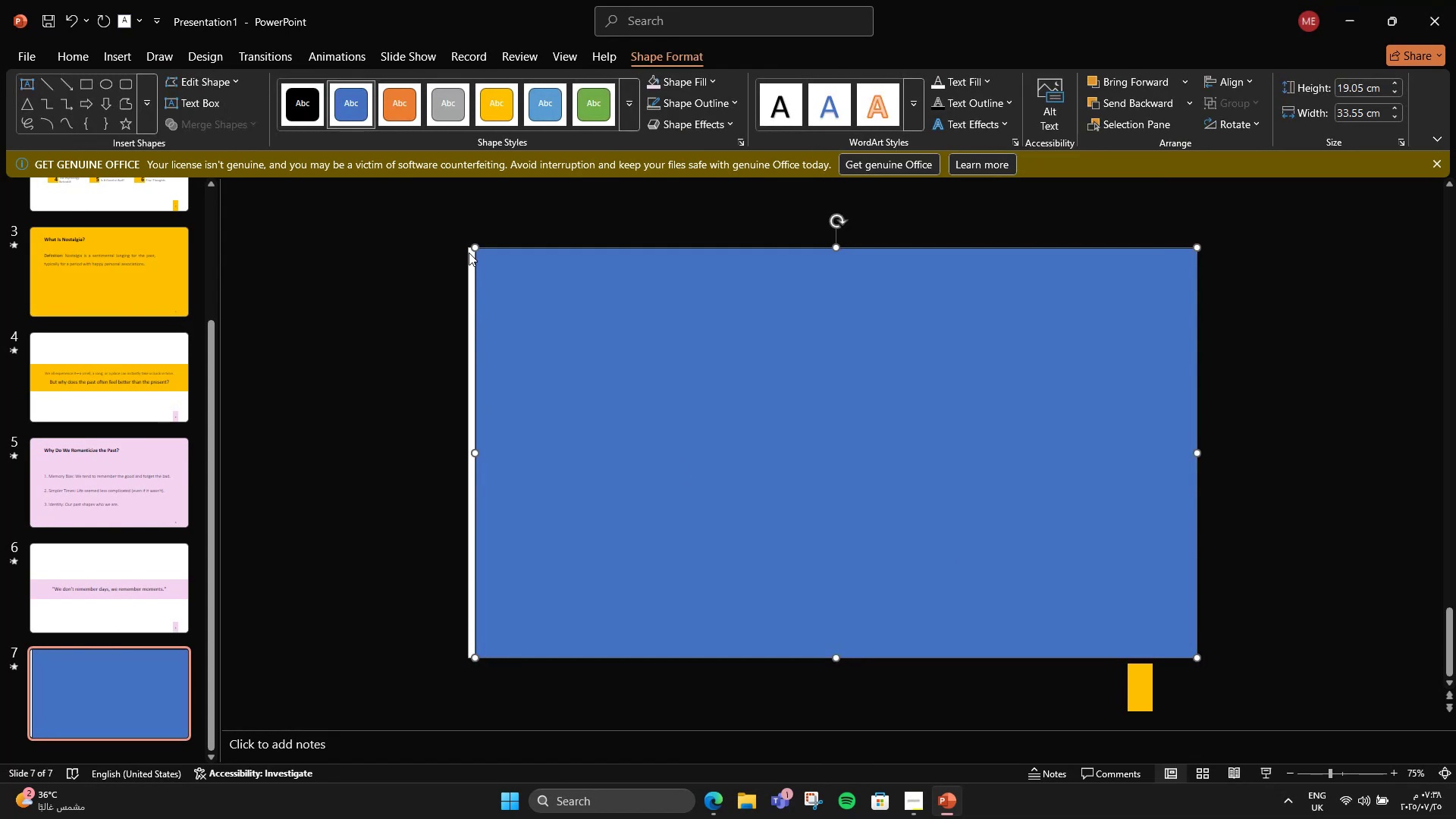 
left_click_drag(start_coordinate=[473, 247], to_coordinate=[466, 247])
 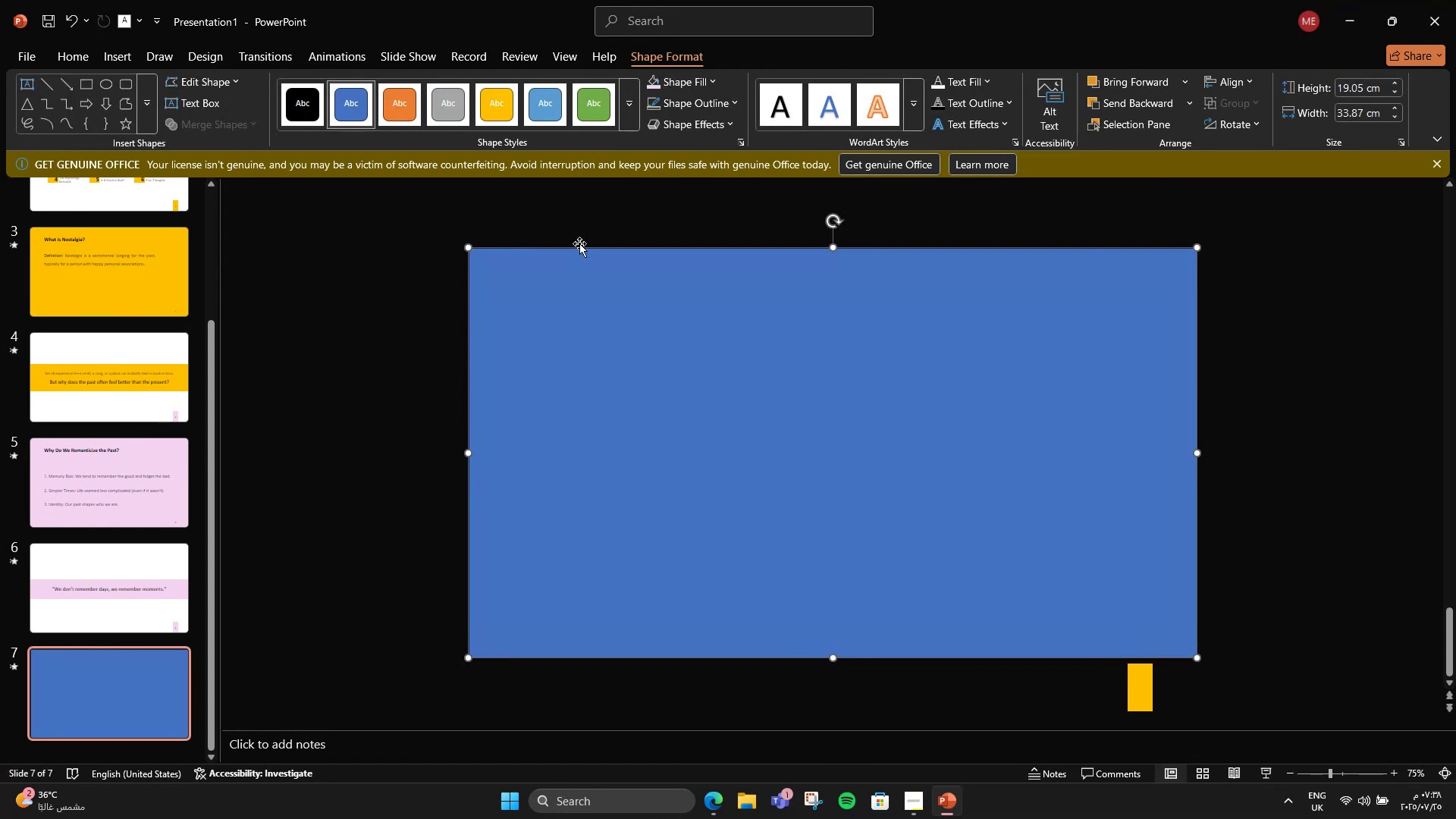 
key(Control+Shift+BracketLeft)
 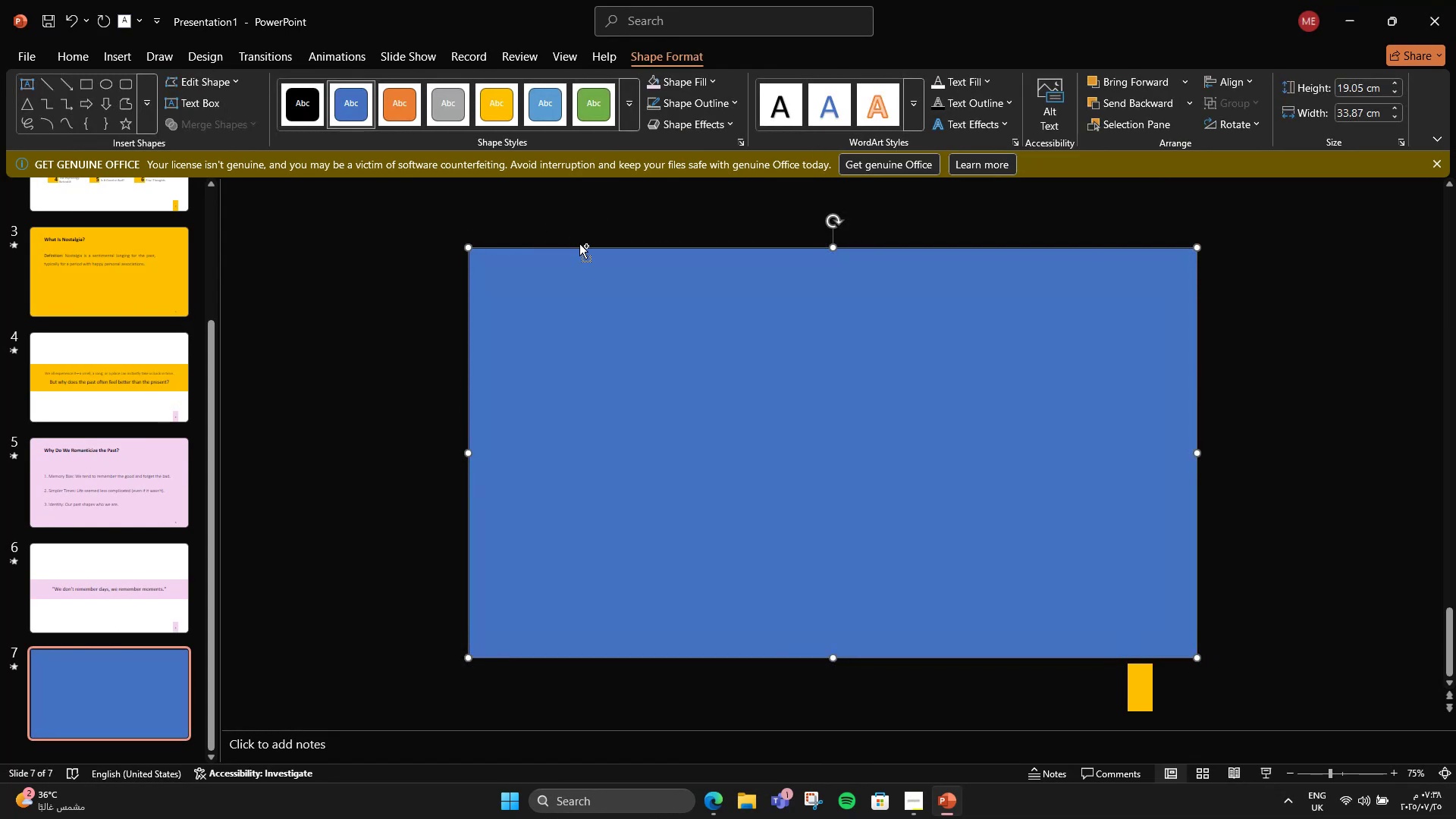 
key(Control+Shift+BracketLeft)
 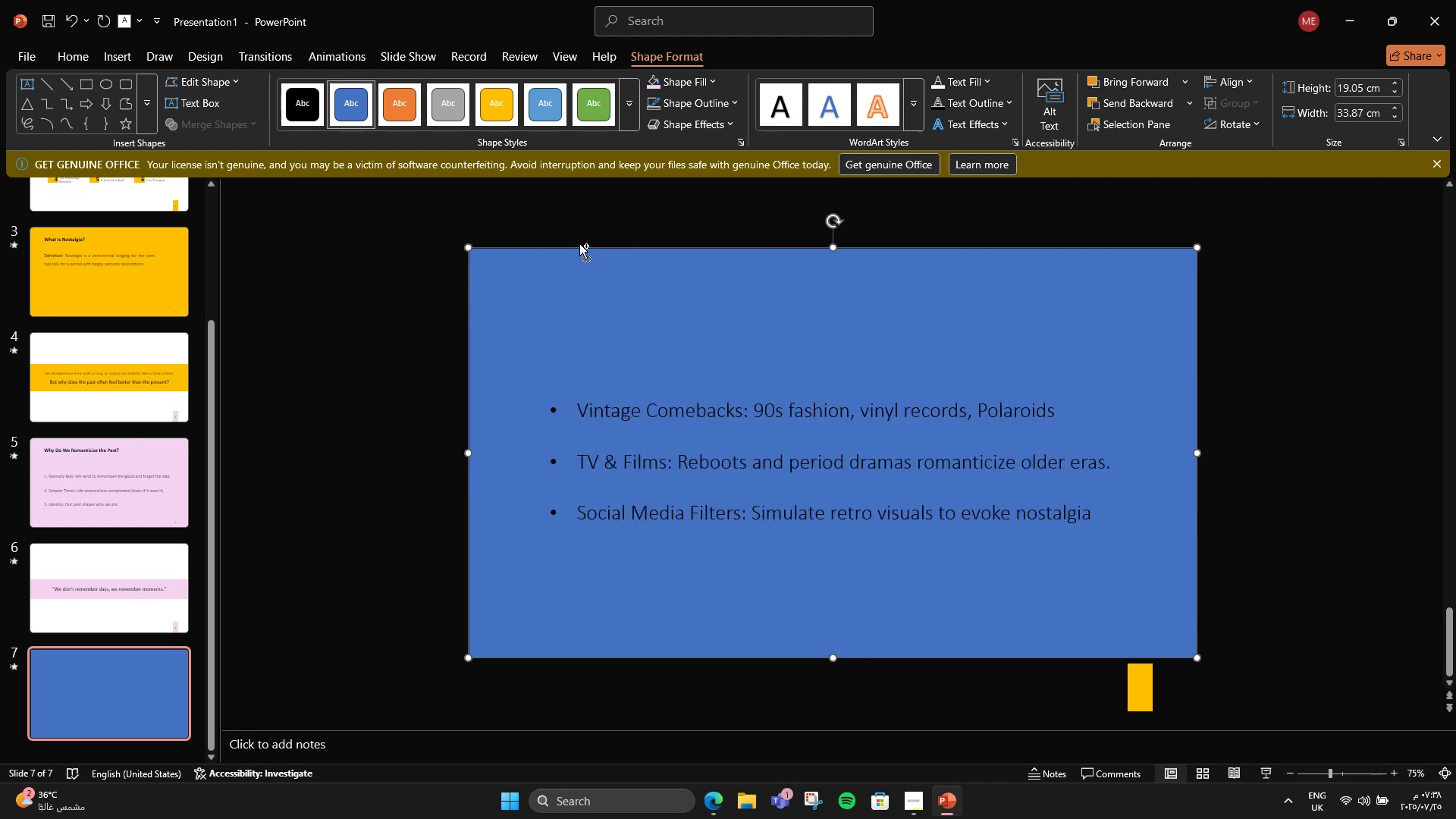 
key(Control+Shift+BracketLeft)
 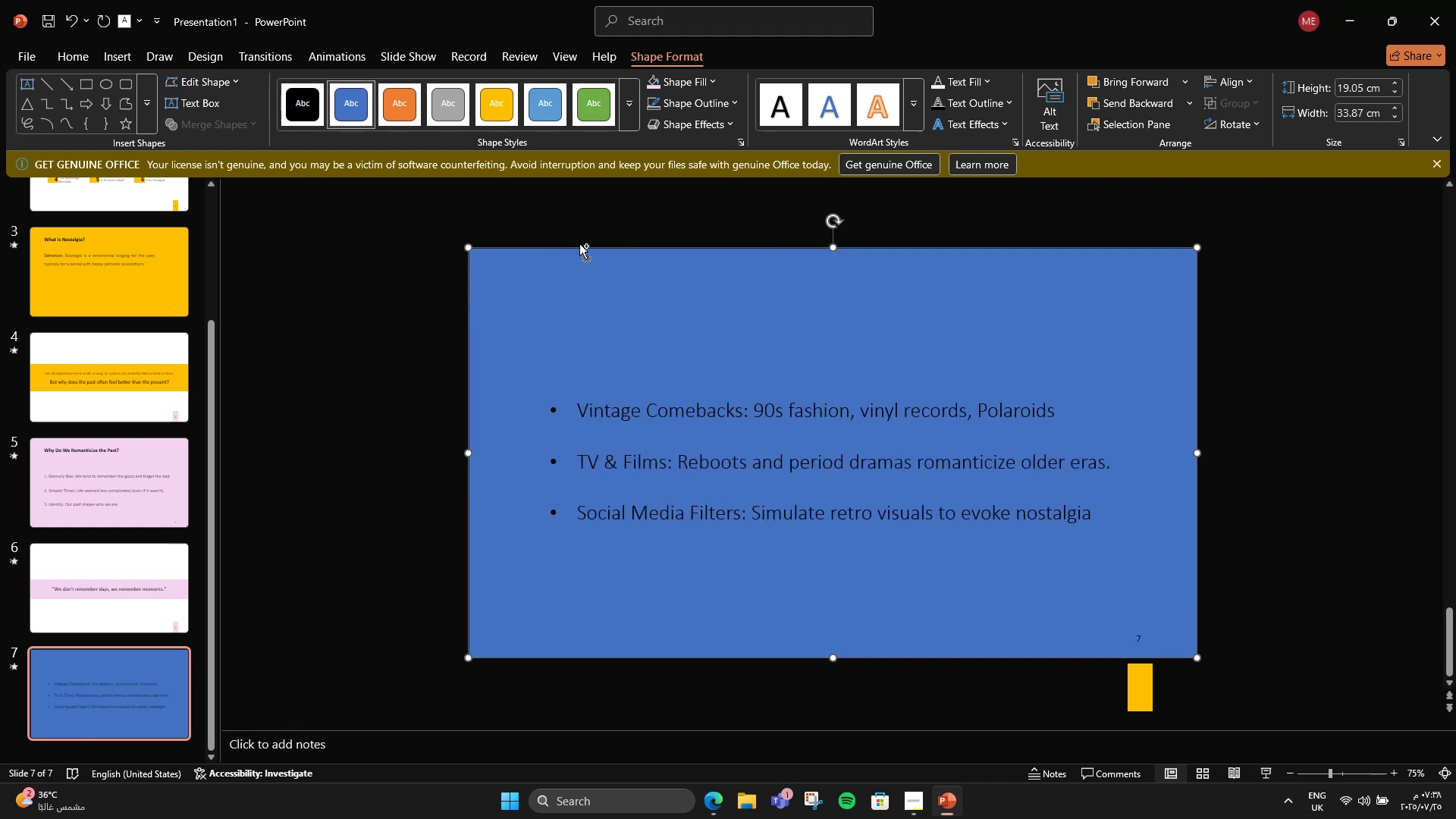 
key(Control+Shift+BracketLeft)
 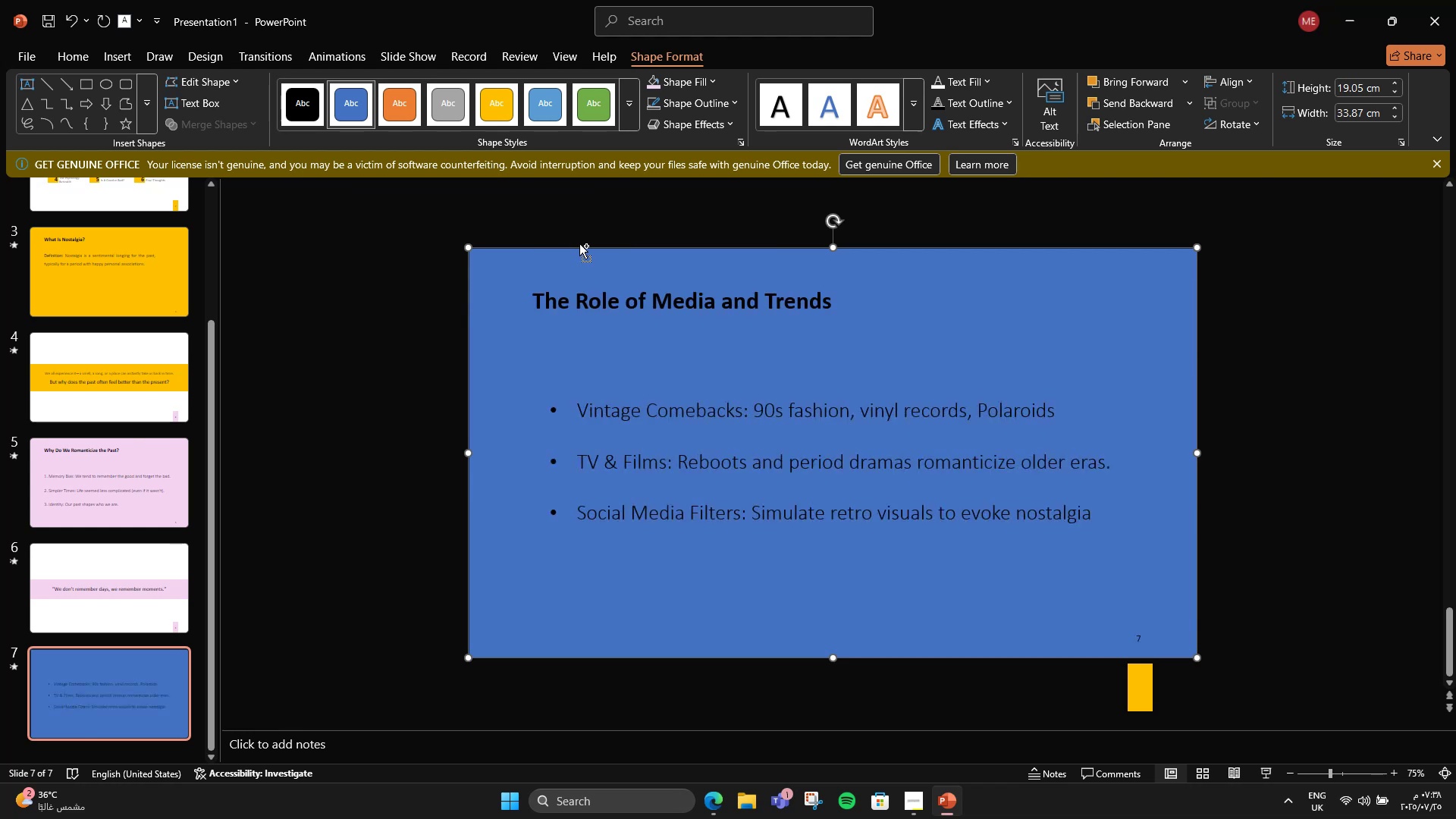 
key(Control+Shift+BracketLeft)
 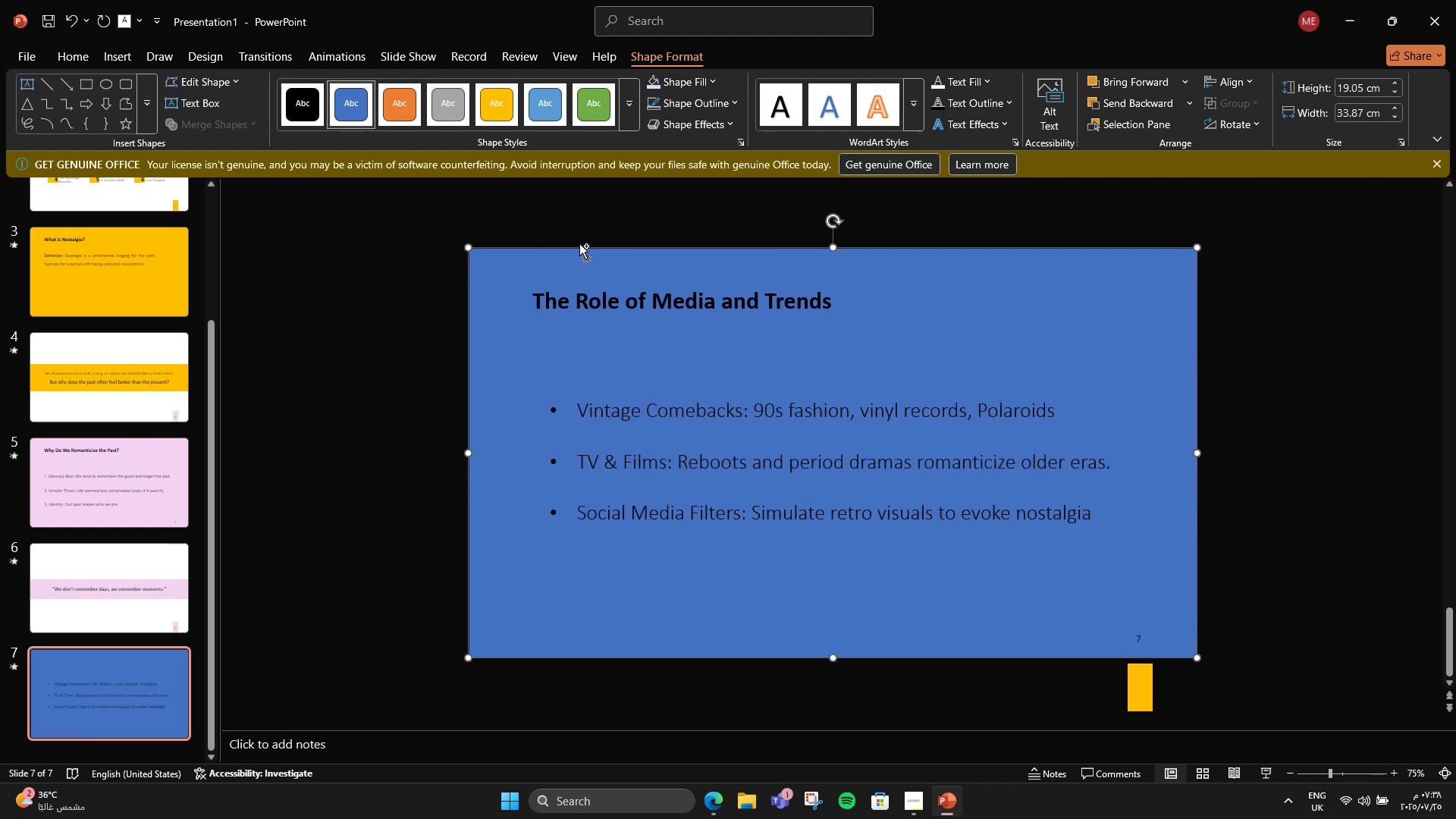 
key(Control+Shift+BracketLeft)
 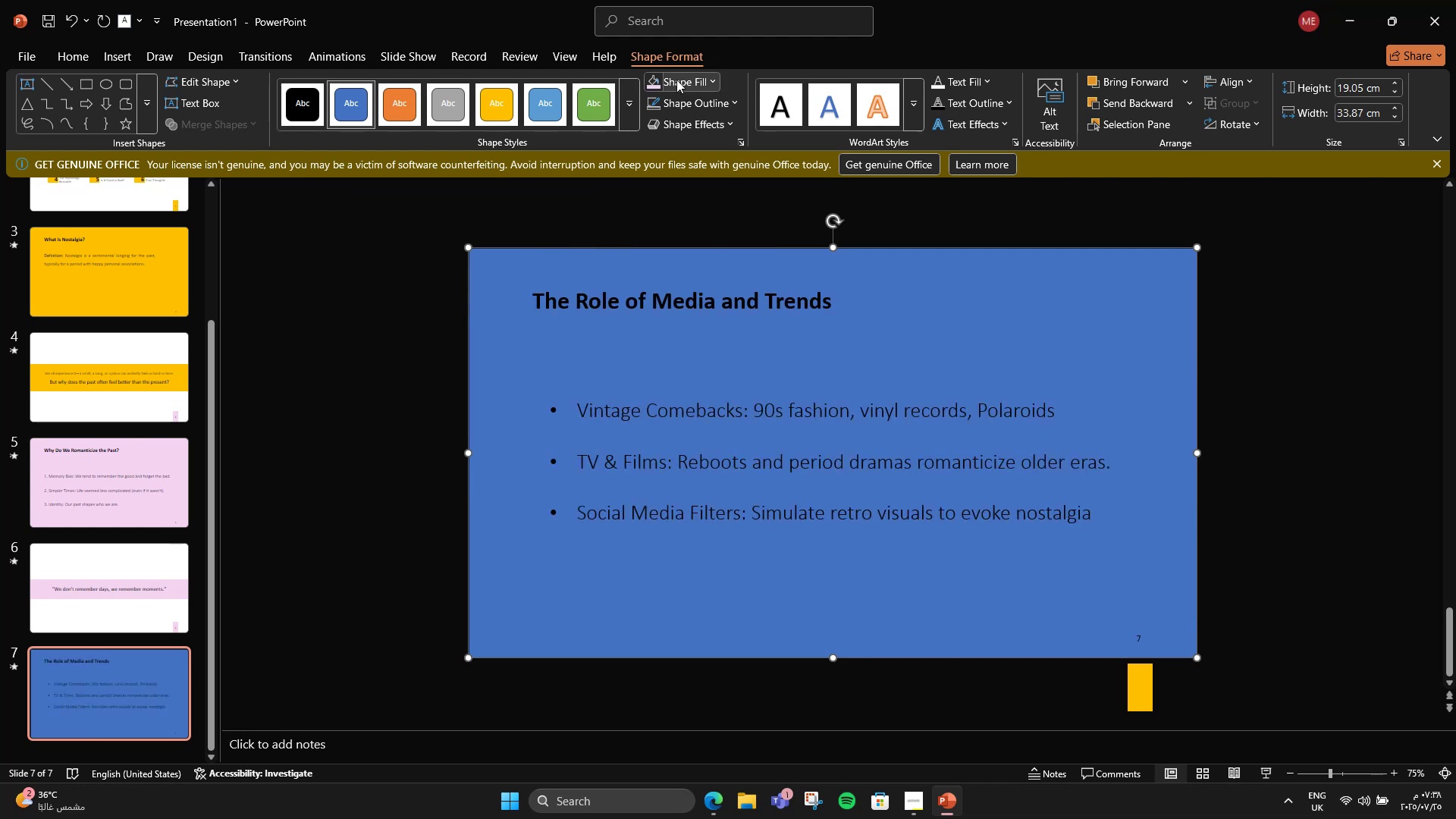 
left_click([676, 80])
 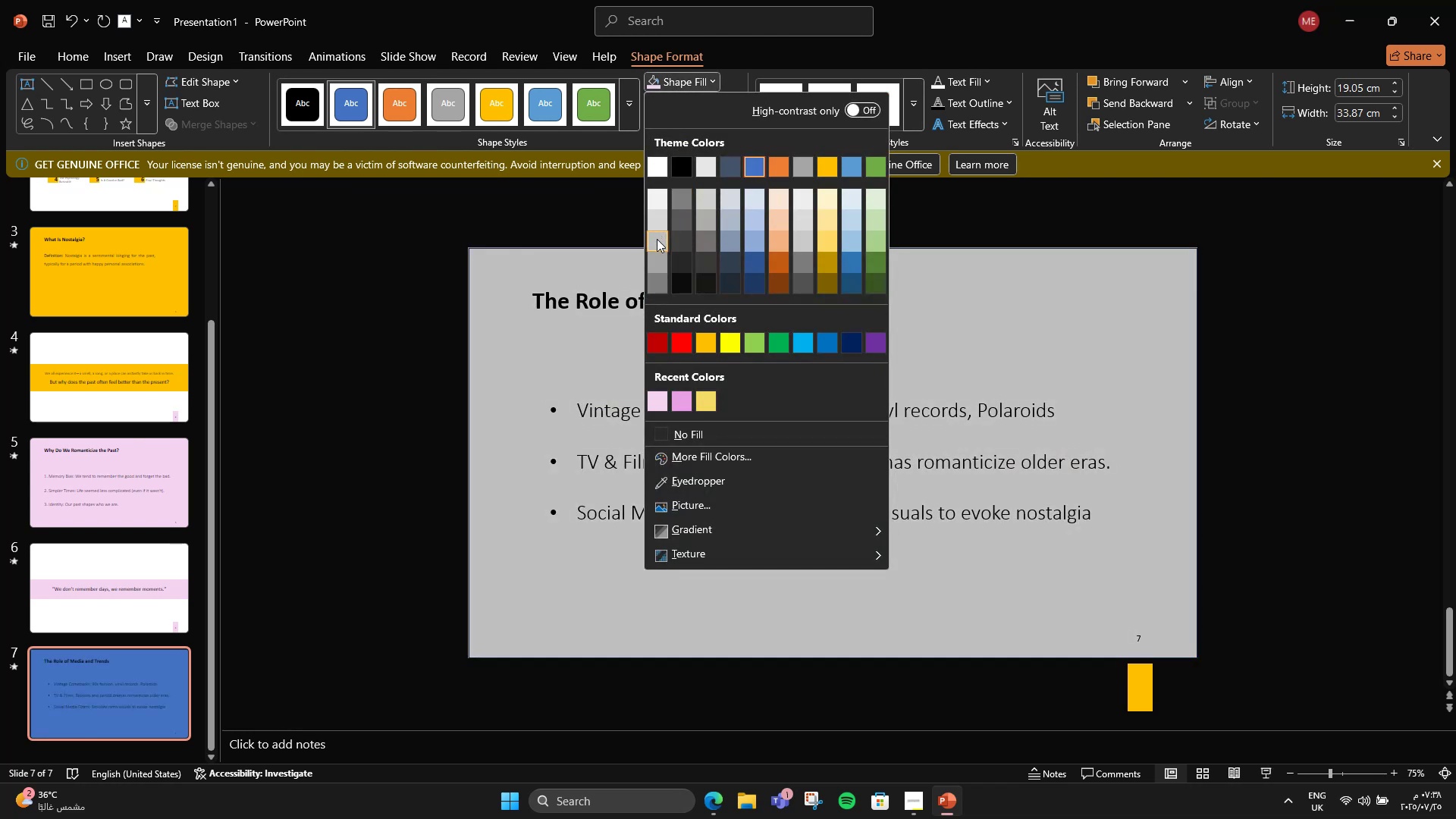 
left_click([663, 217])
 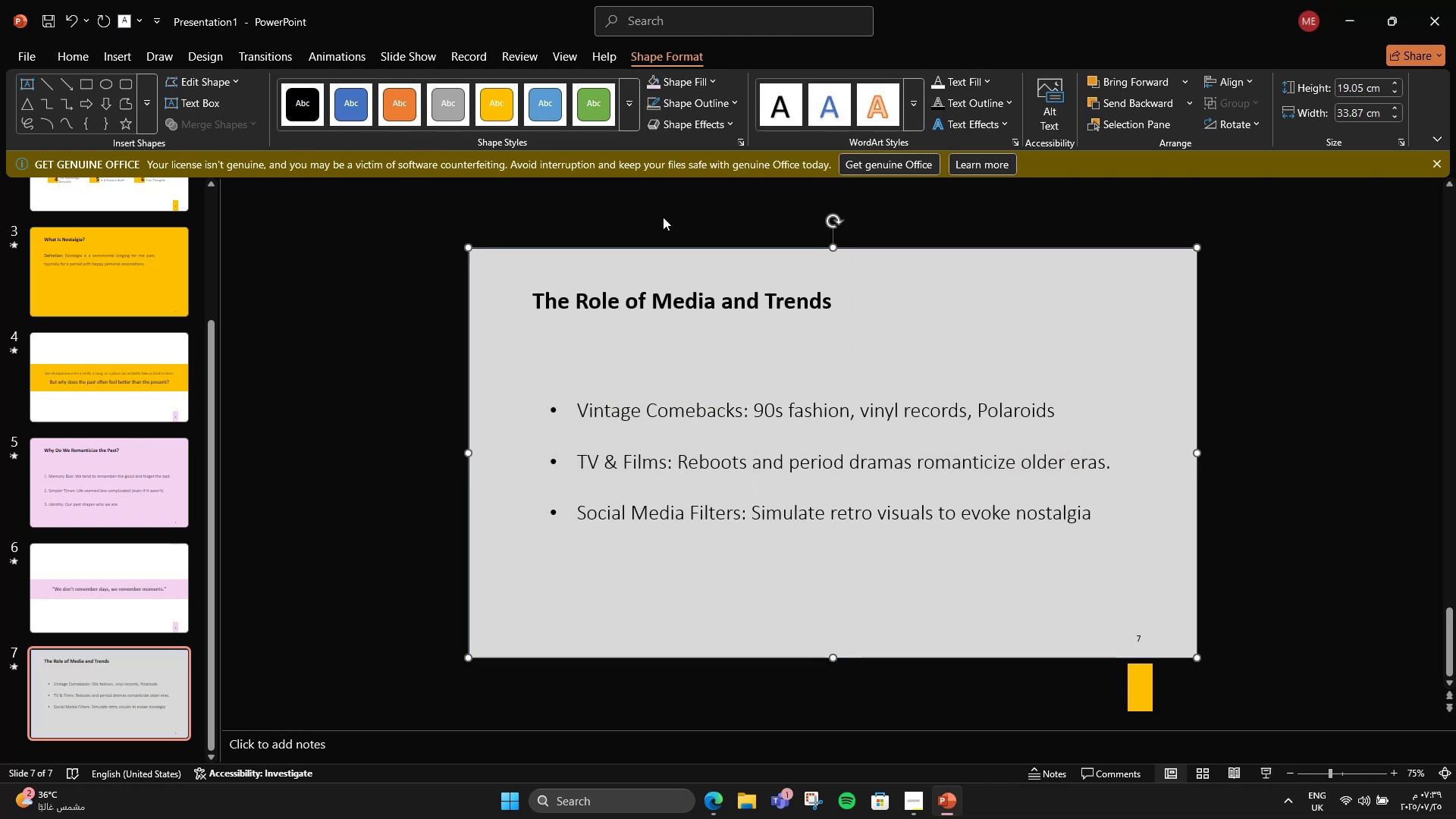 
left_click([663, 217])
 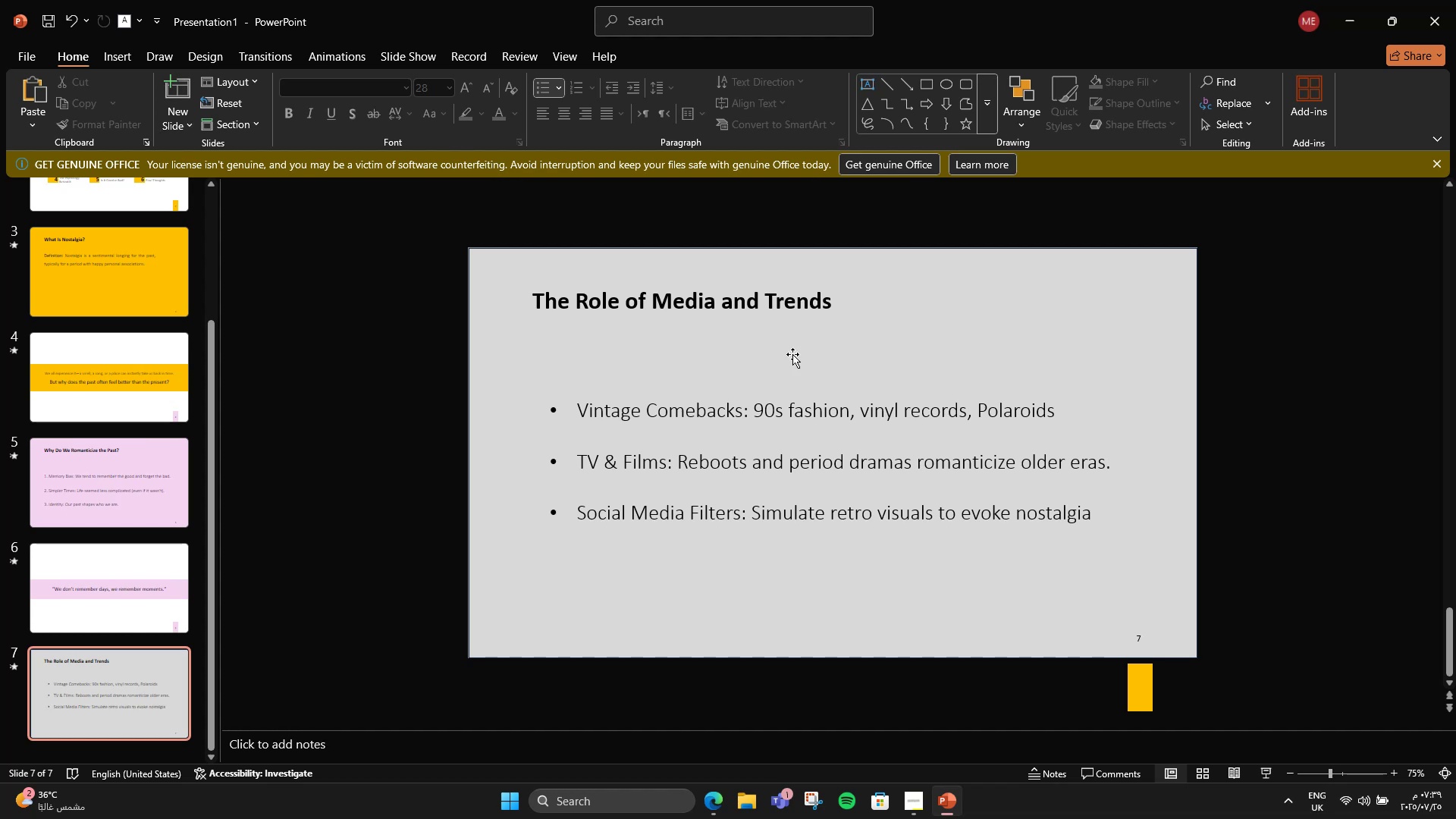 
wait(8.5)
 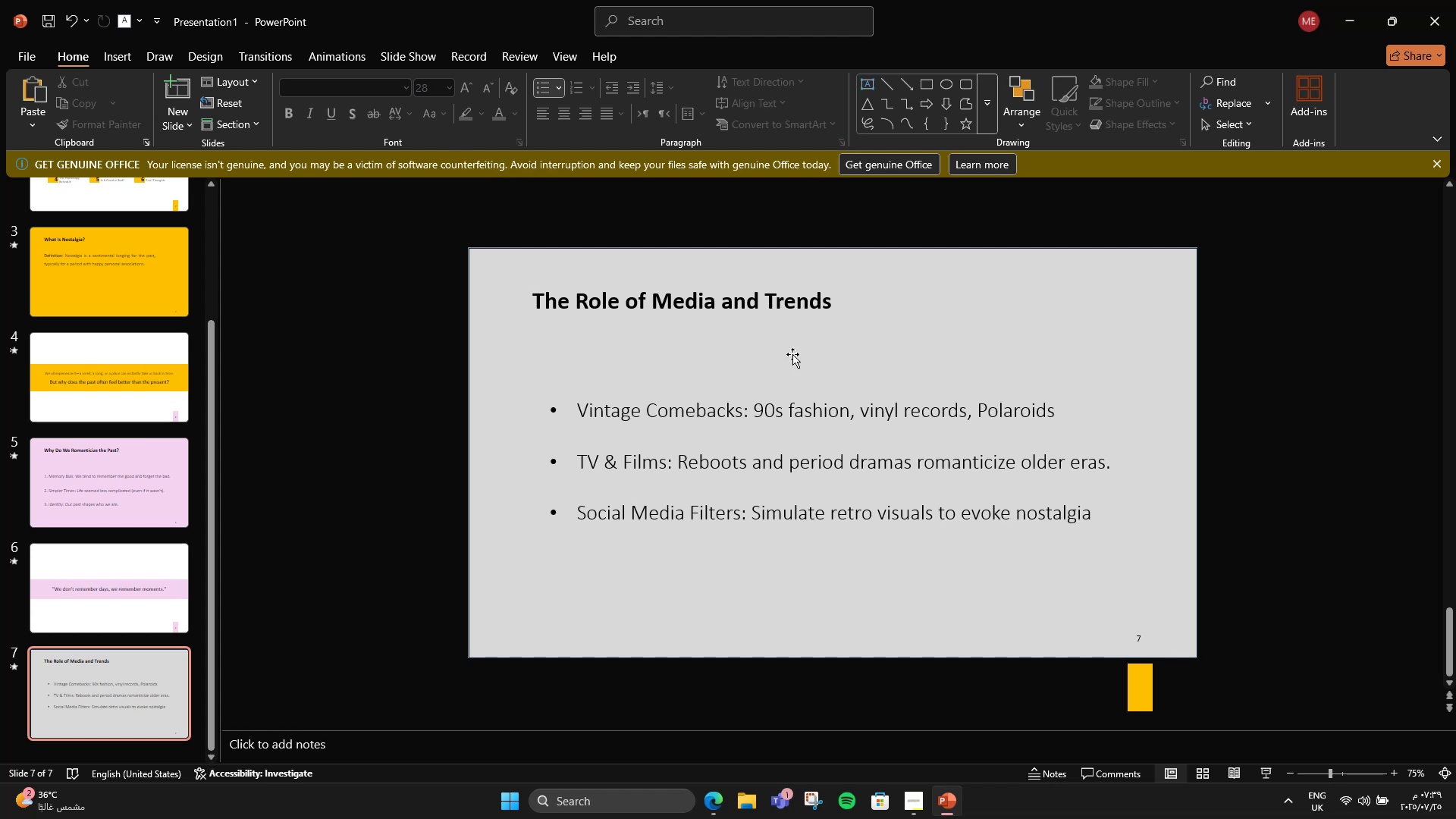 
left_click([892, 355])
 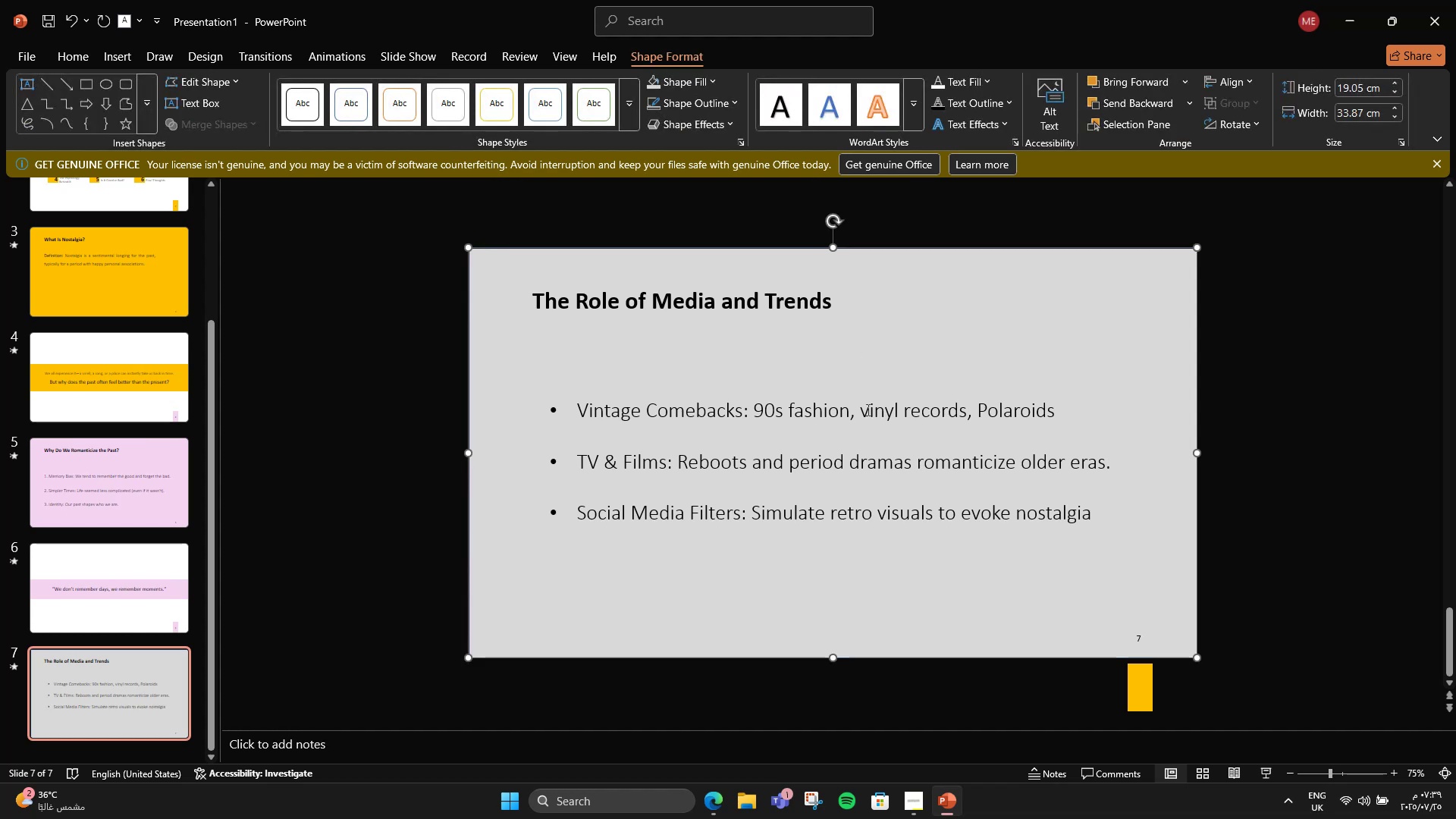 
left_click([867, 410])
 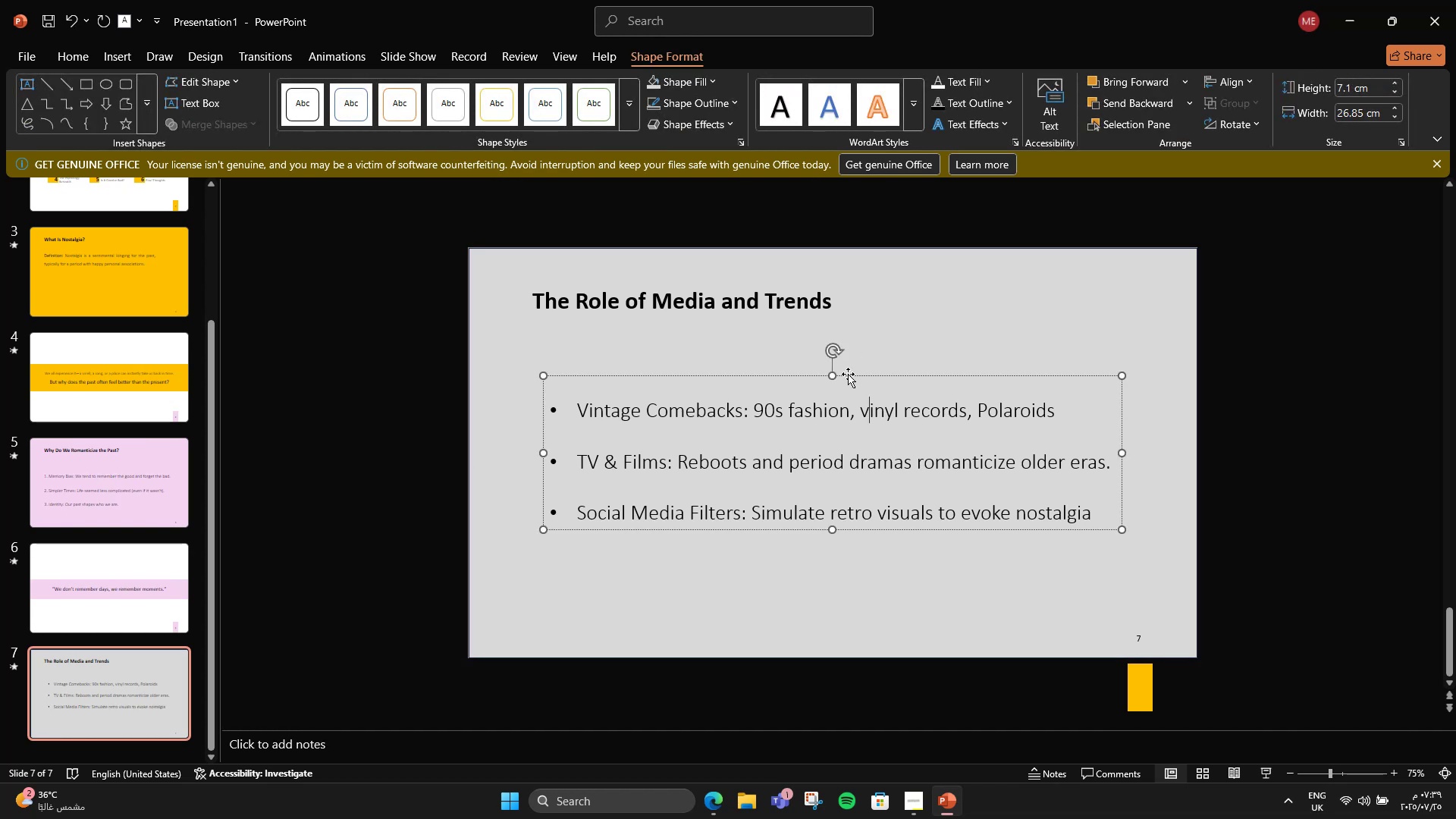 
left_click_drag(start_coordinate=[848, 374], to_coordinate=[831, 348])
 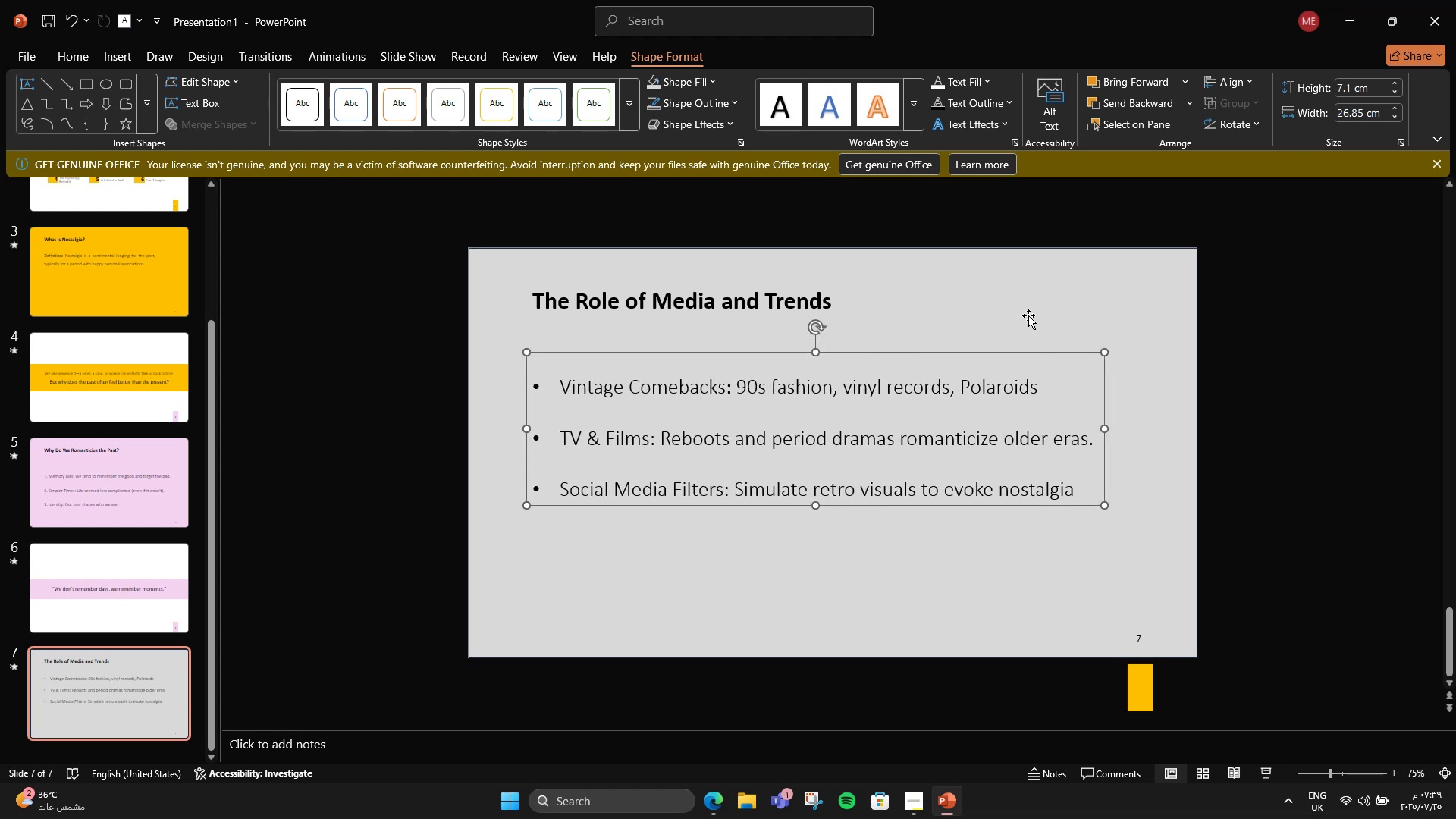 
left_click([1039, 302])
 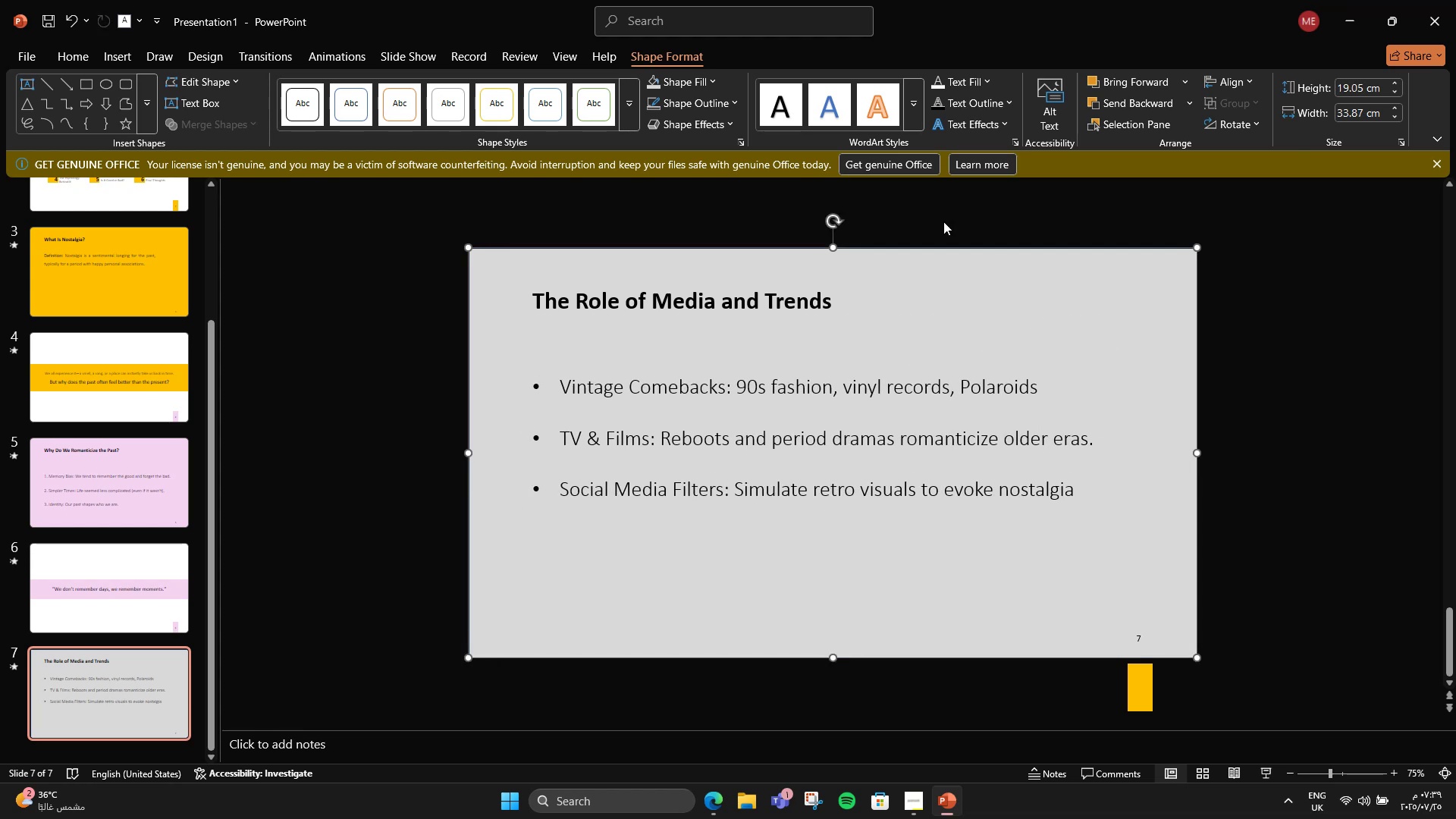 
left_click([665, 83])
 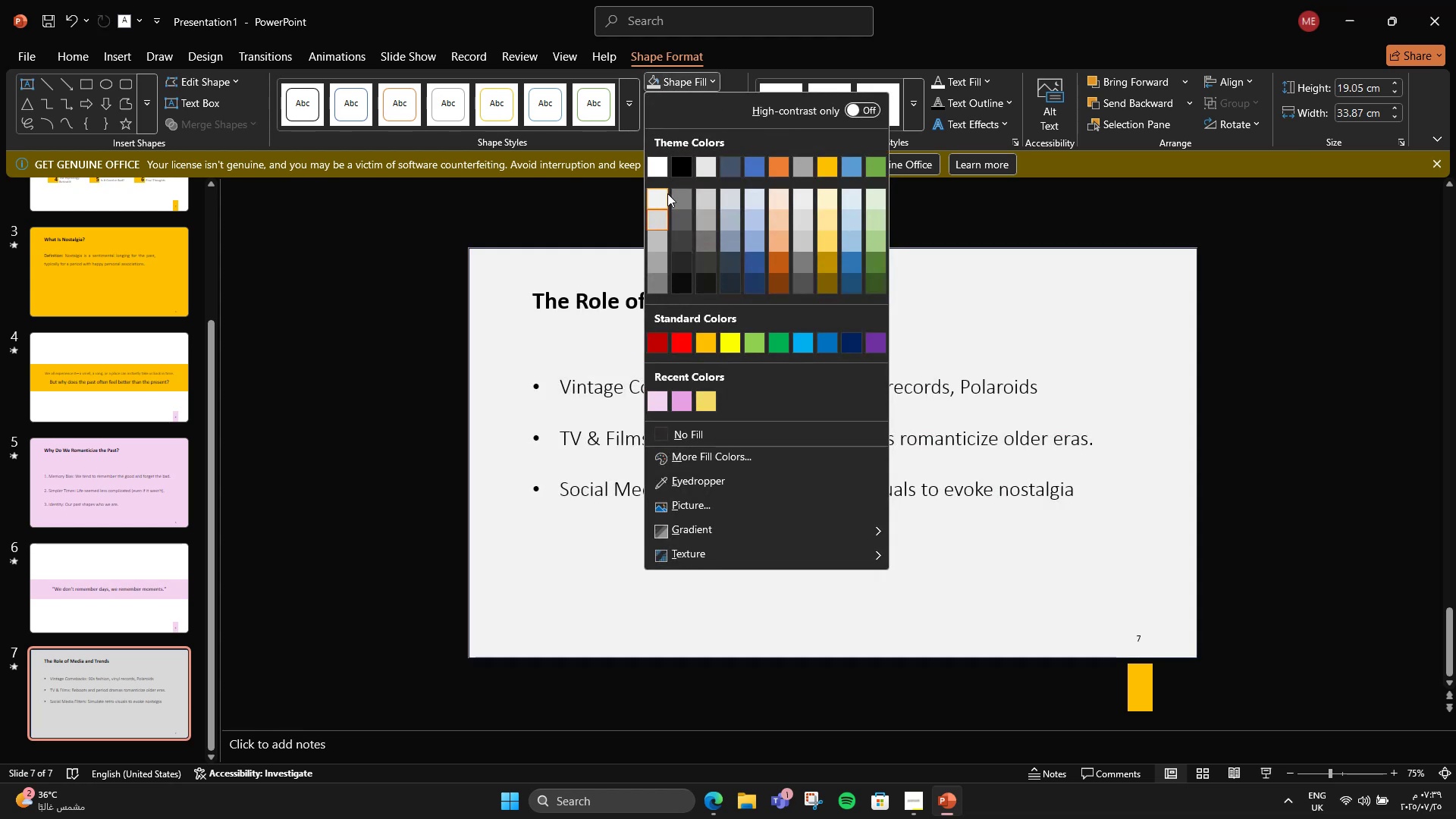 
left_click([667, 193])
 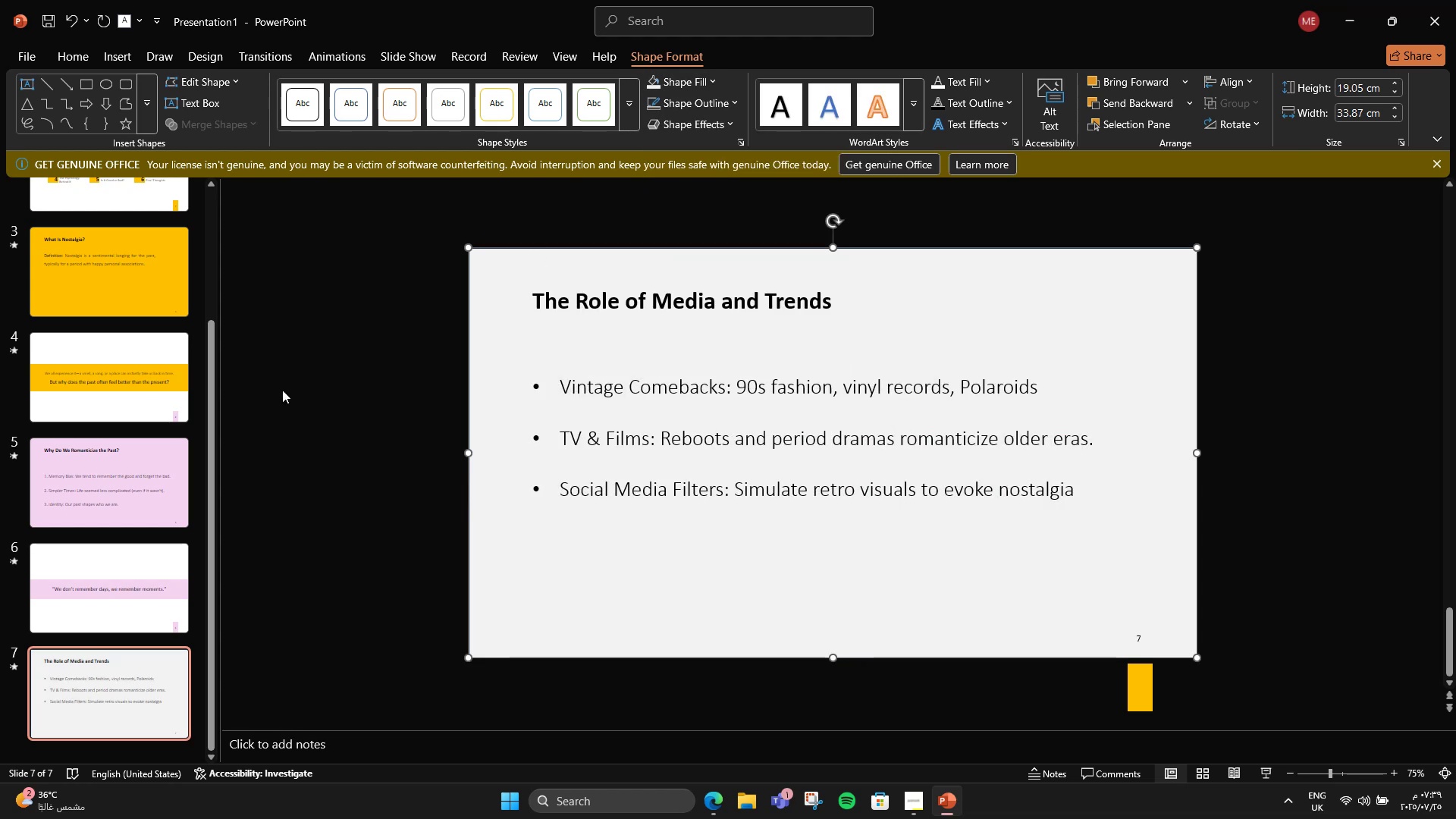 
left_click([282, 390])
 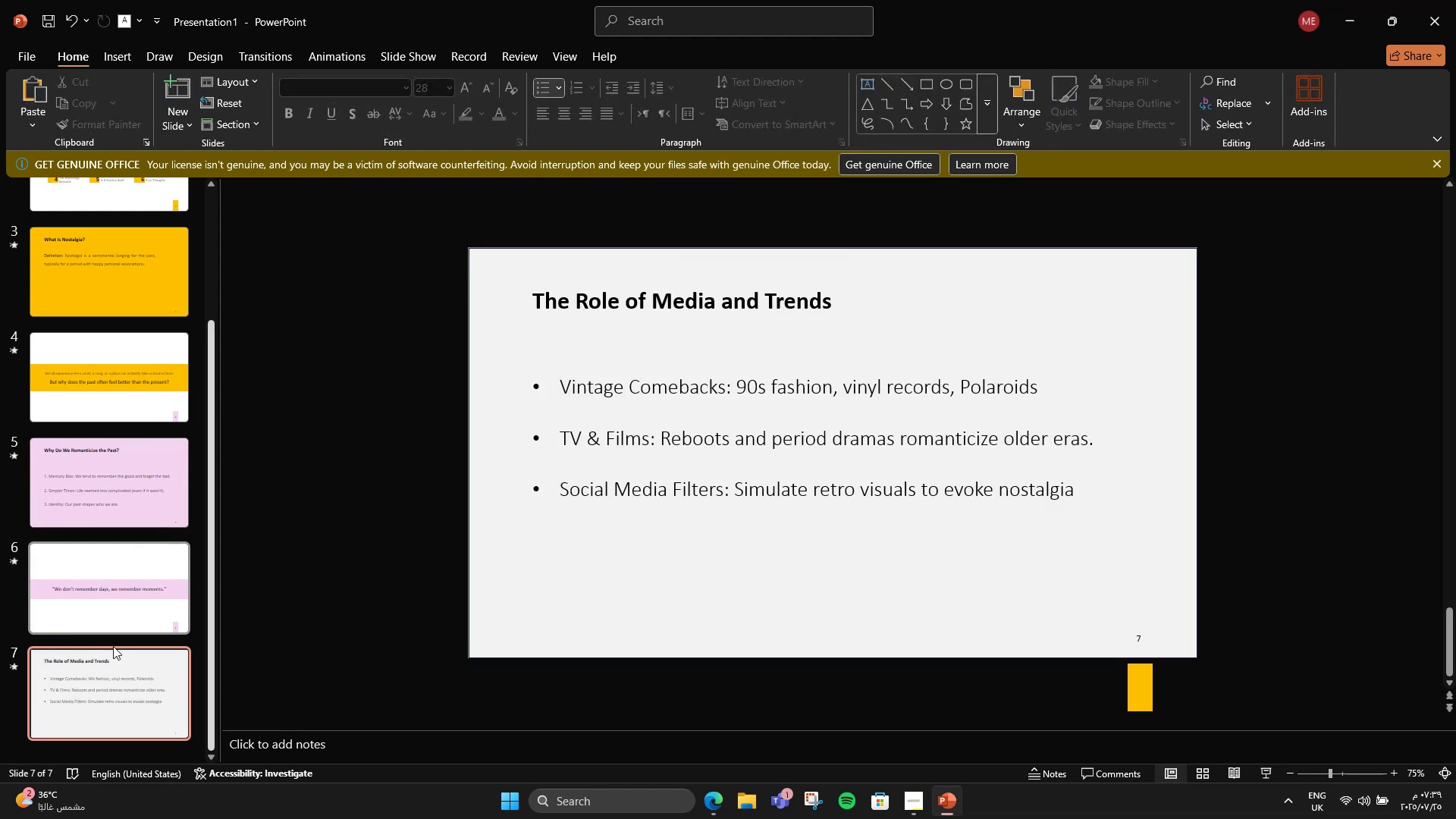 
right_click([110, 654])
 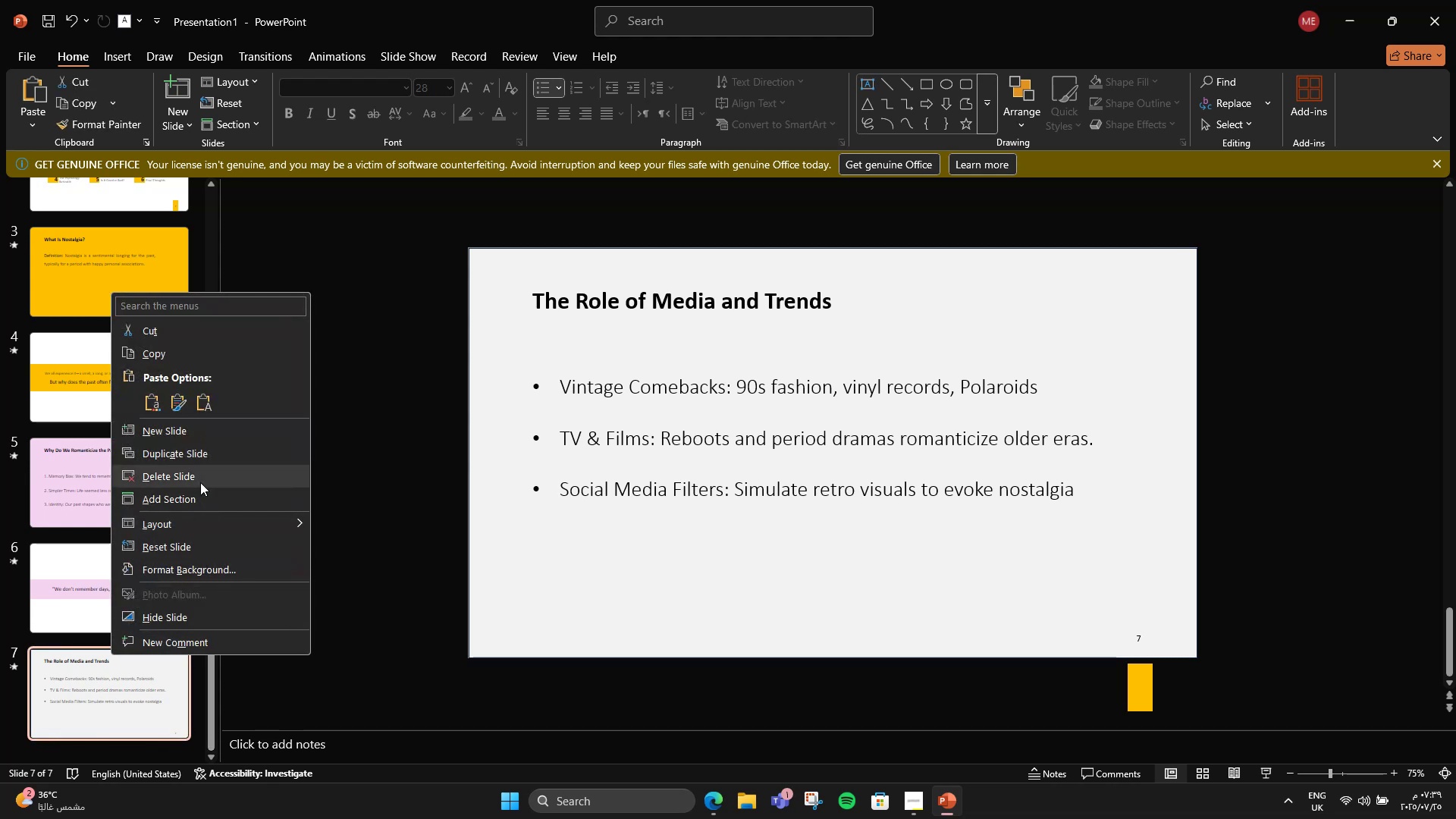 
left_click([204, 450])
 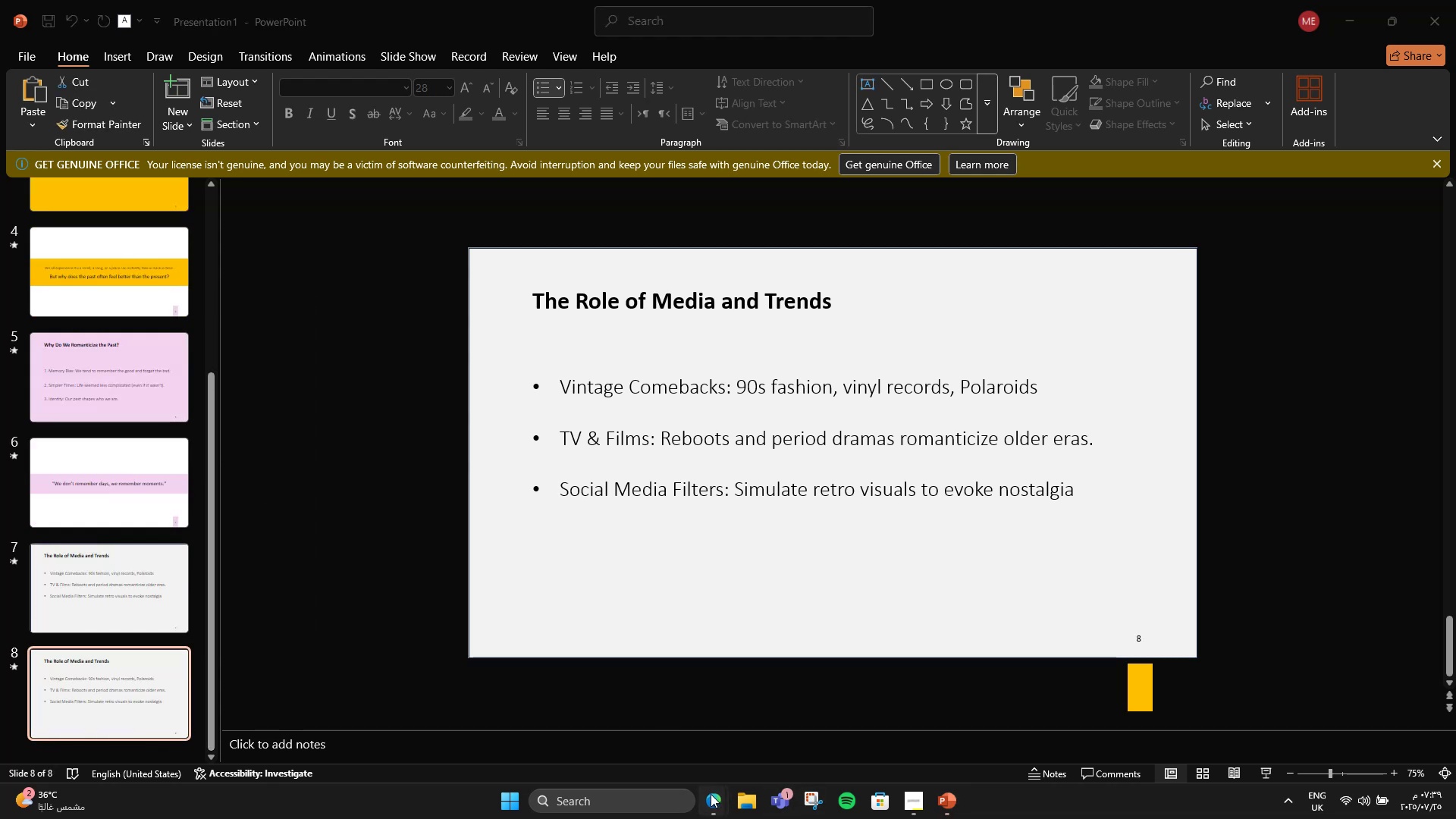 
double_click([675, 739])
 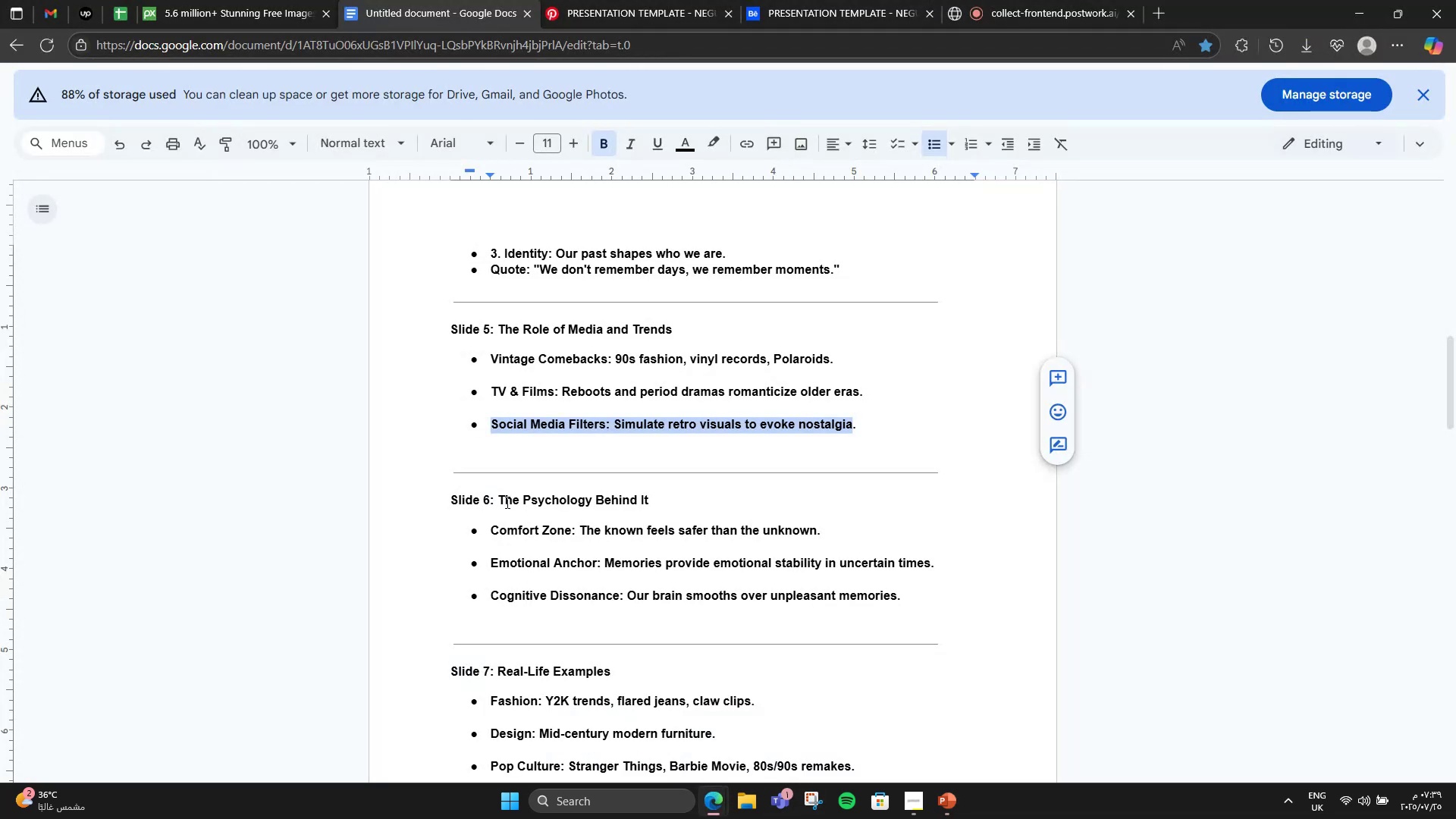 
left_click_drag(start_coordinate=[500, 499], to_coordinate=[654, 500])
 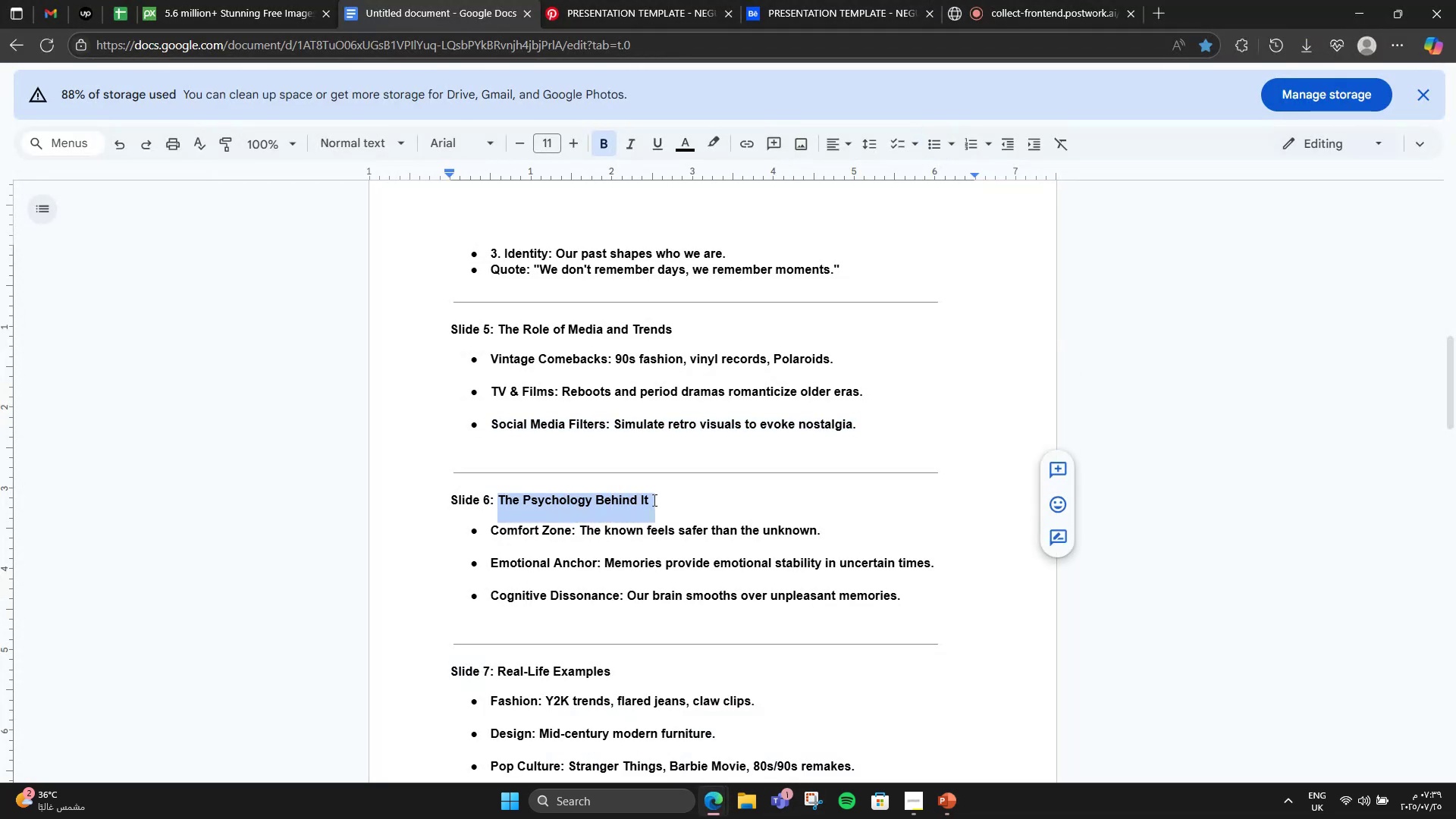 
right_click([653, 500])
 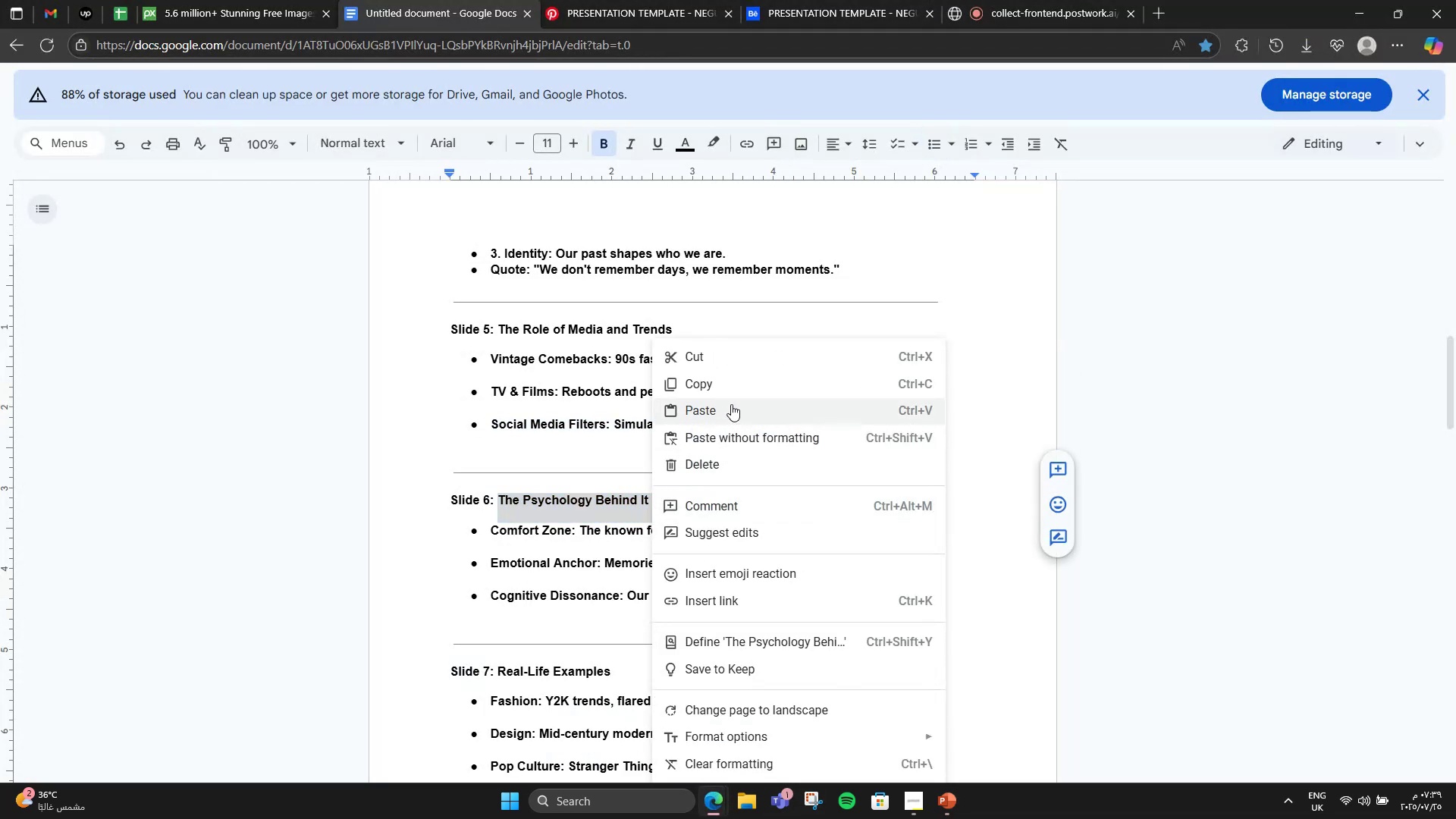 
left_click([731, 391])
 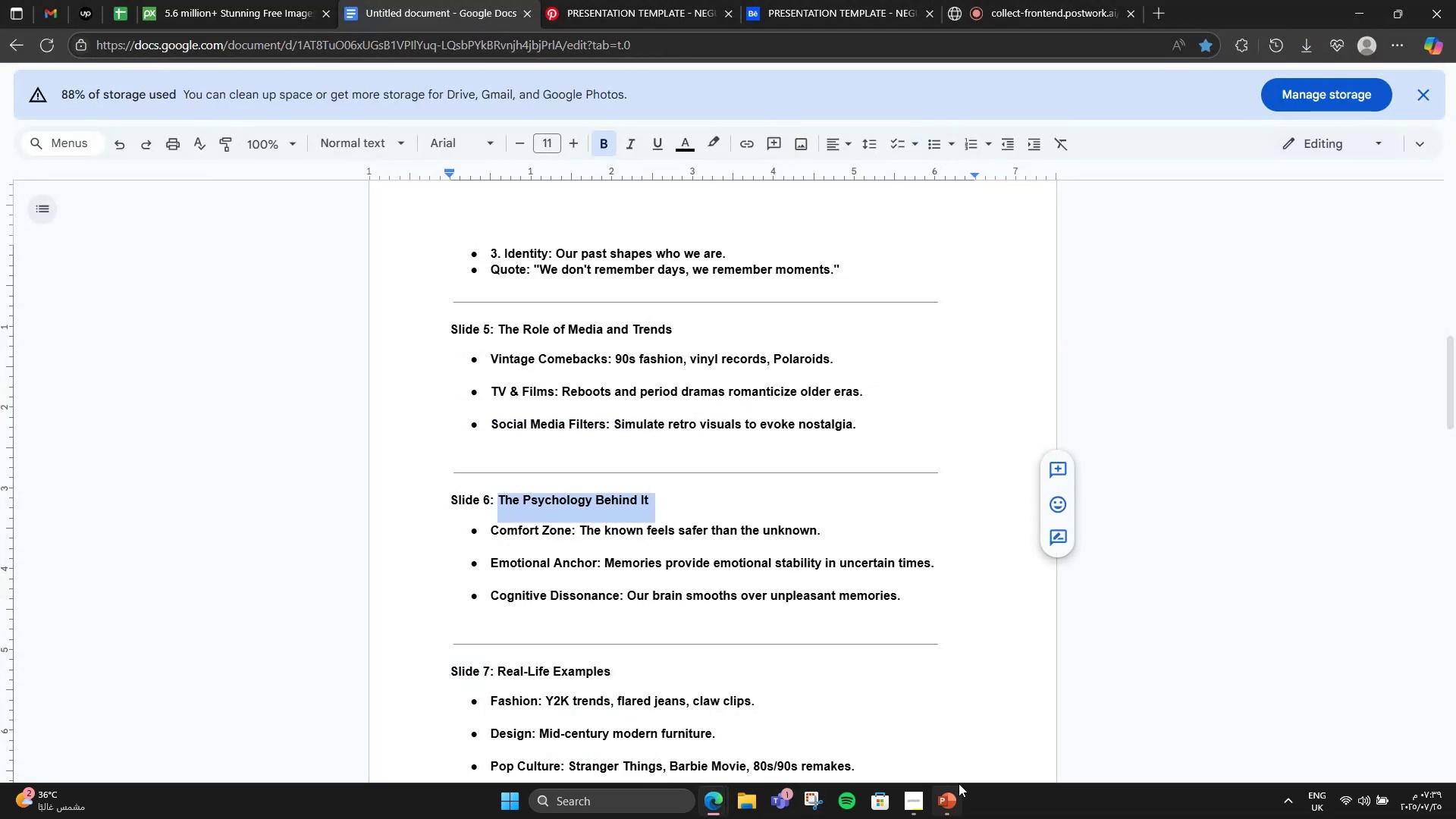 
left_click([956, 798])
 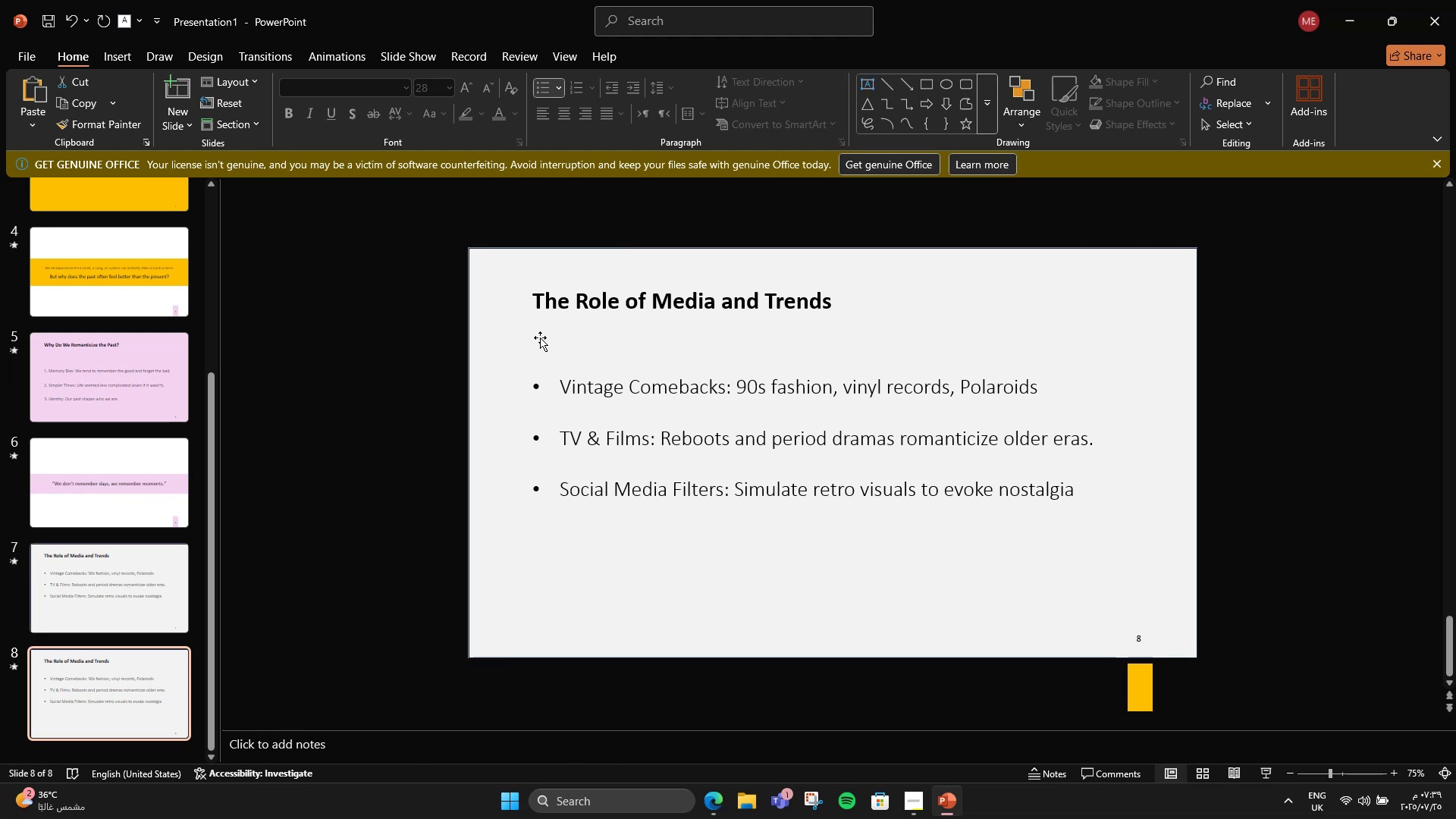 
double_click([591, 301])
 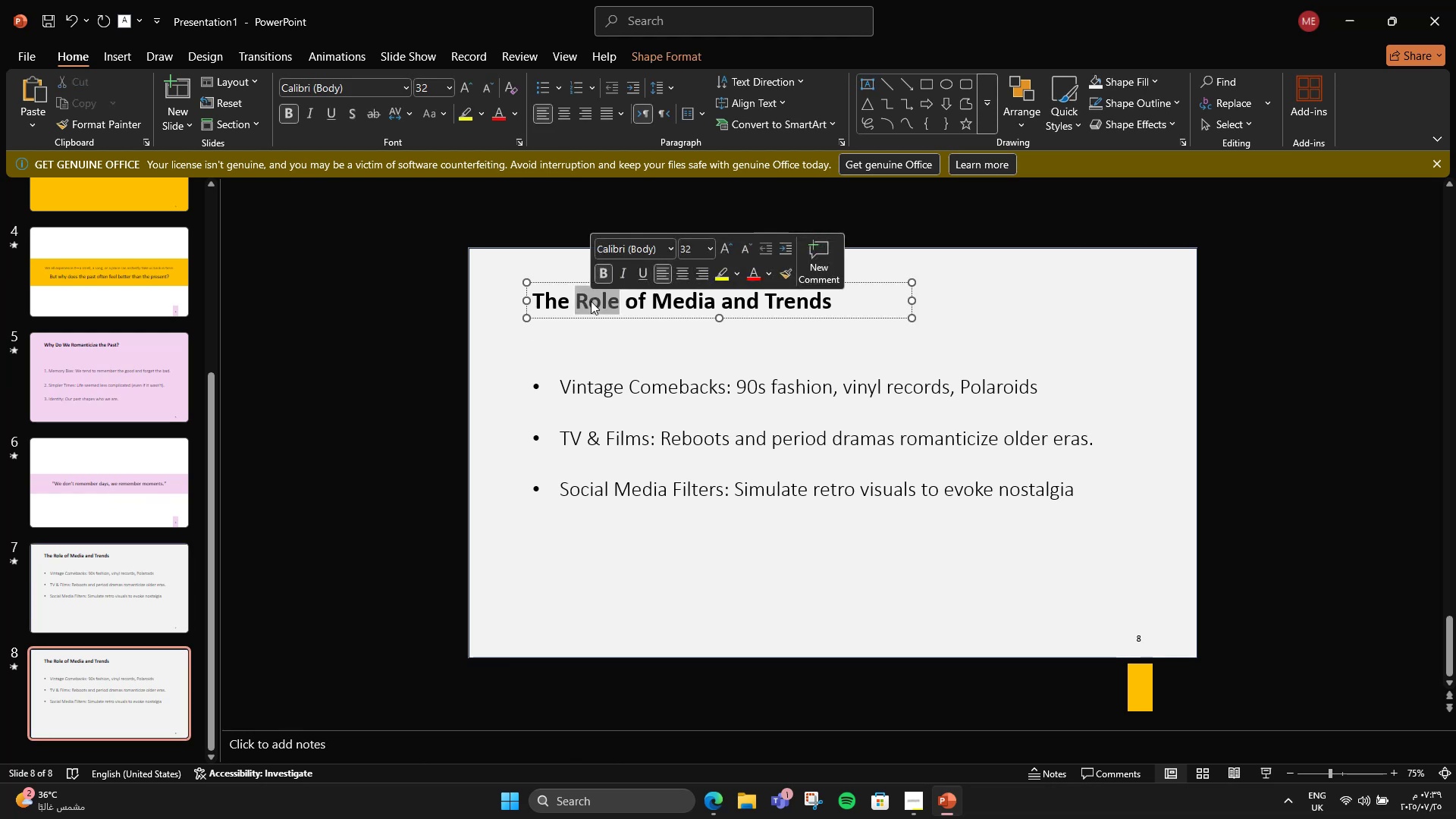 
triple_click([591, 301])
 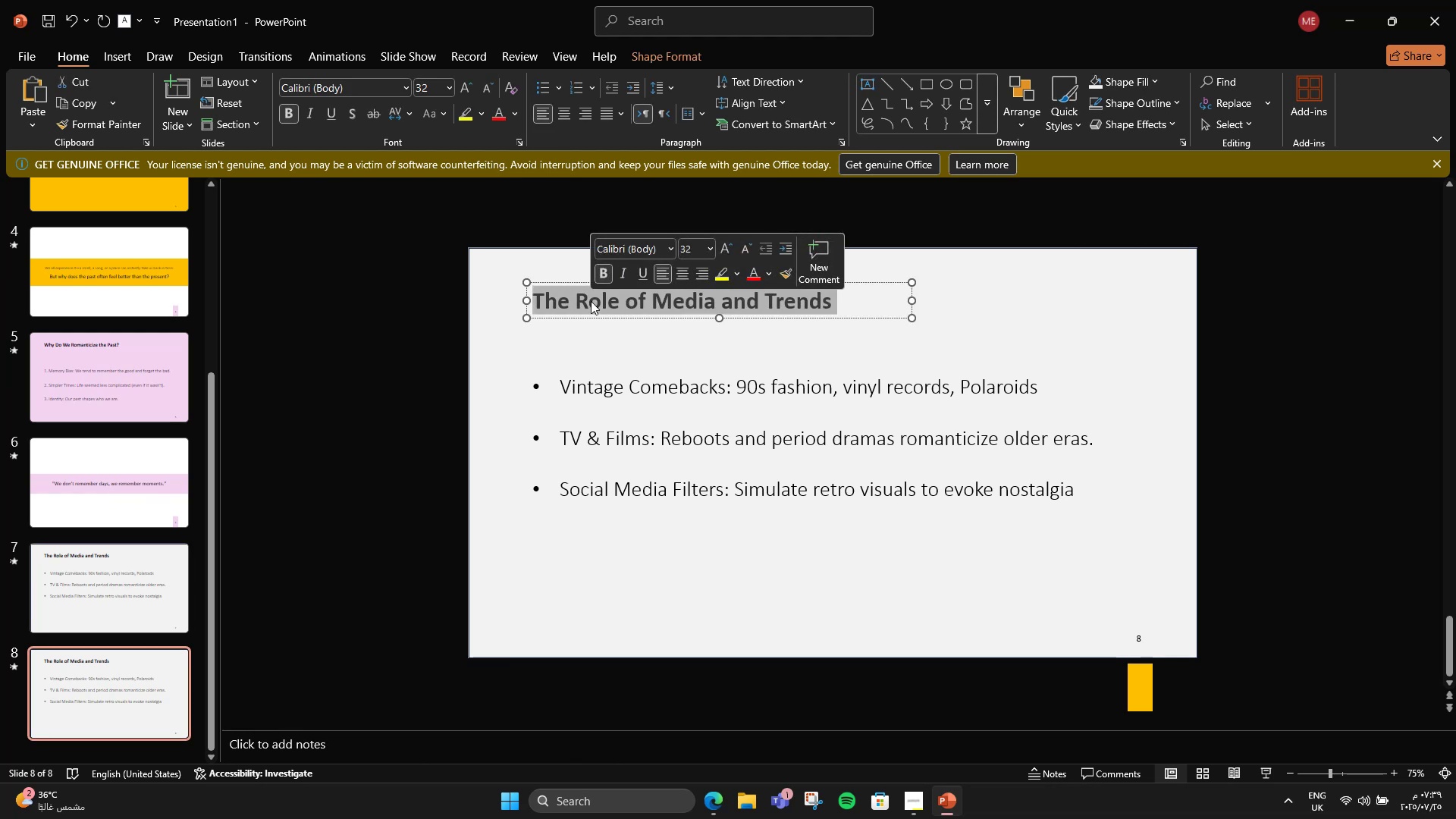 
key(Control+V)
 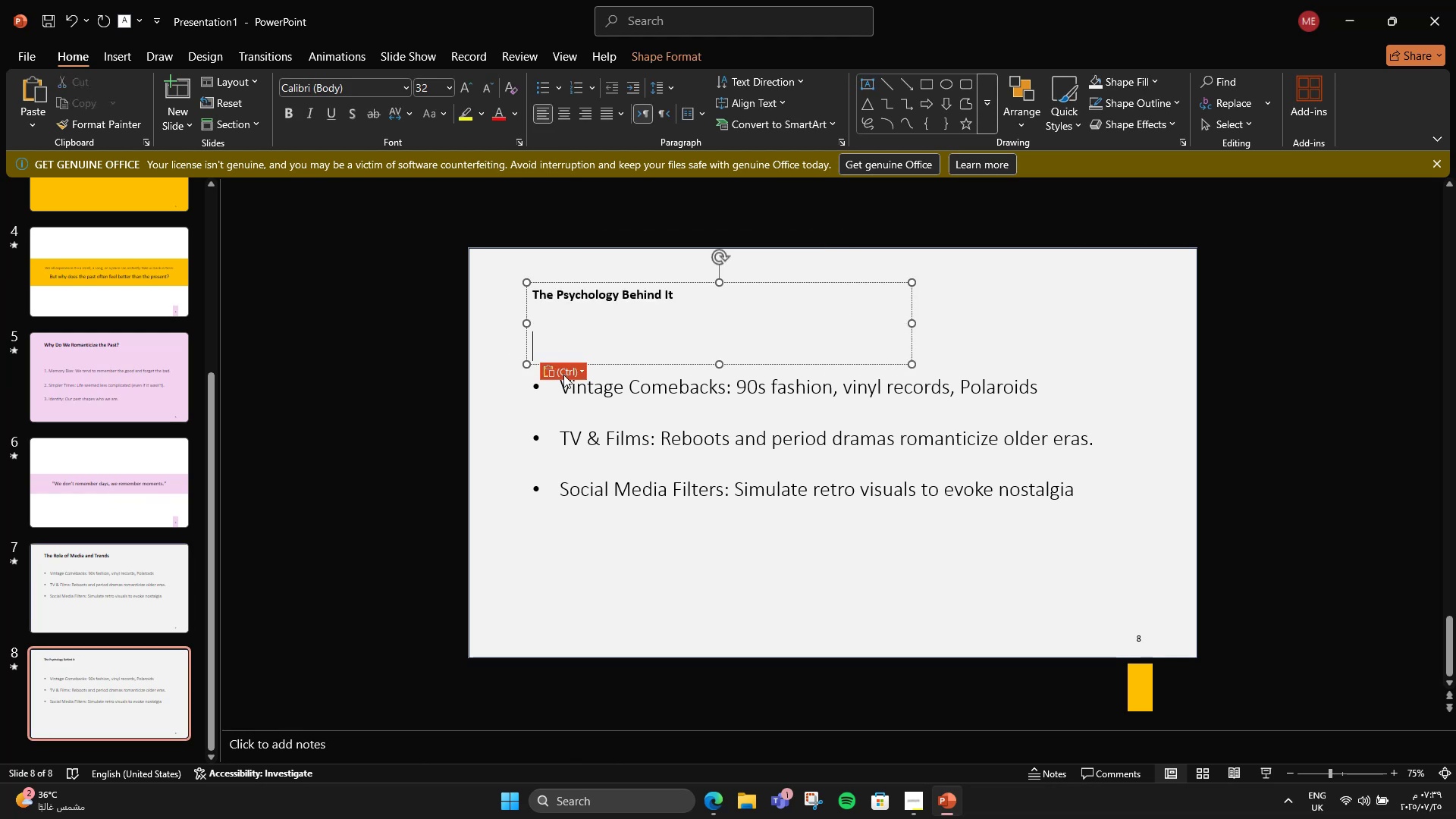 
left_click([610, 424])
 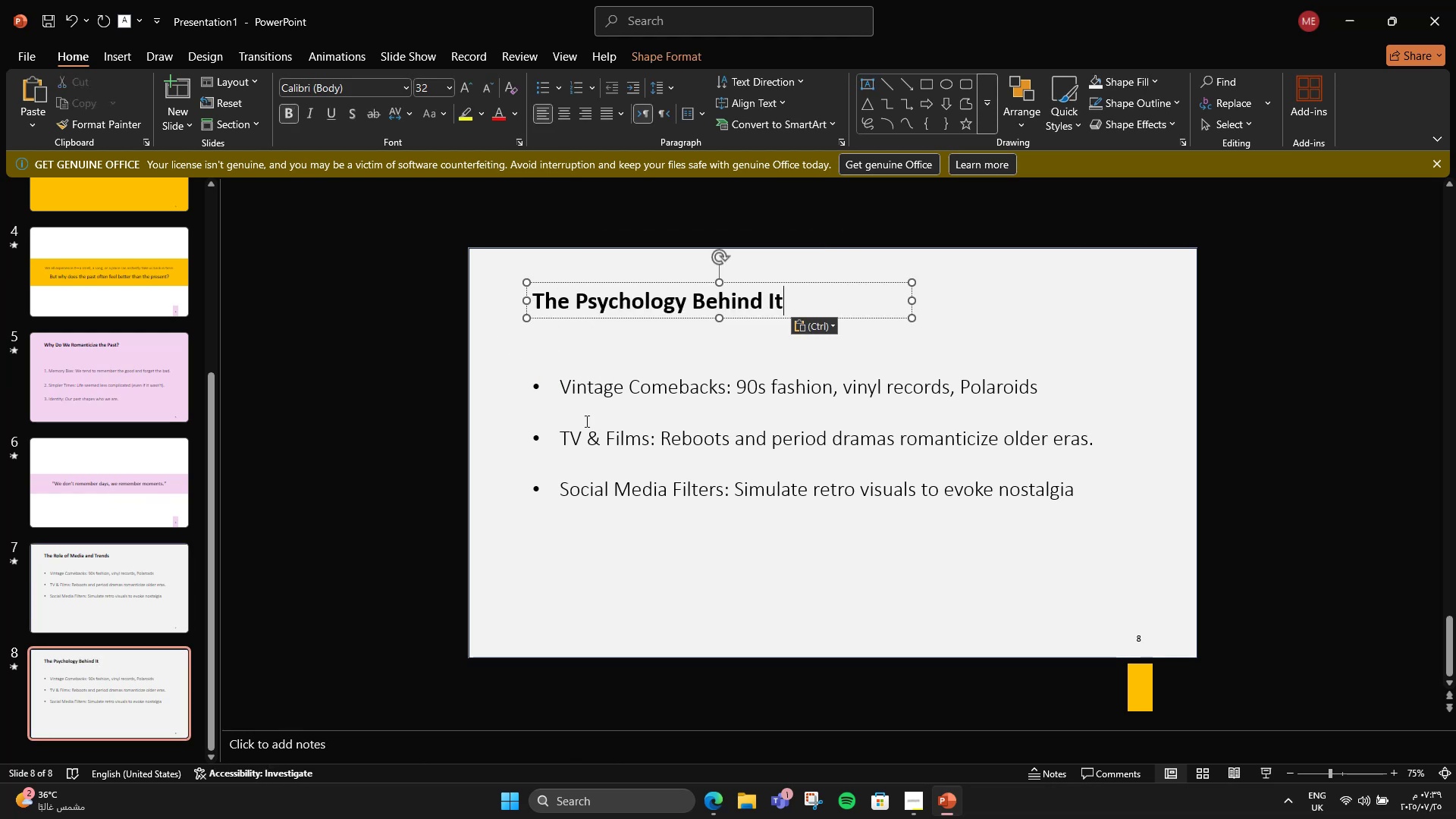 
left_click([486, 409])
 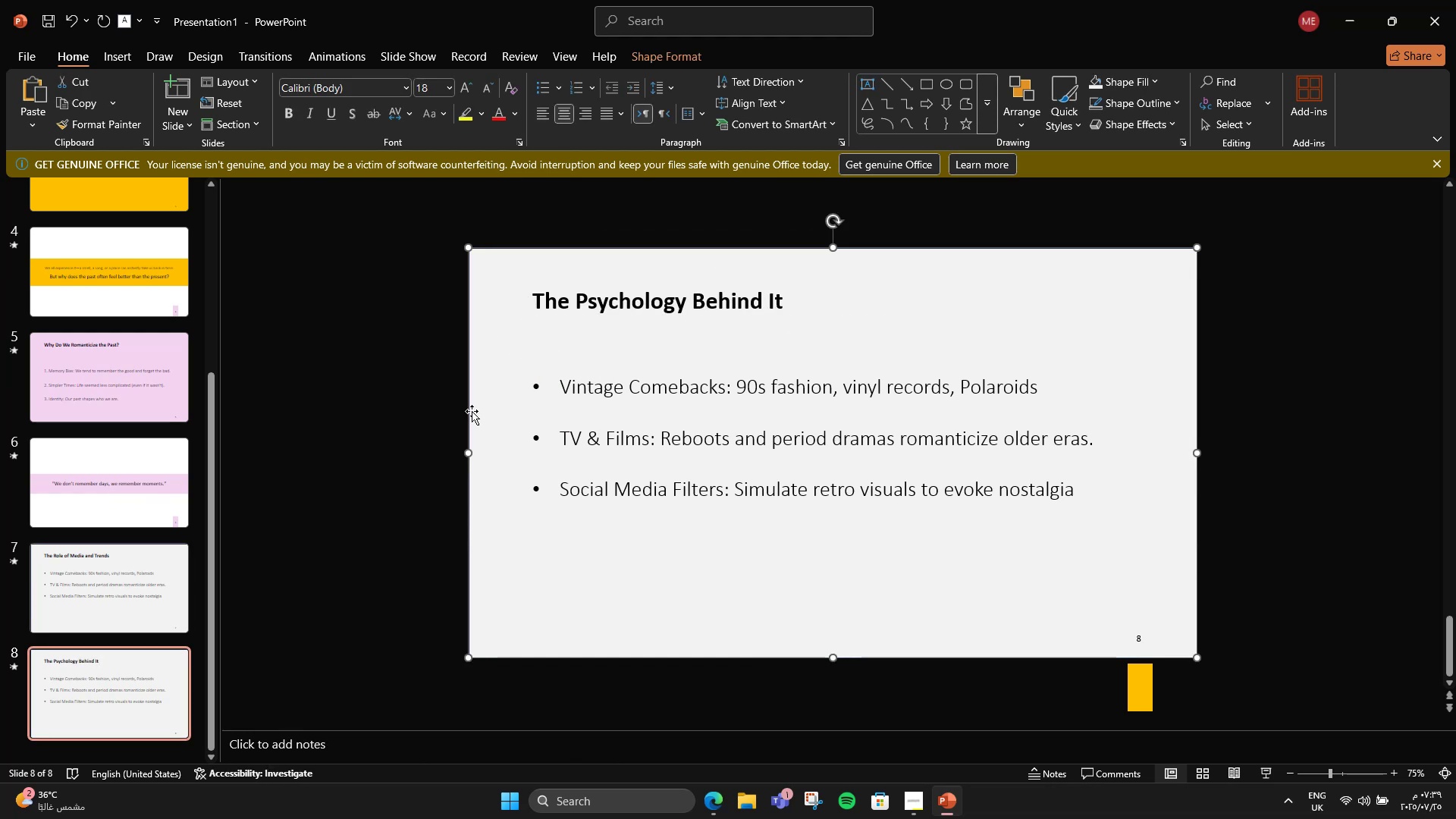 
left_click([423, 413])
 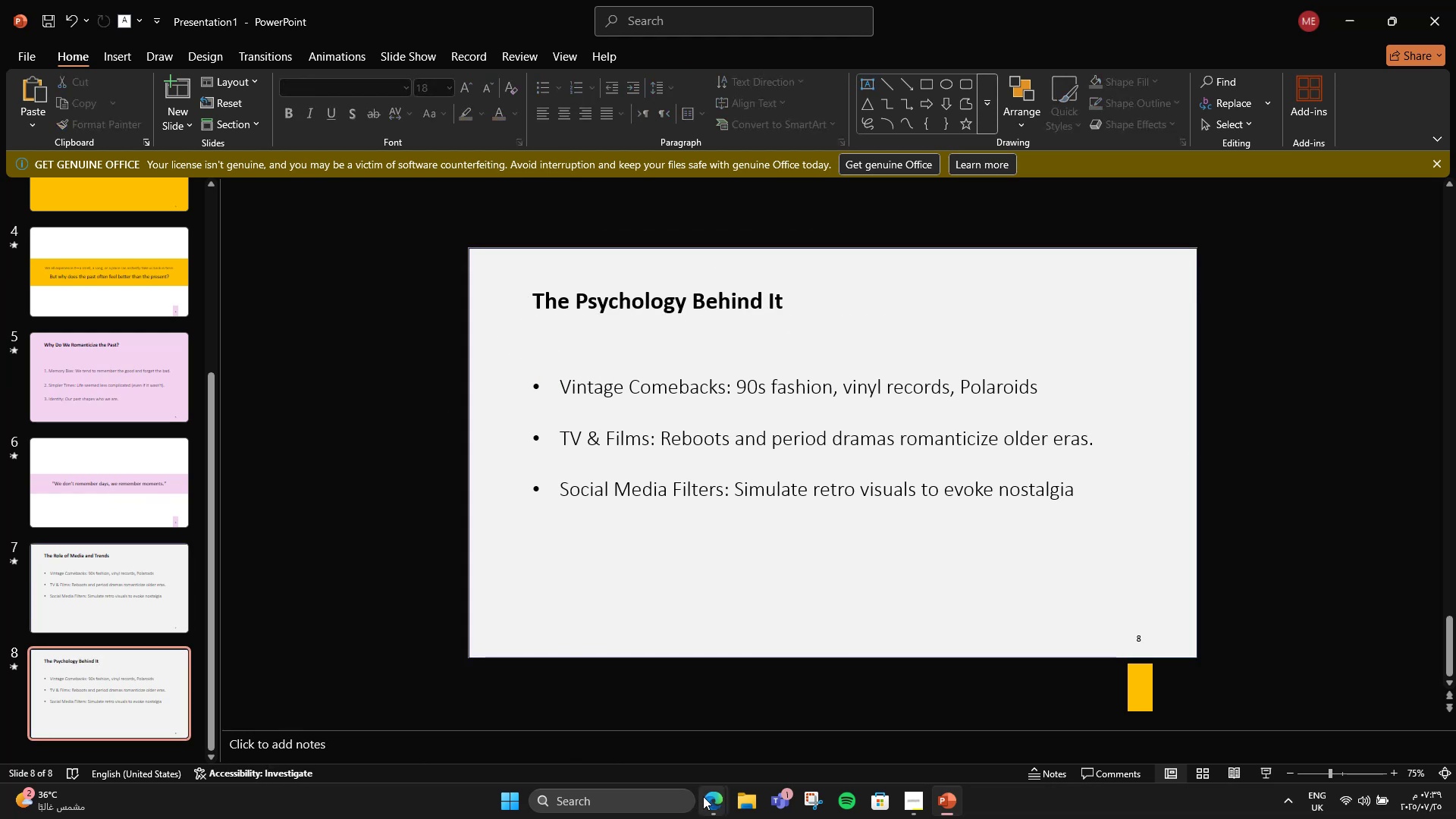 
left_click([704, 796])
 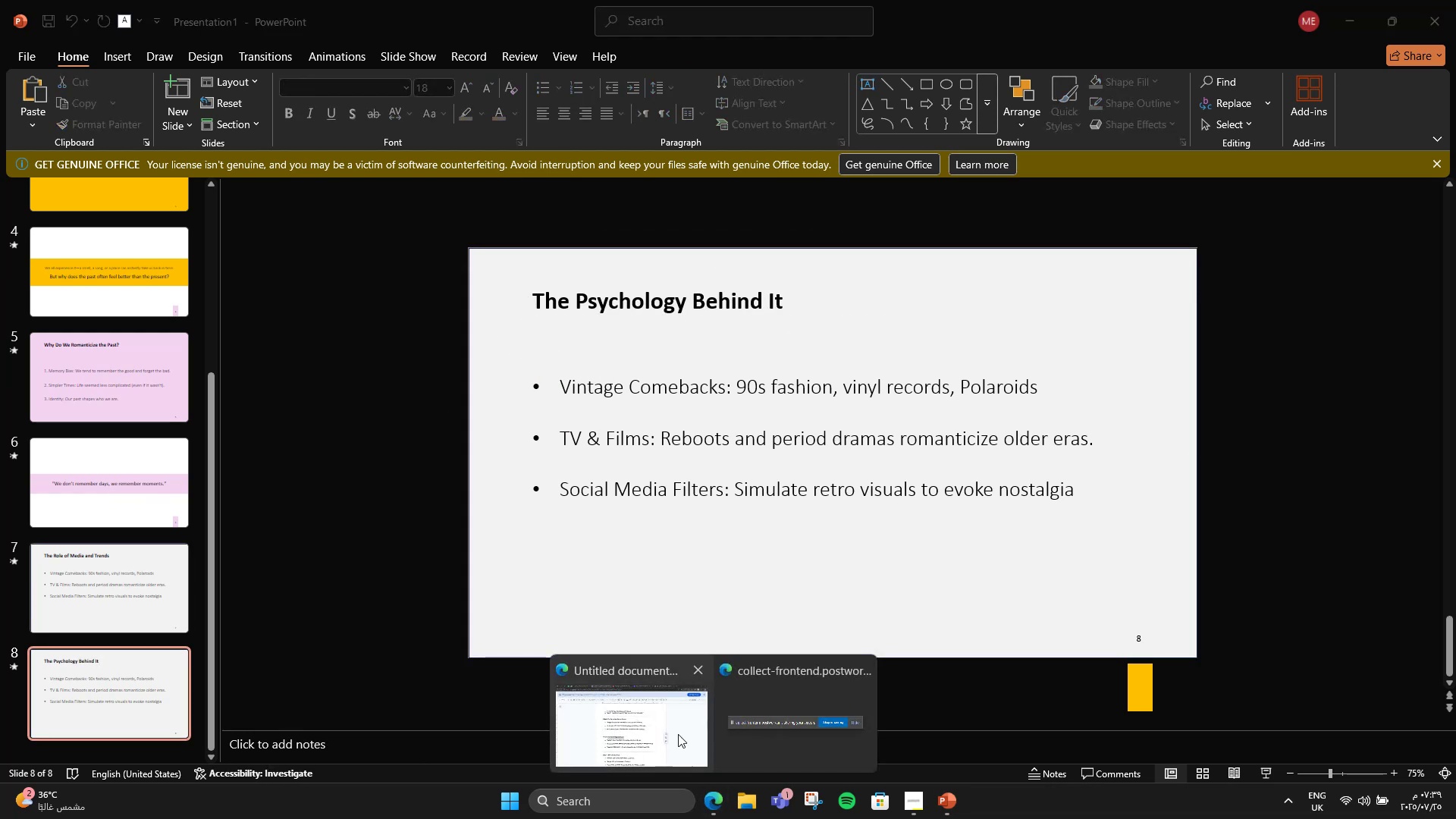 
left_click([676, 732])
 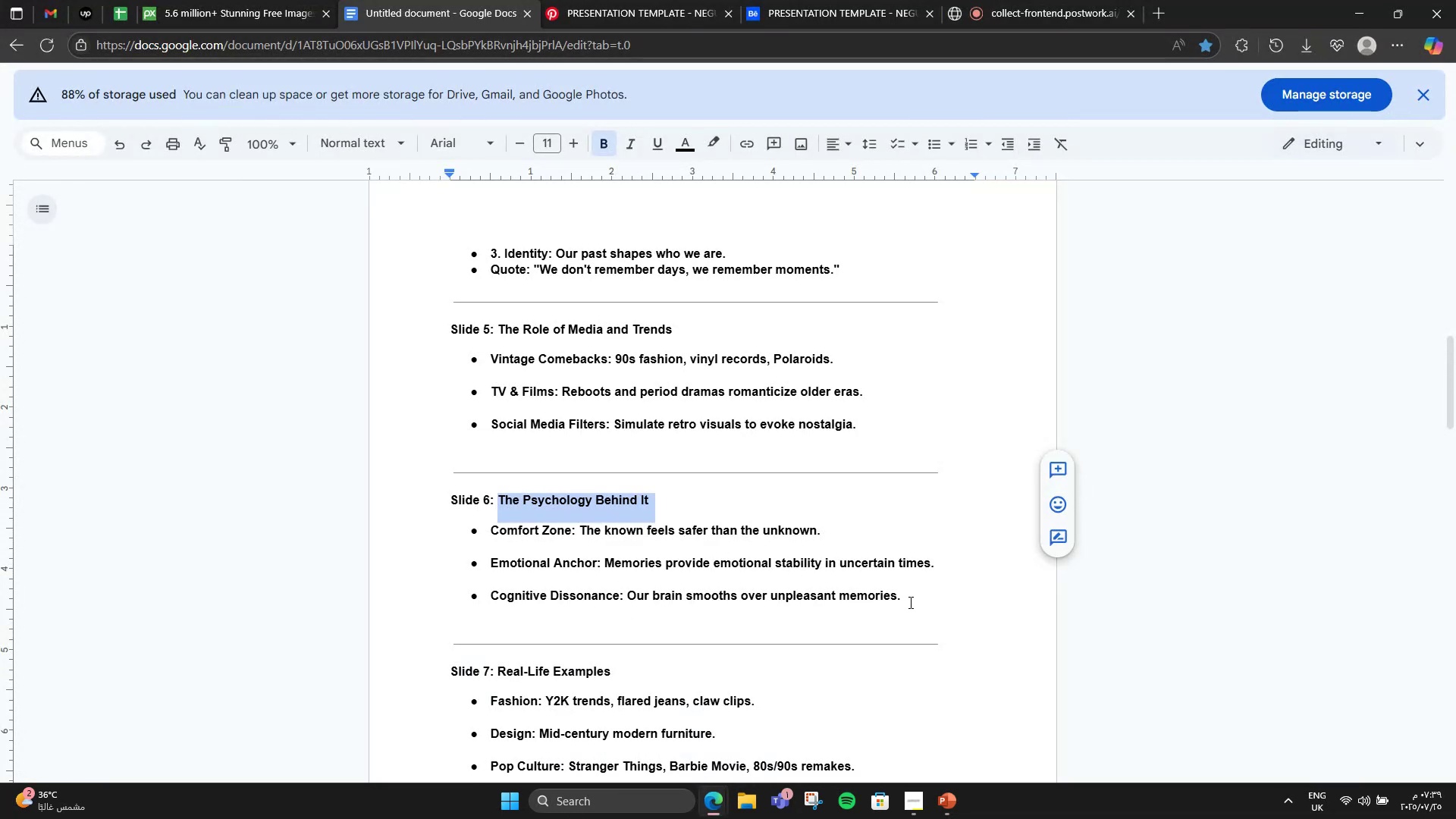 
left_click_drag(start_coordinate=[915, 607], to_coordinate=[655, 567])
 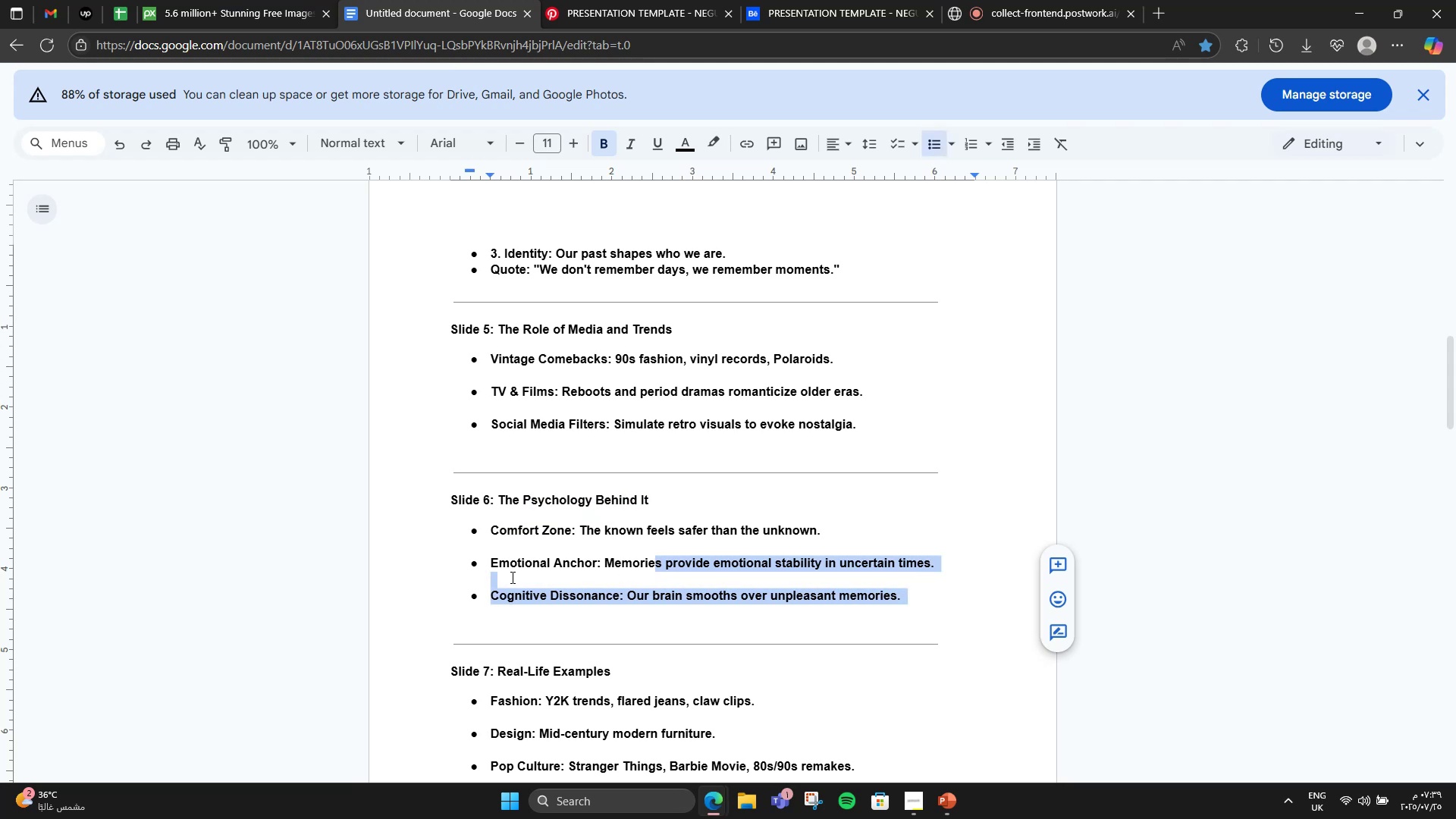 
left_click([511, 577])
 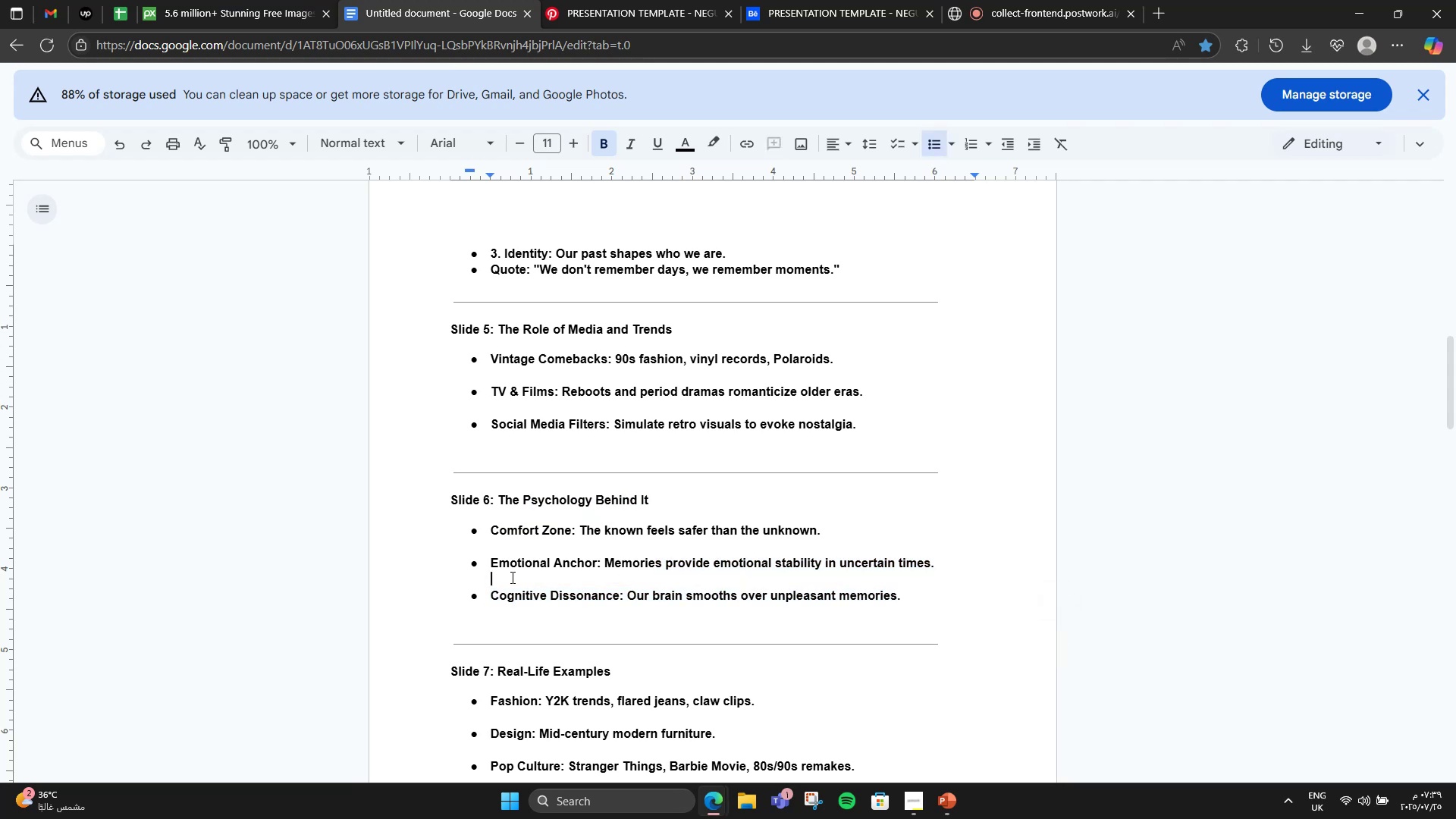 
key(Backspace)
 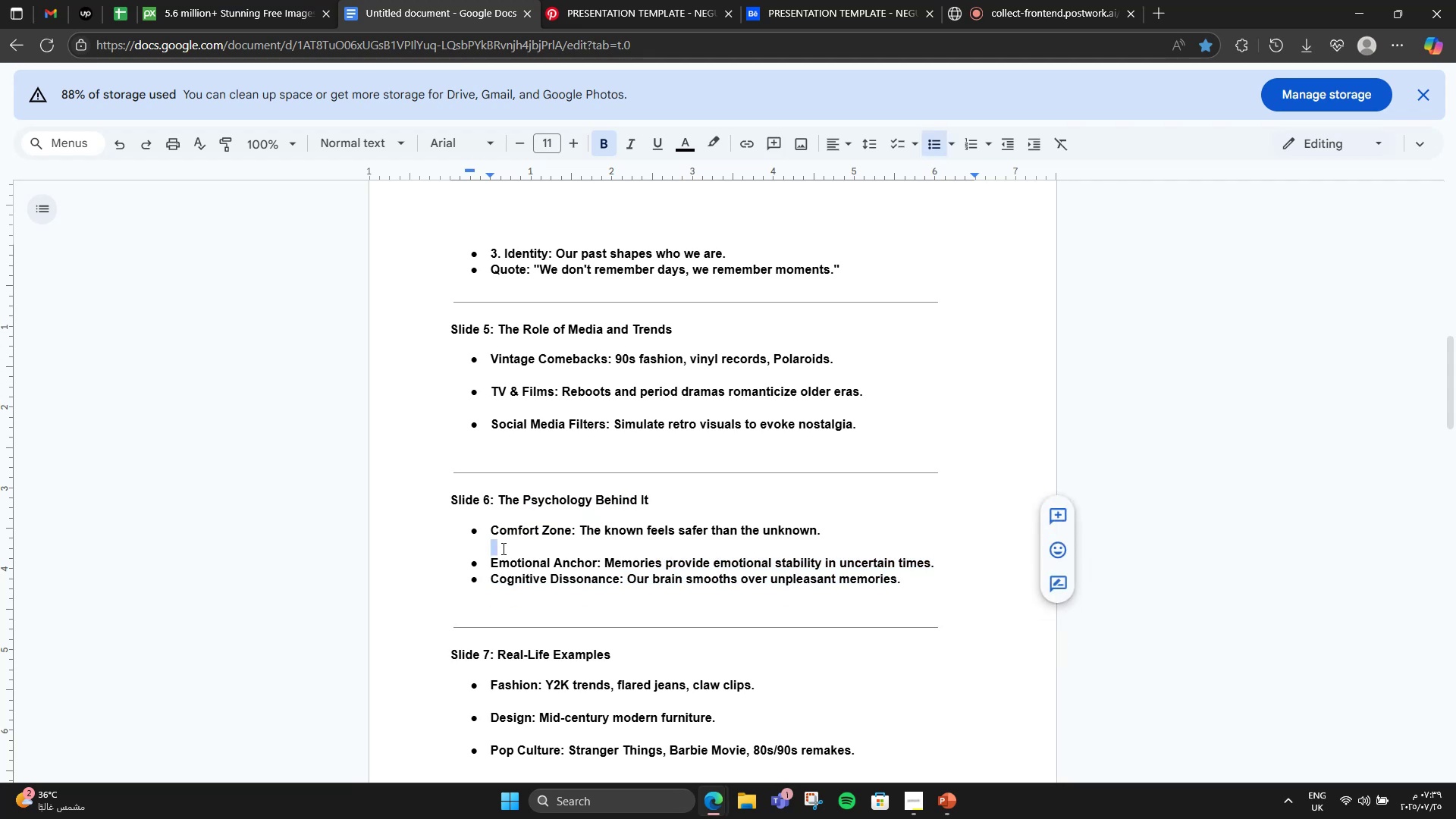 
key(Backspace)
 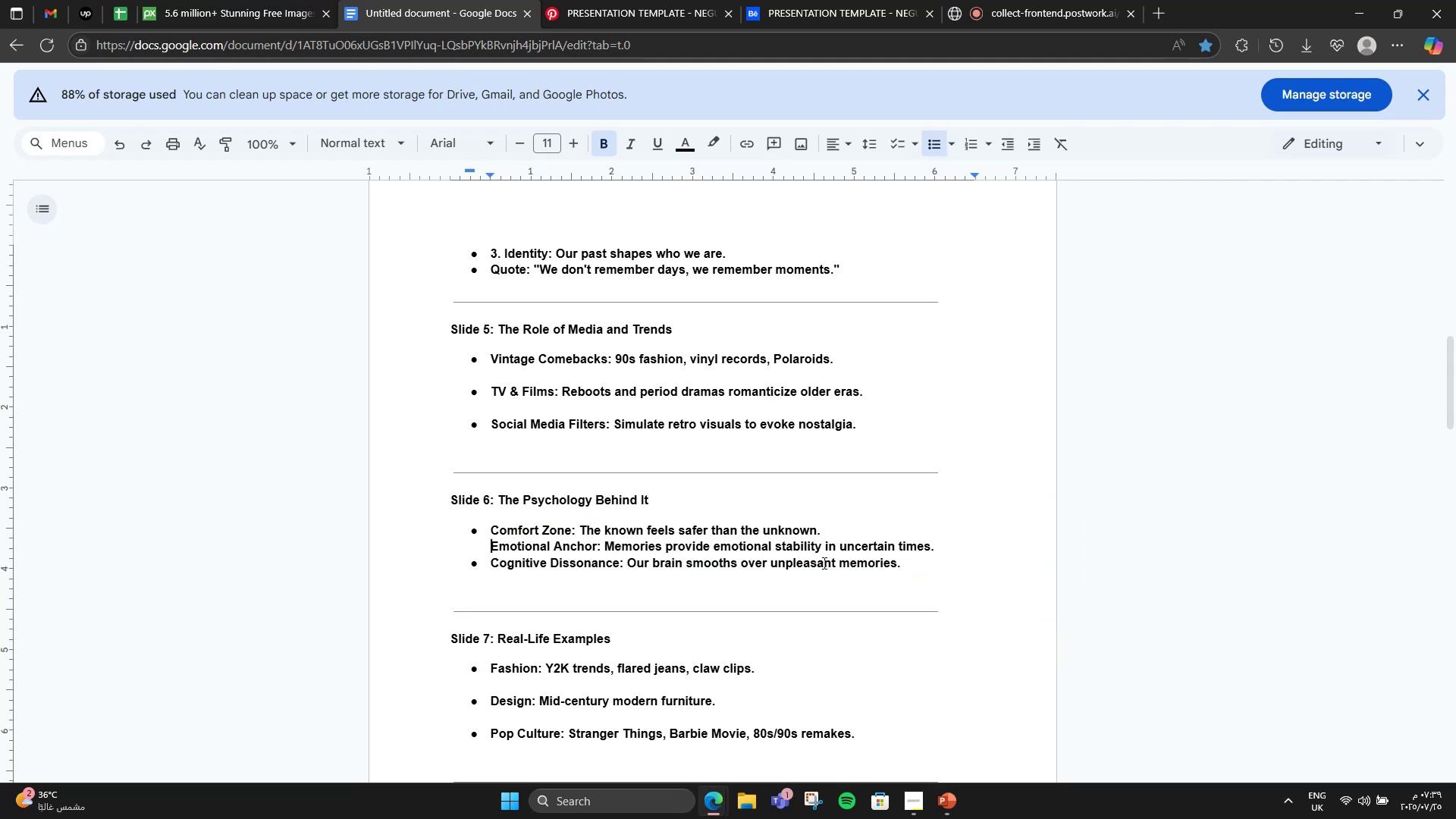 
left_click_drag(start_coordinate=[939, 565], to_coordinate=[472, 538])
 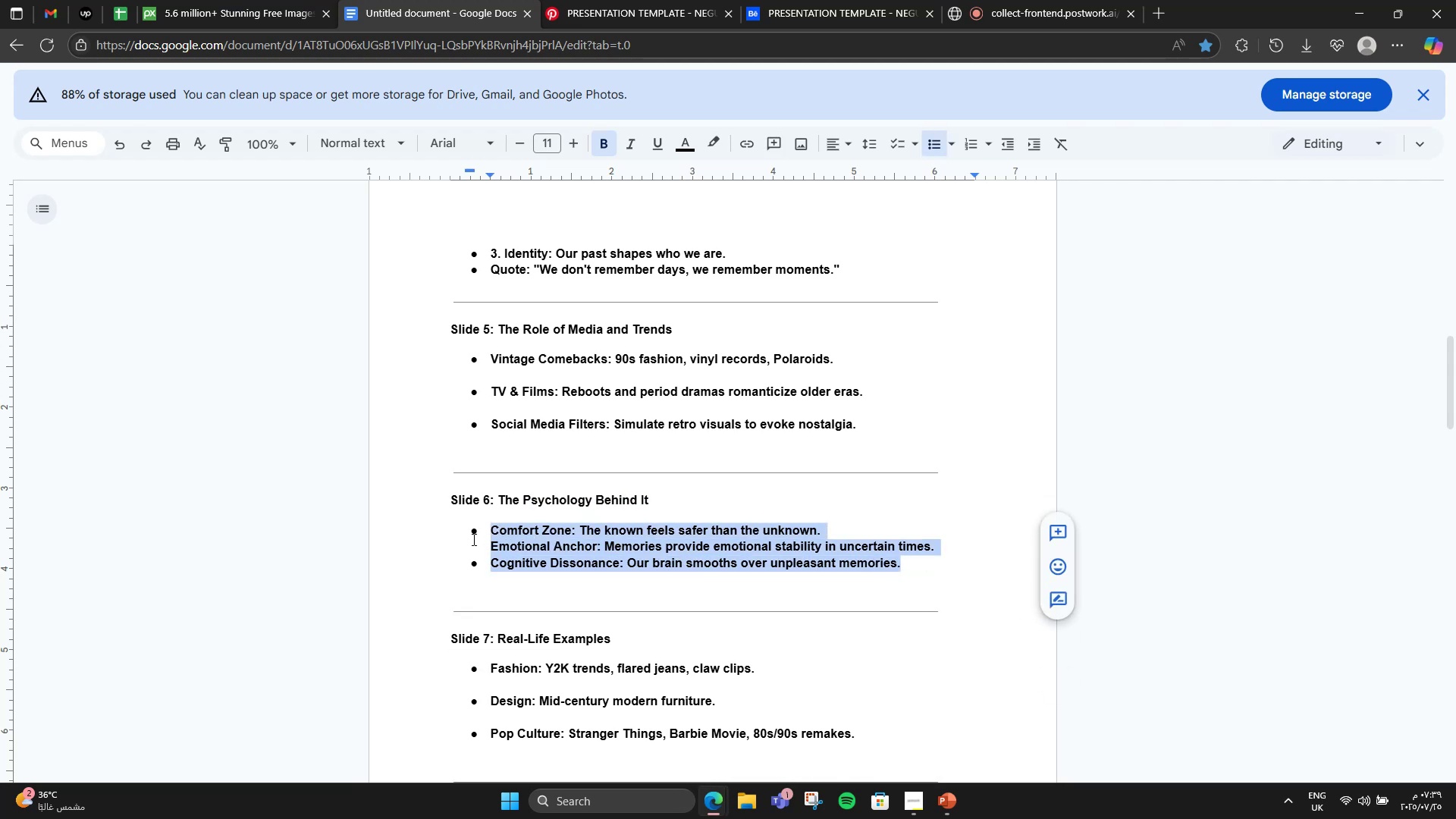 
key(Control+C)
 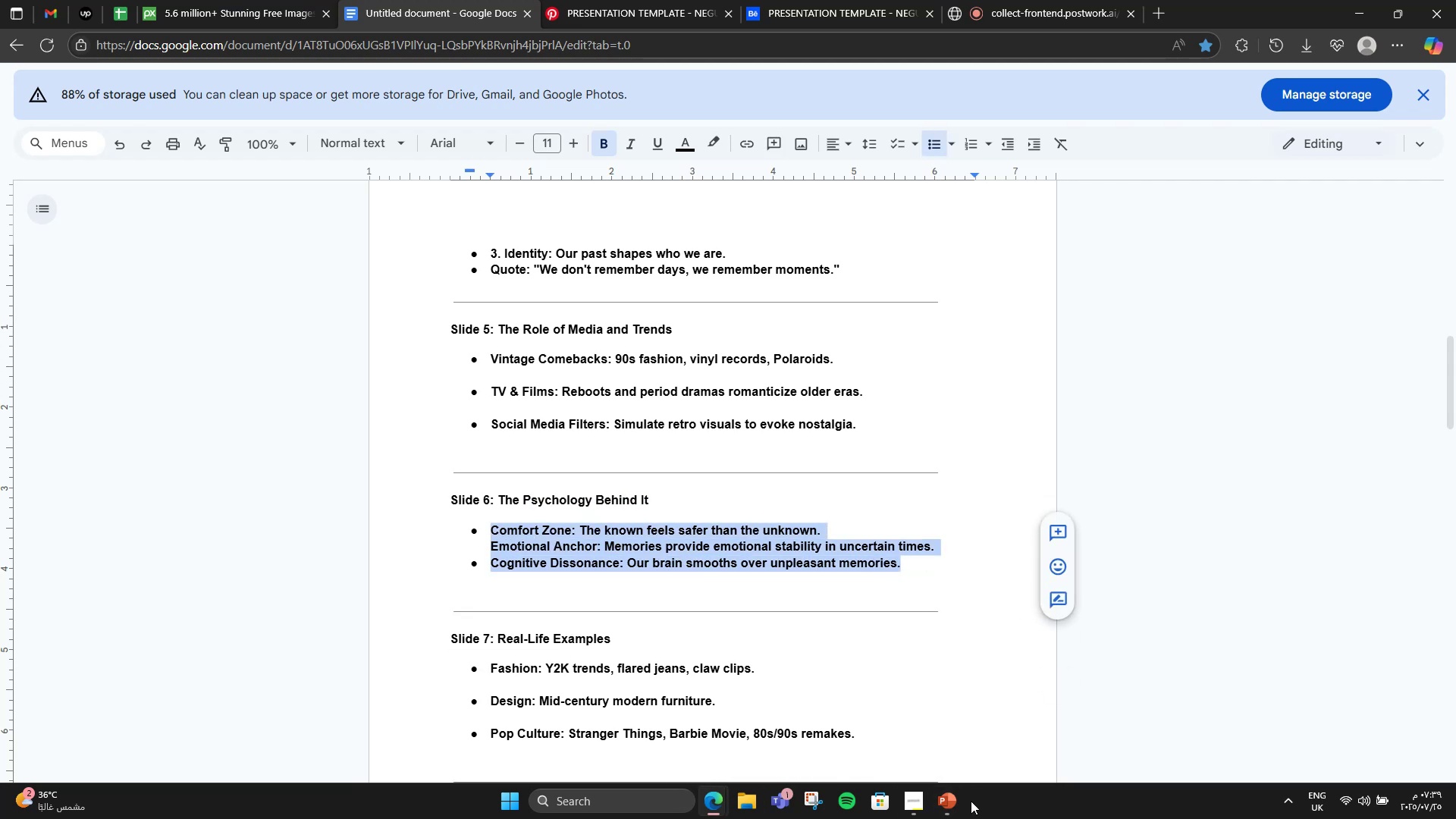 
left_click([959, 801])
 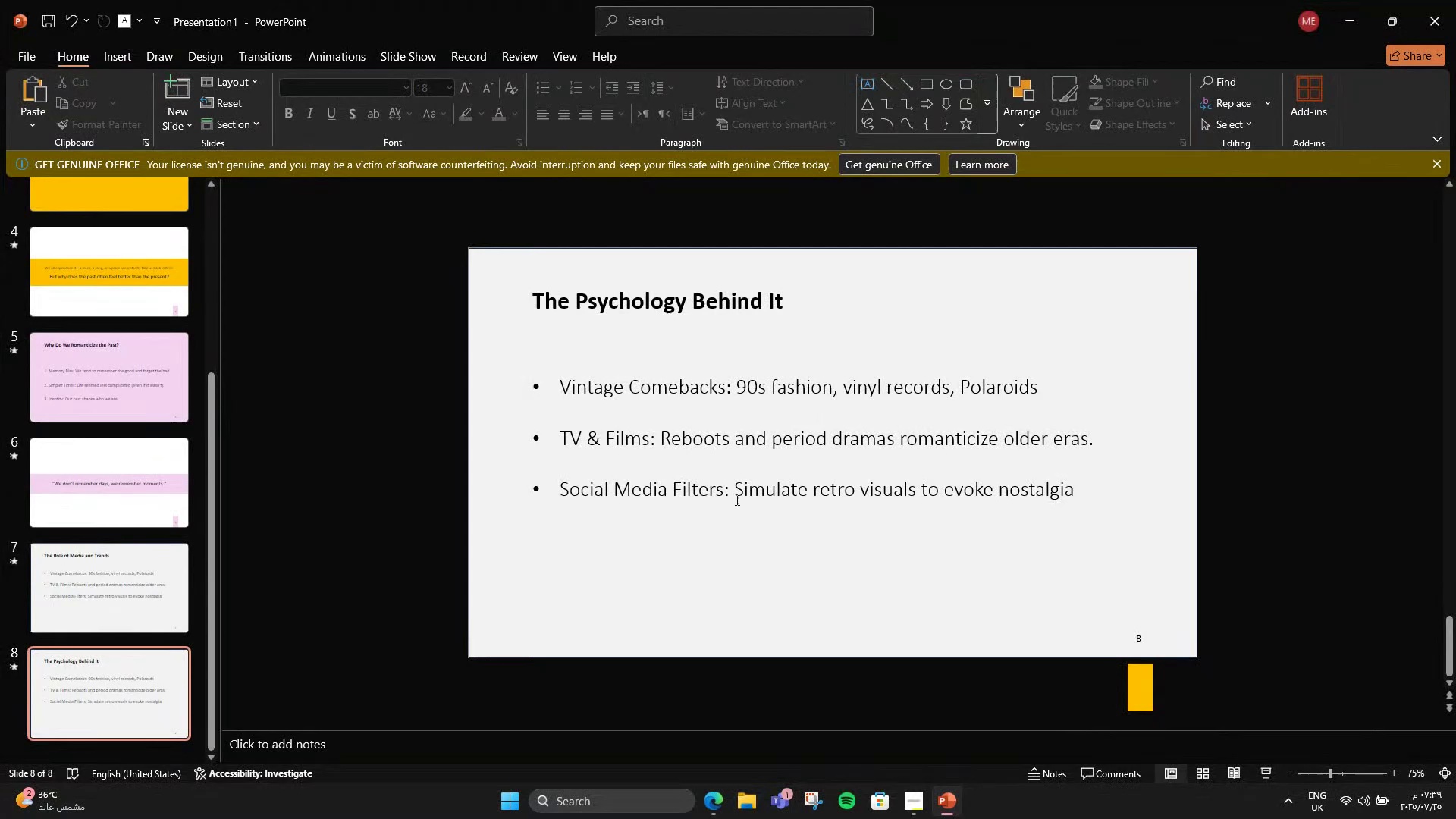 
left_click([736, 497])
 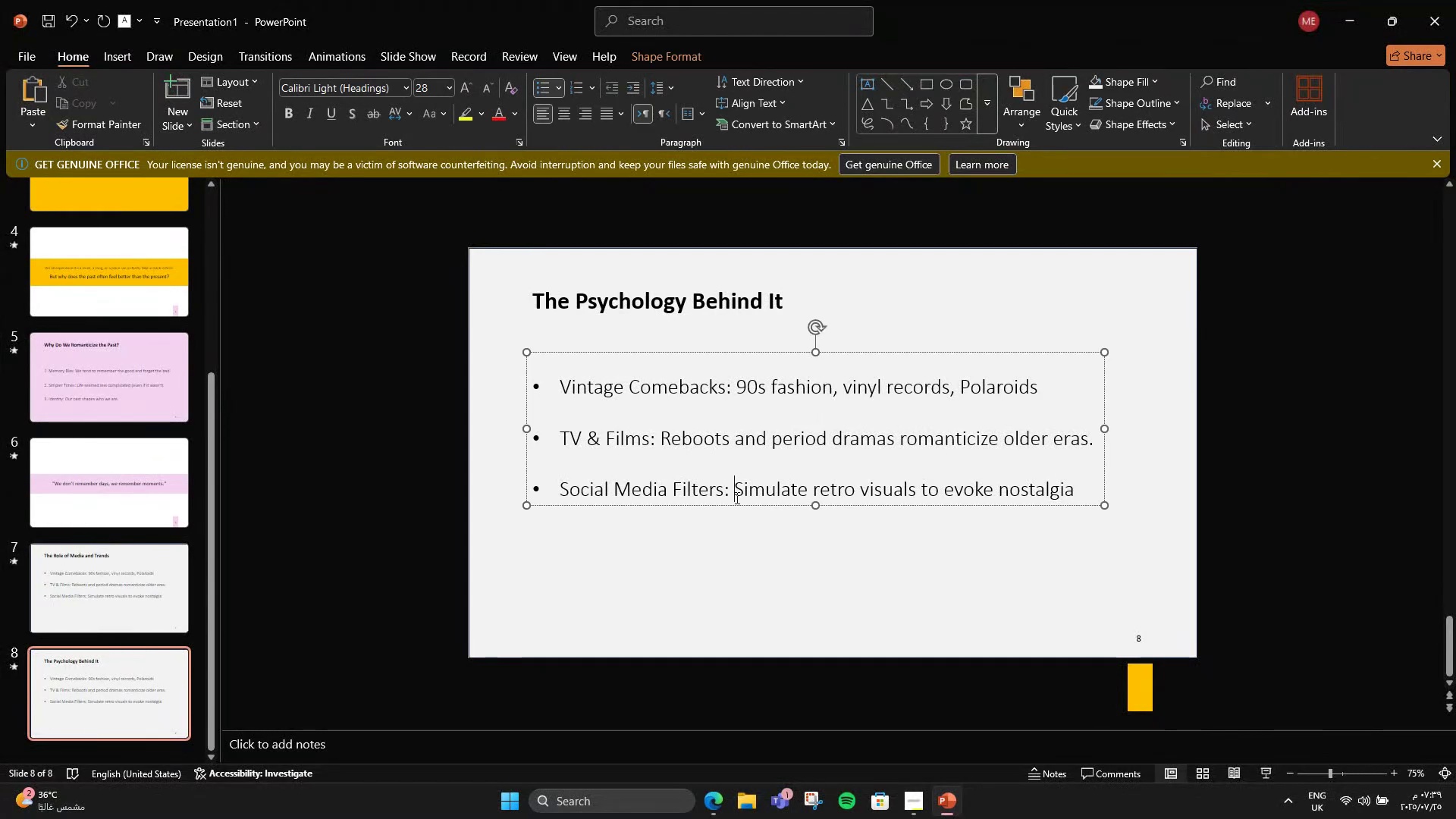 
key(Control+A)
 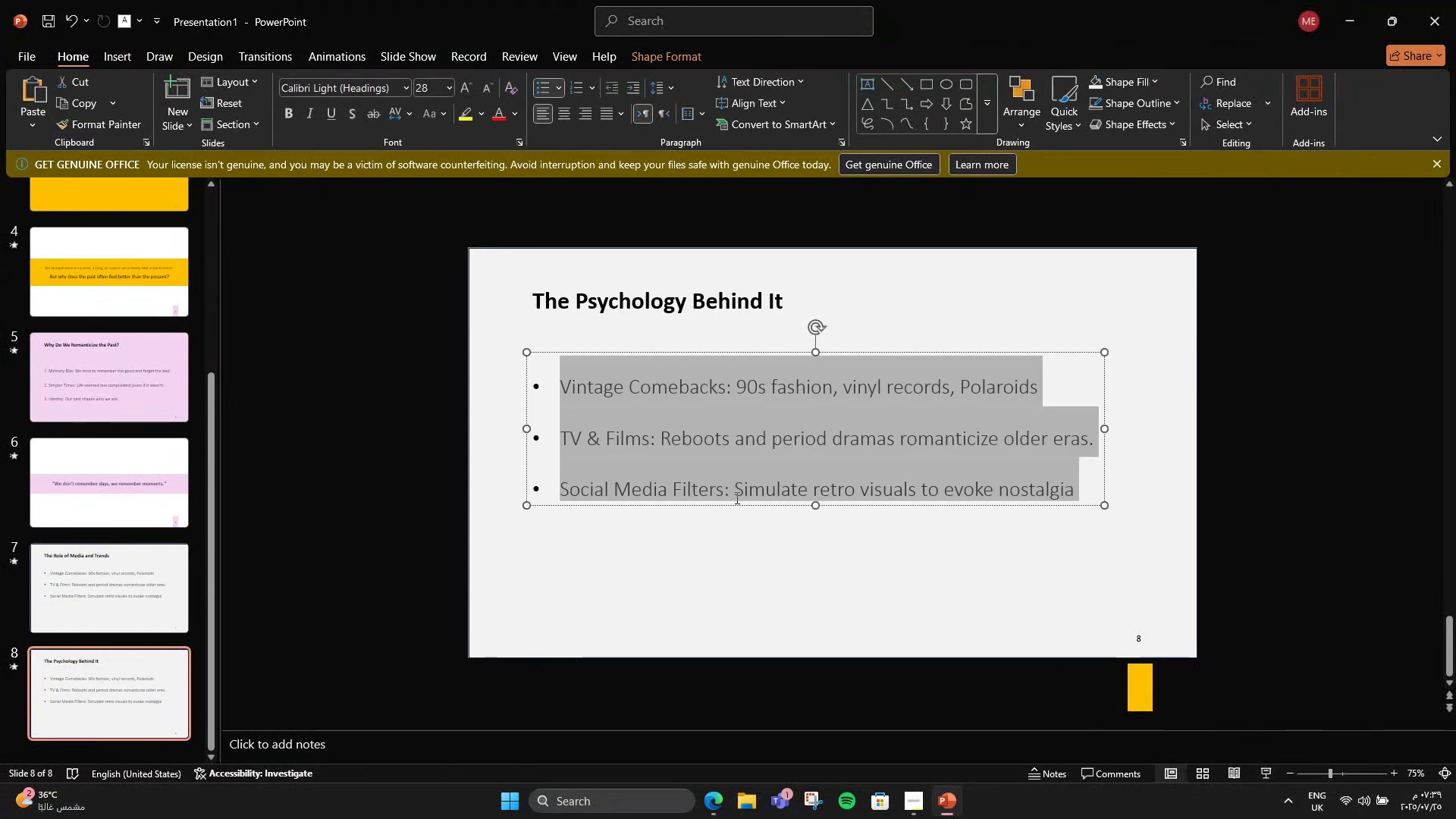 
key(Control+V)
 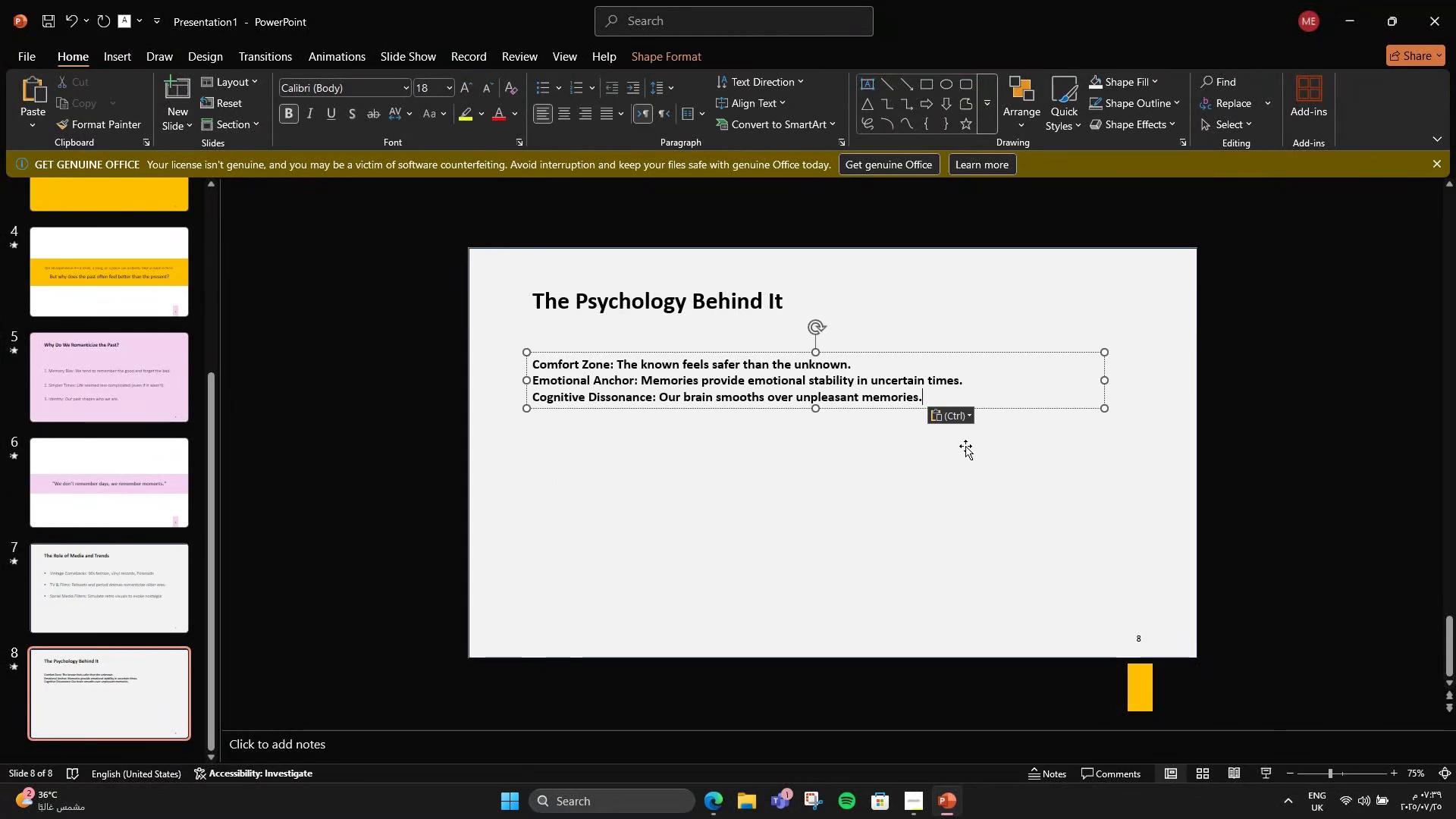 
left_click([943, 410])
 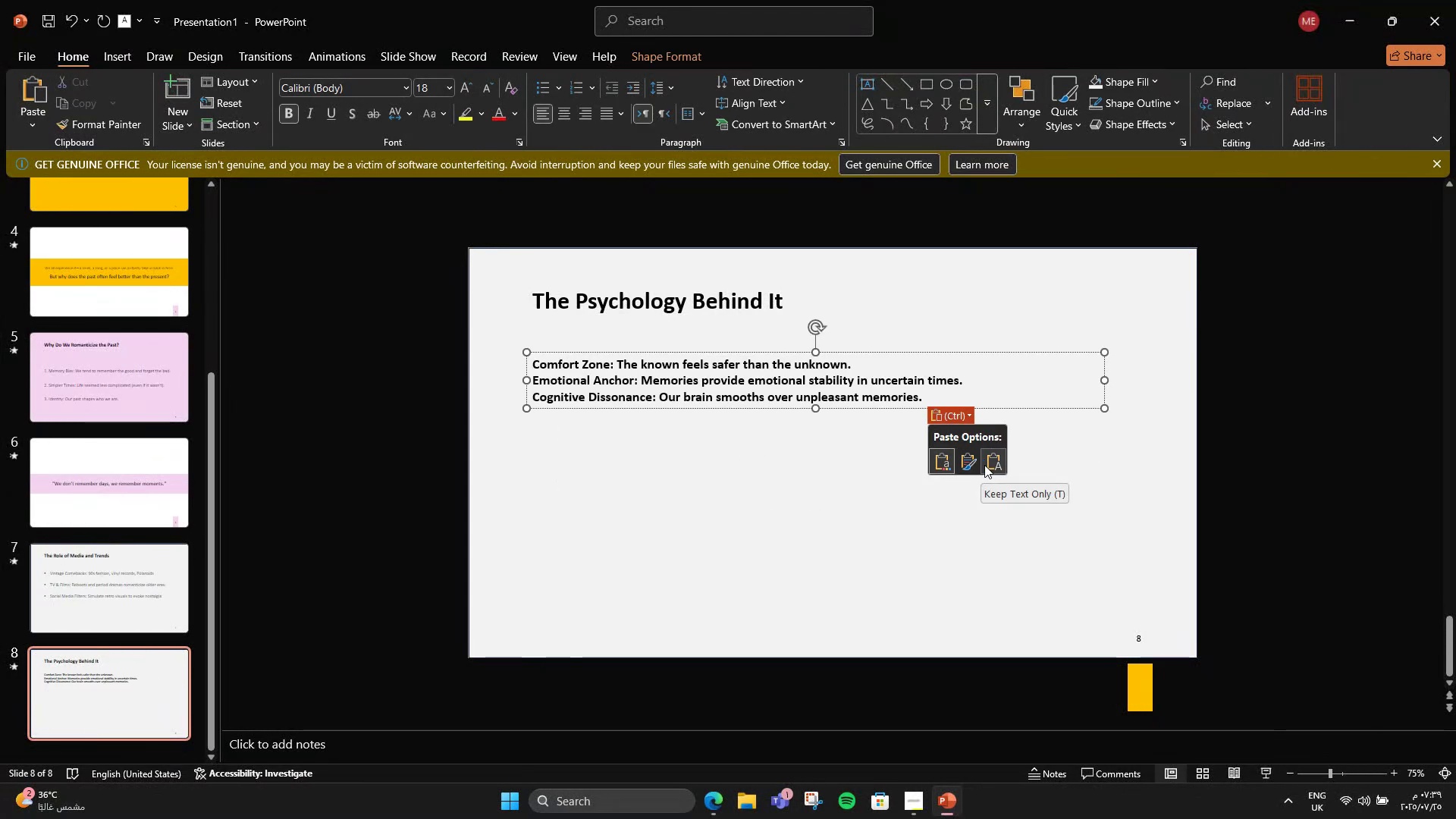 
left_click([991, 463])
 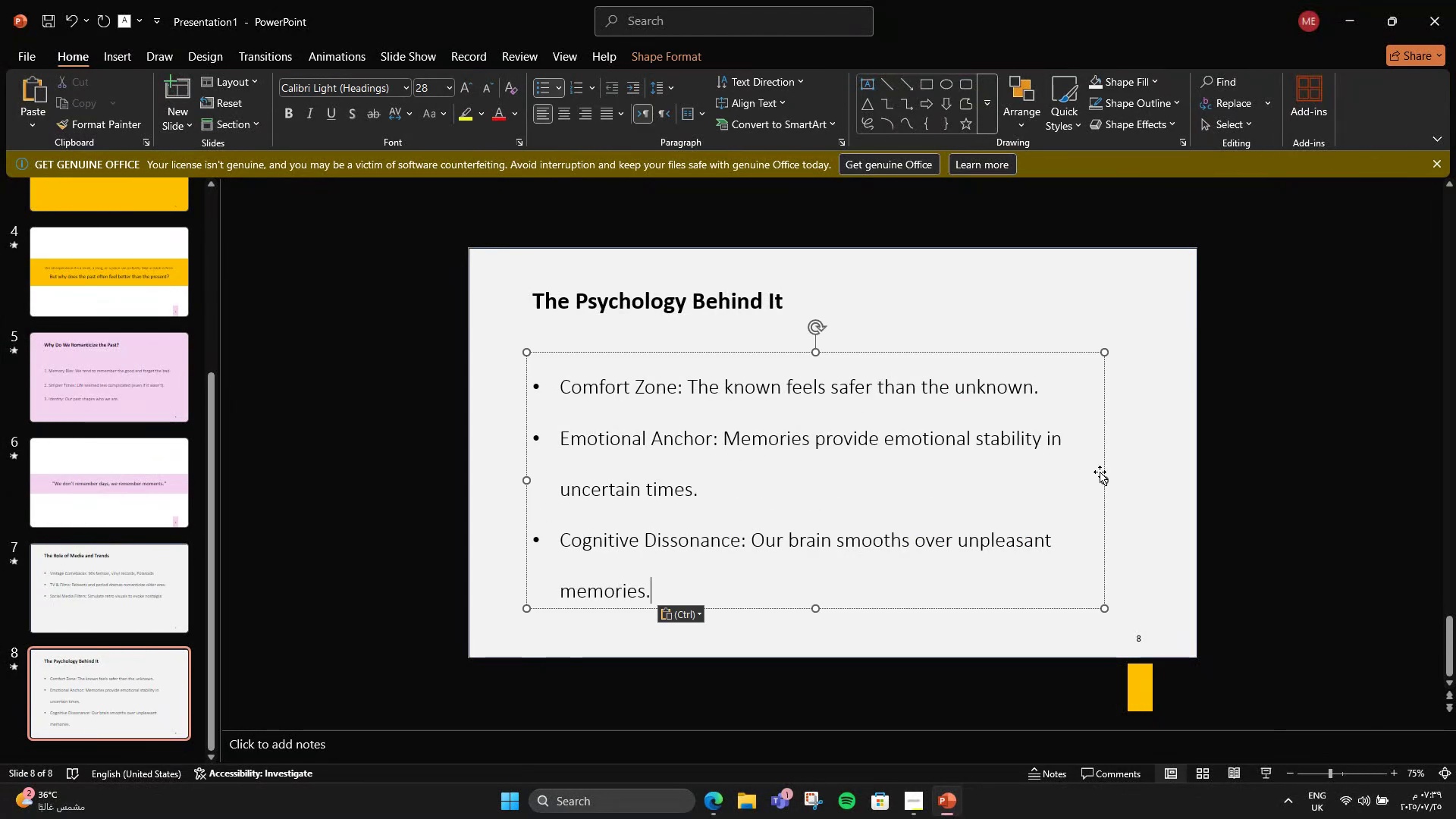 
left_click_drag(start_coordinate=[1103, 479], to_coordinate=[1219, 481])
 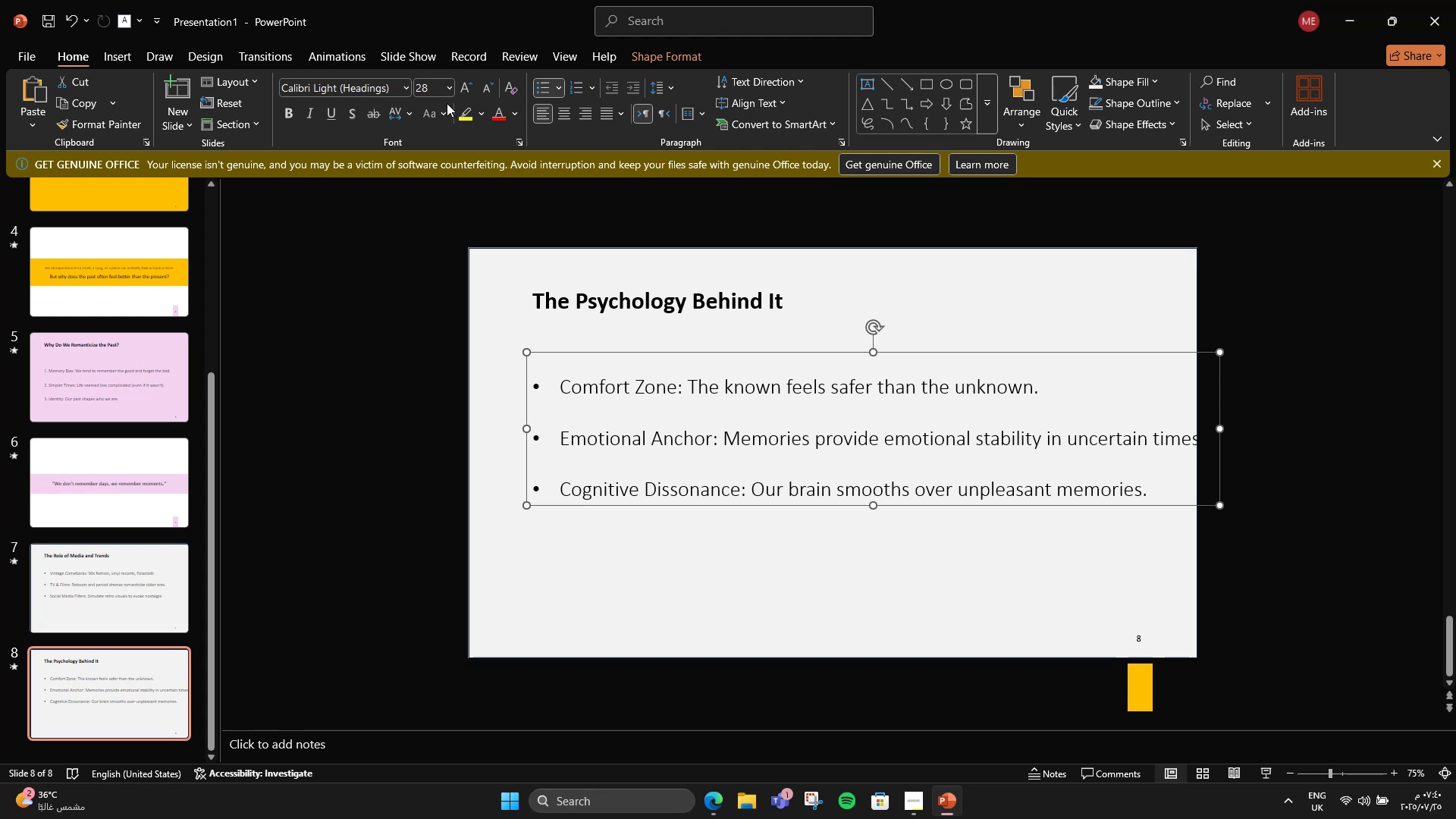 
left_click([486, 86])
 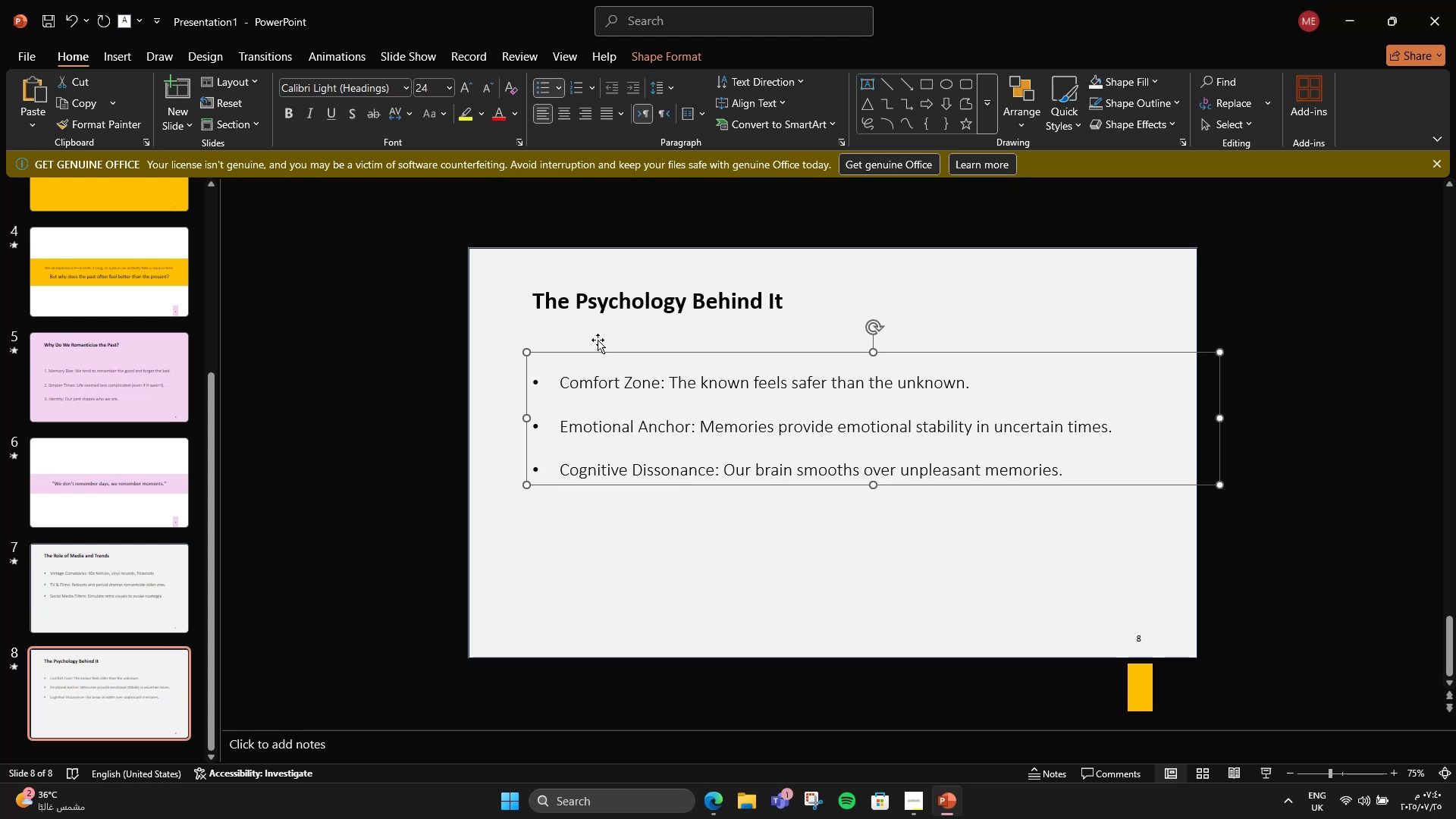 
left_click_drag(start_coordinate=[596, 353], to_coordinate=[592, 391])
 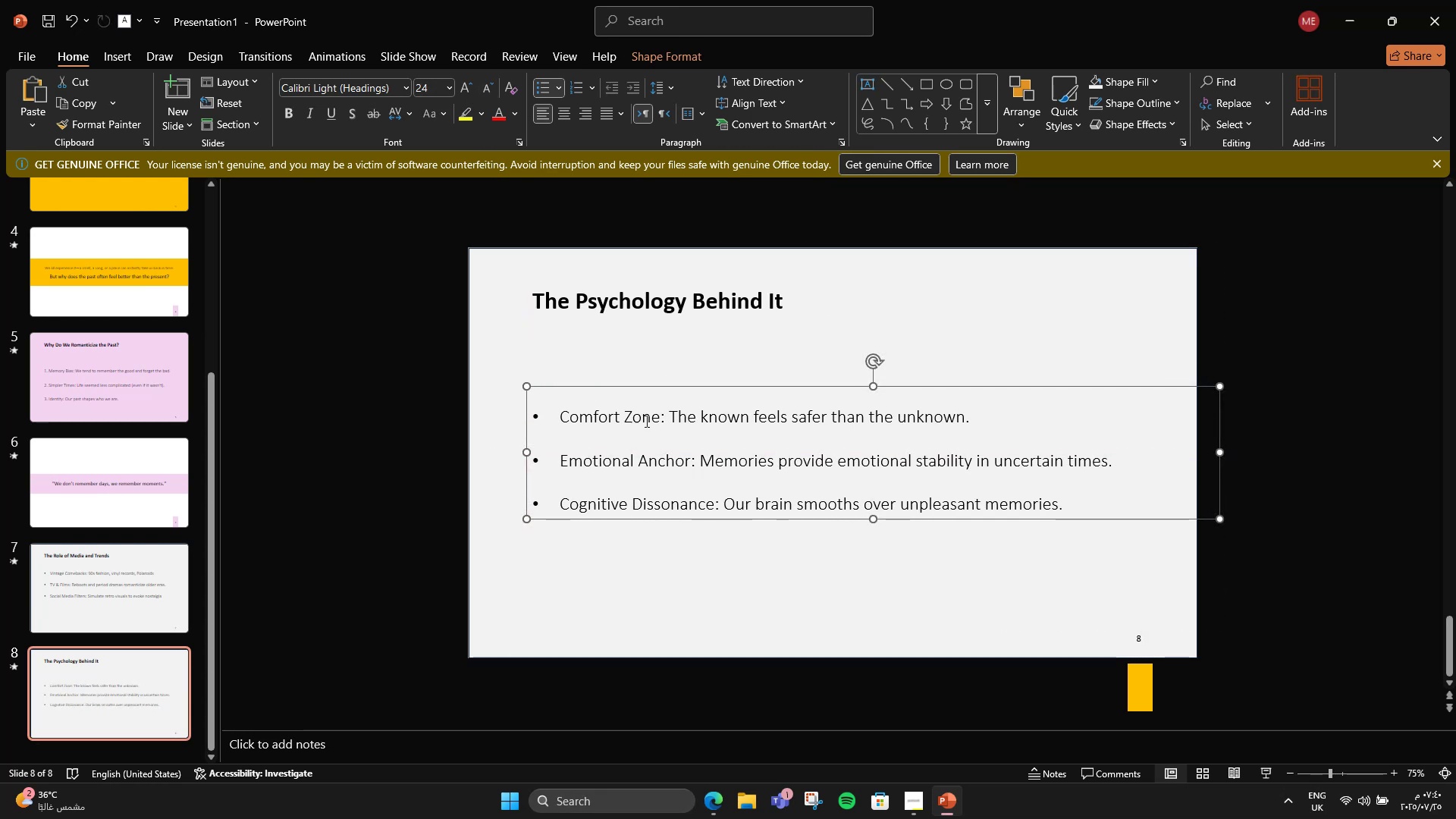 
left_click_drag(start_coordinate=[665, 418], to_coordinate=[544, 418])
 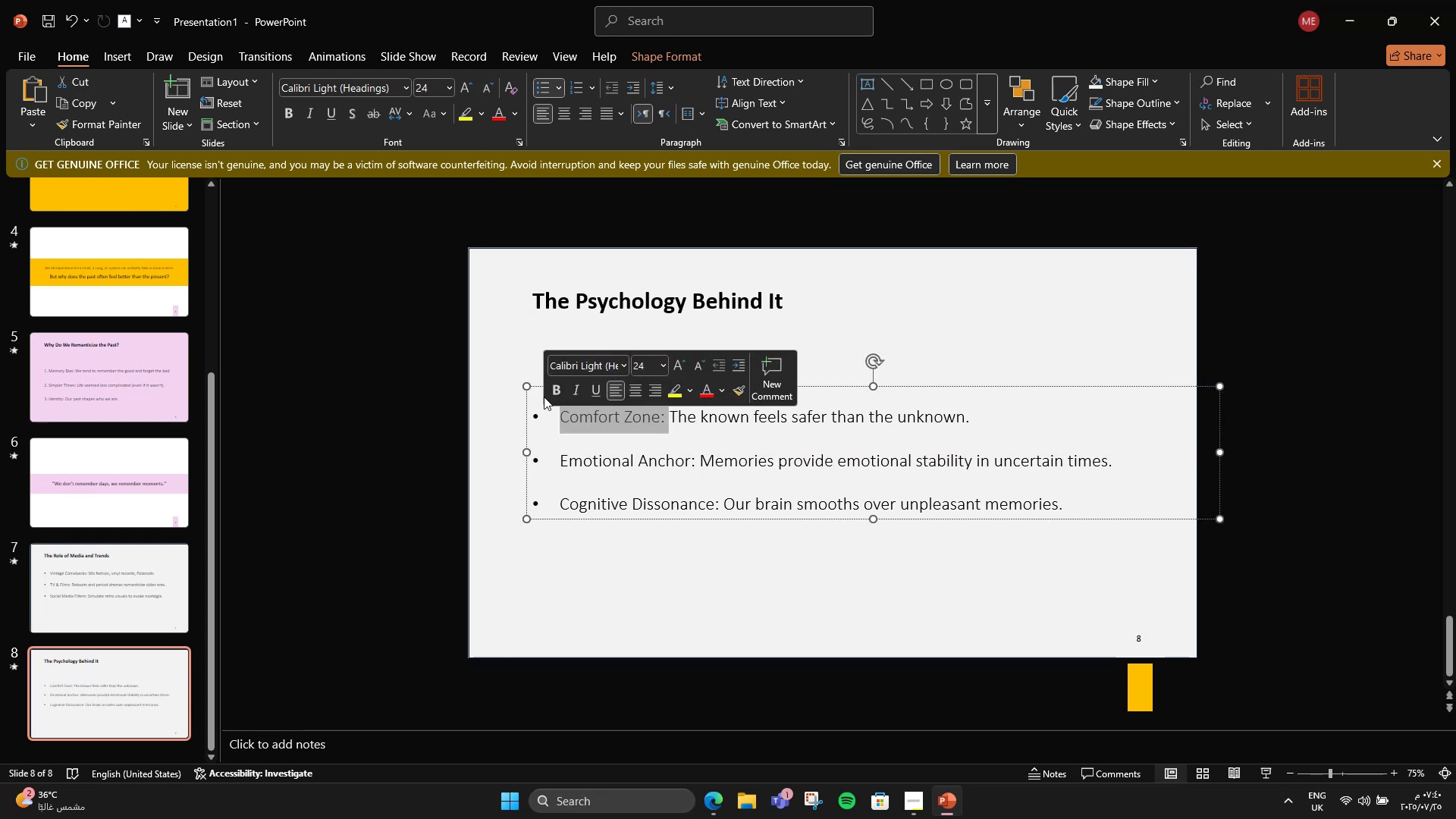 
double_click([556, 392])
 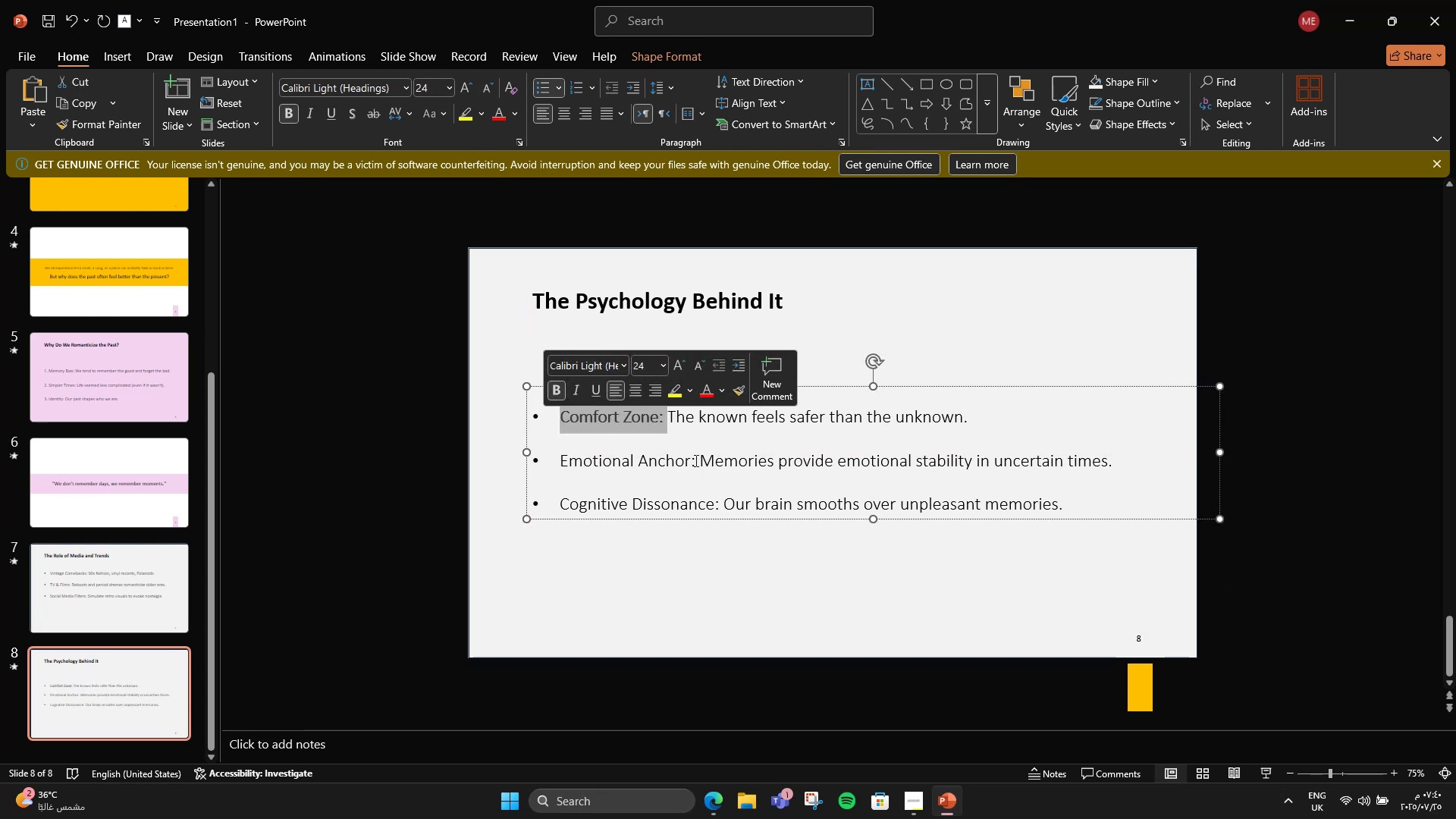 
left_click_drag(start_coordinate=[699, 463], to_coordinate=[554, 465])
 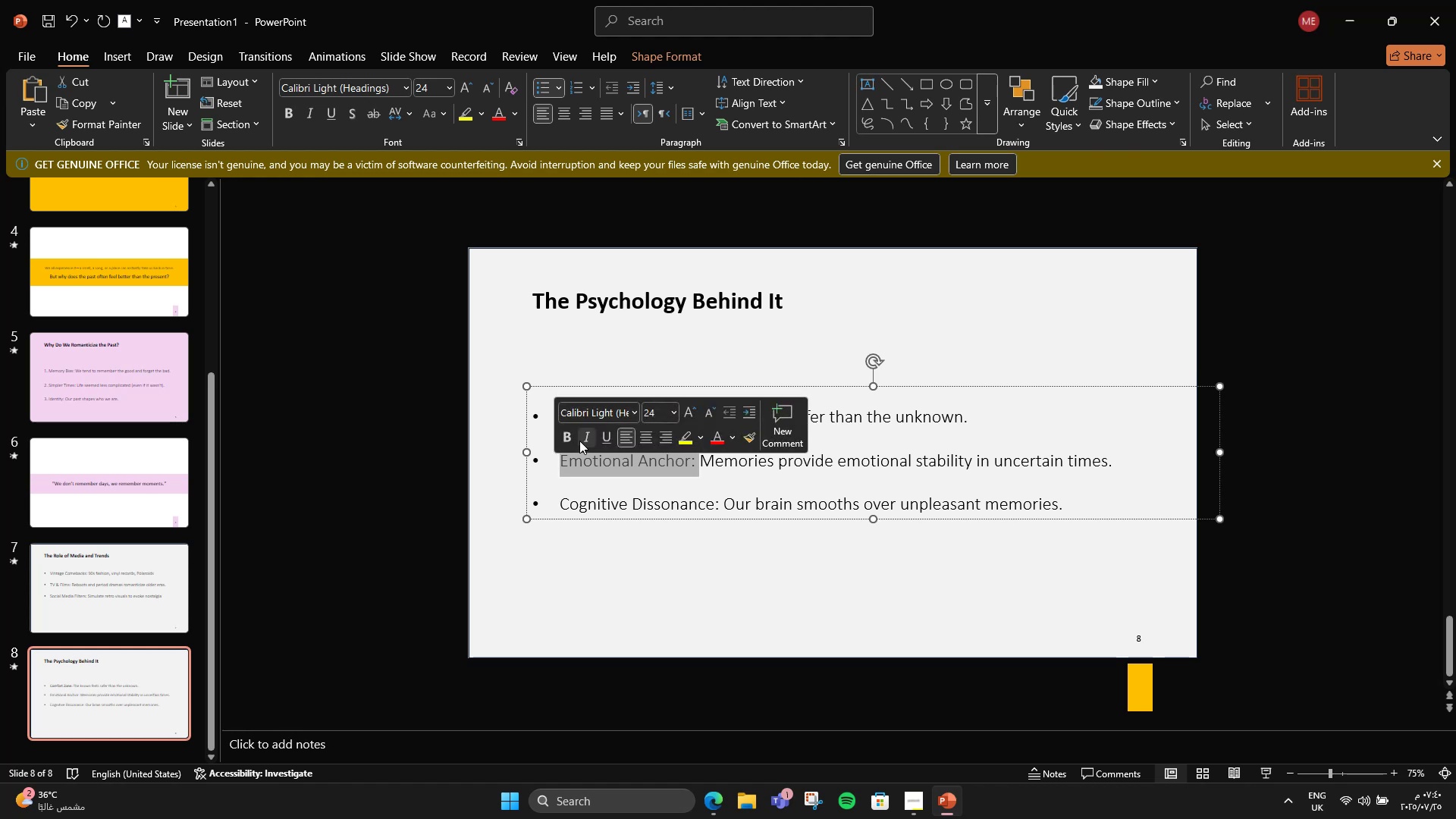 
left_click([573, 437])
 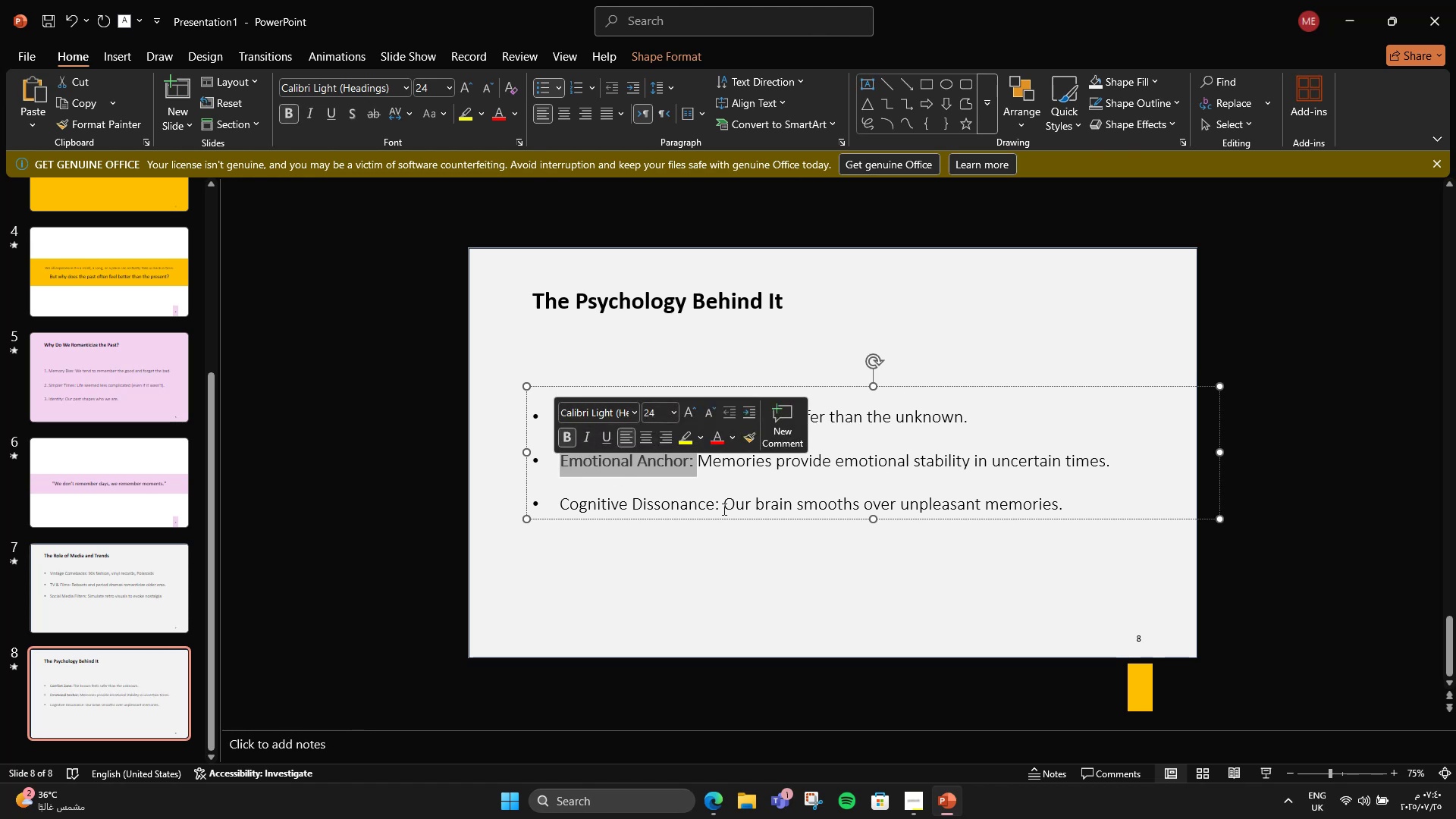 
left_click_drag(start_coordinate=[719, 508], to_coordinate=[565, 520])
 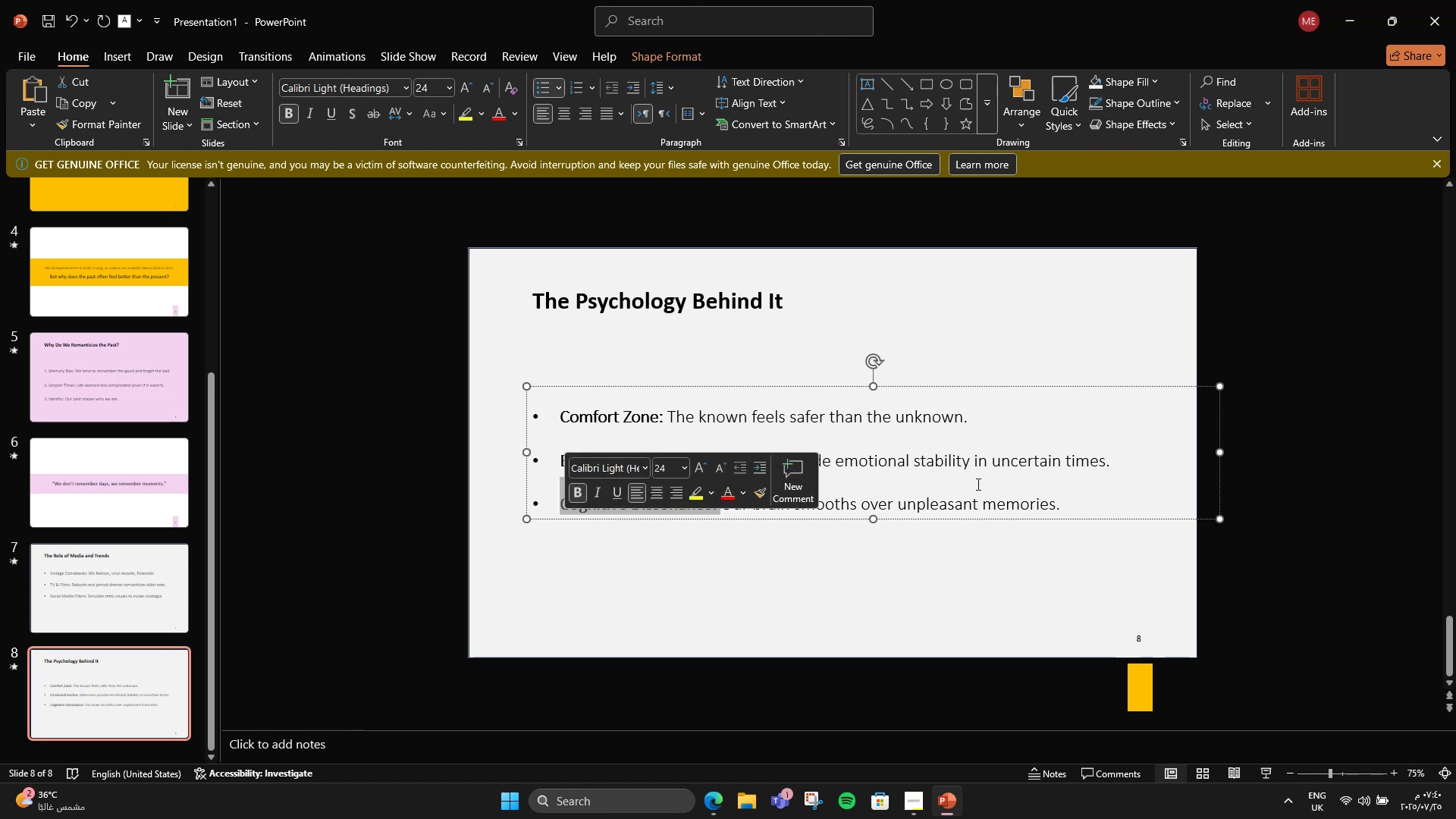 
left_click([800, 362])
 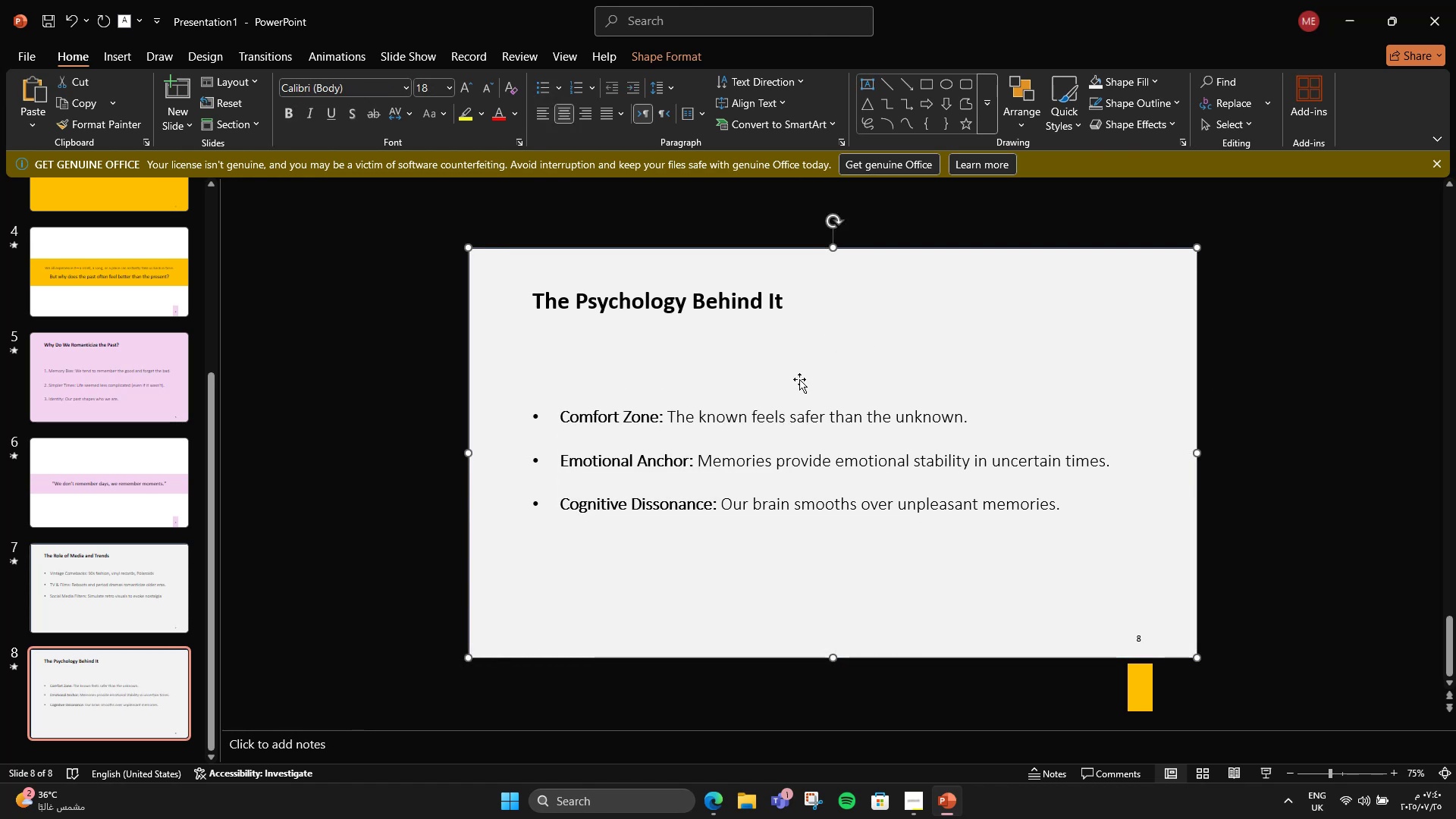 
left_click([802, 401])
 